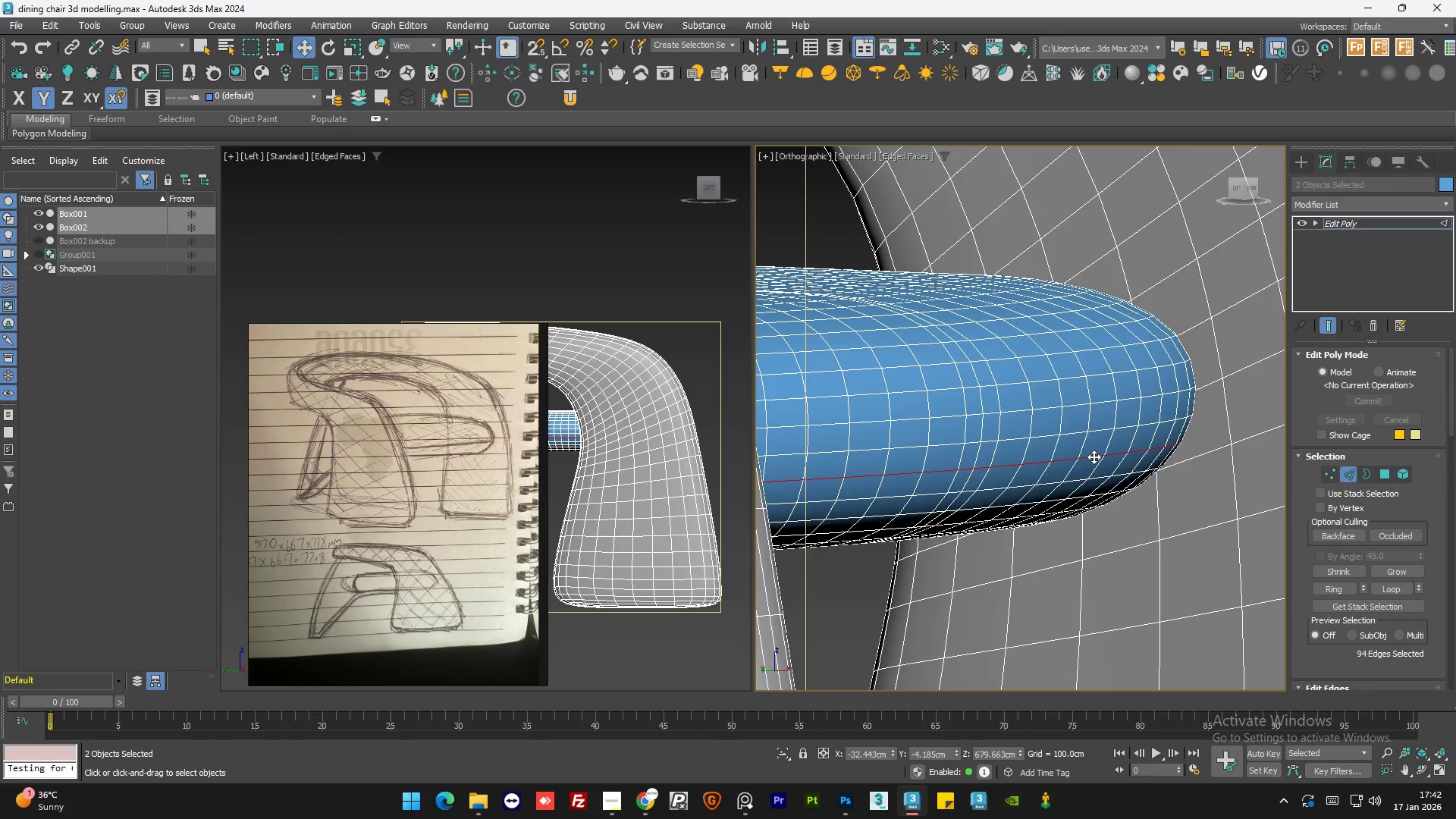 
hold_key(key=AltLeft, duration=1.5)
 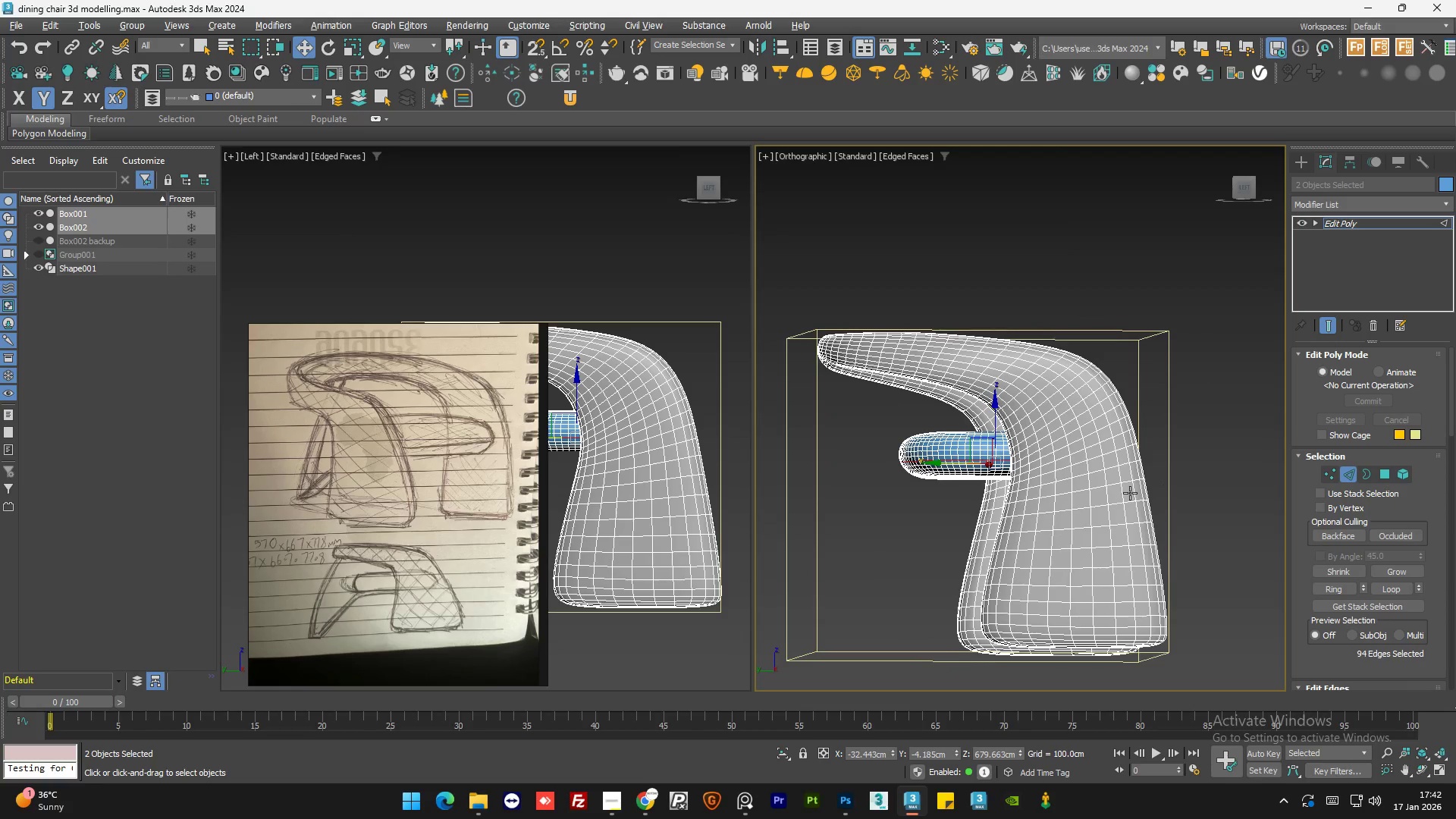 
scroll: coordinate [1093, 469], scroll_direction: down, amount: 5.0
 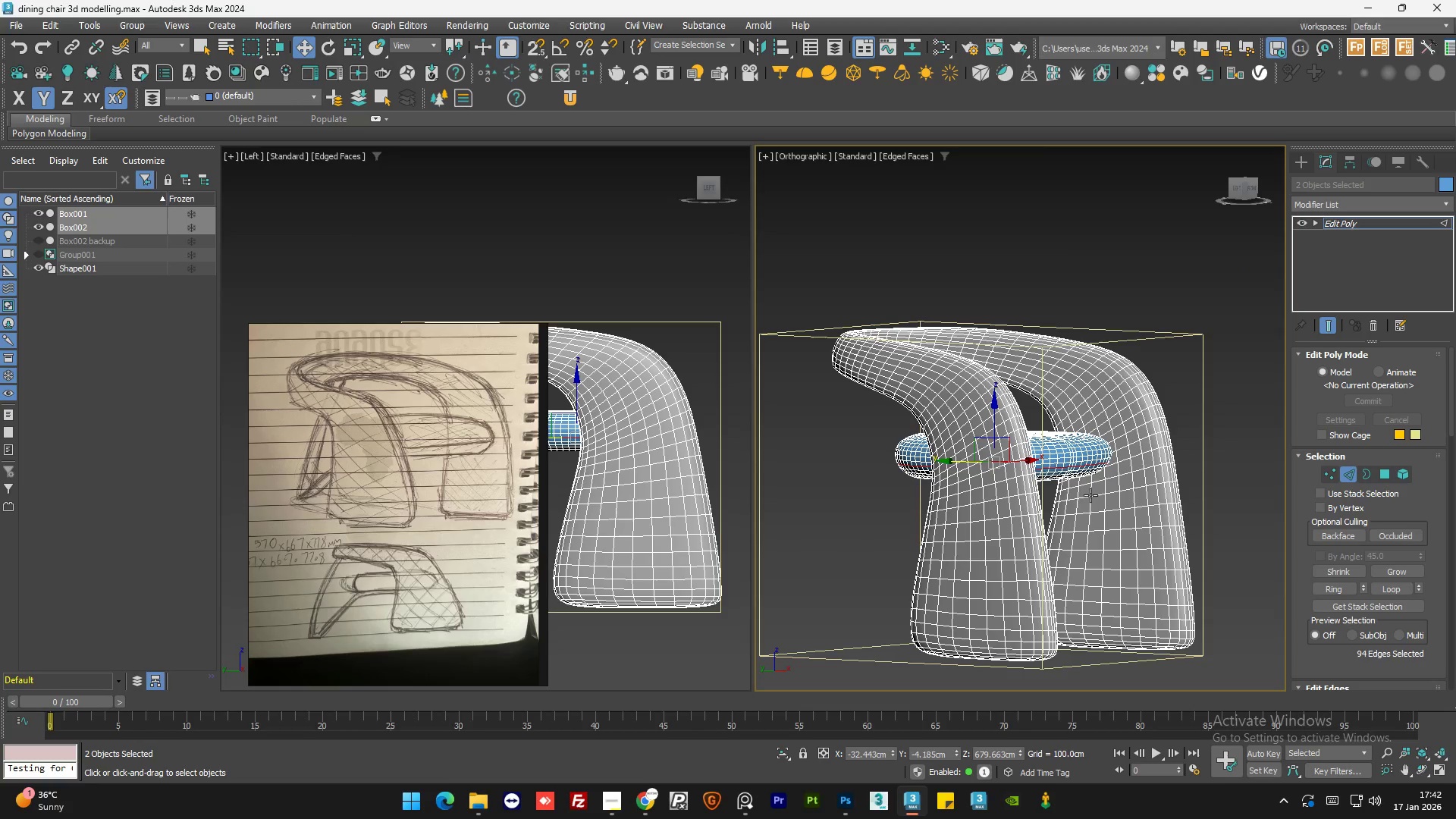 
key(Alt+AltLeft)
 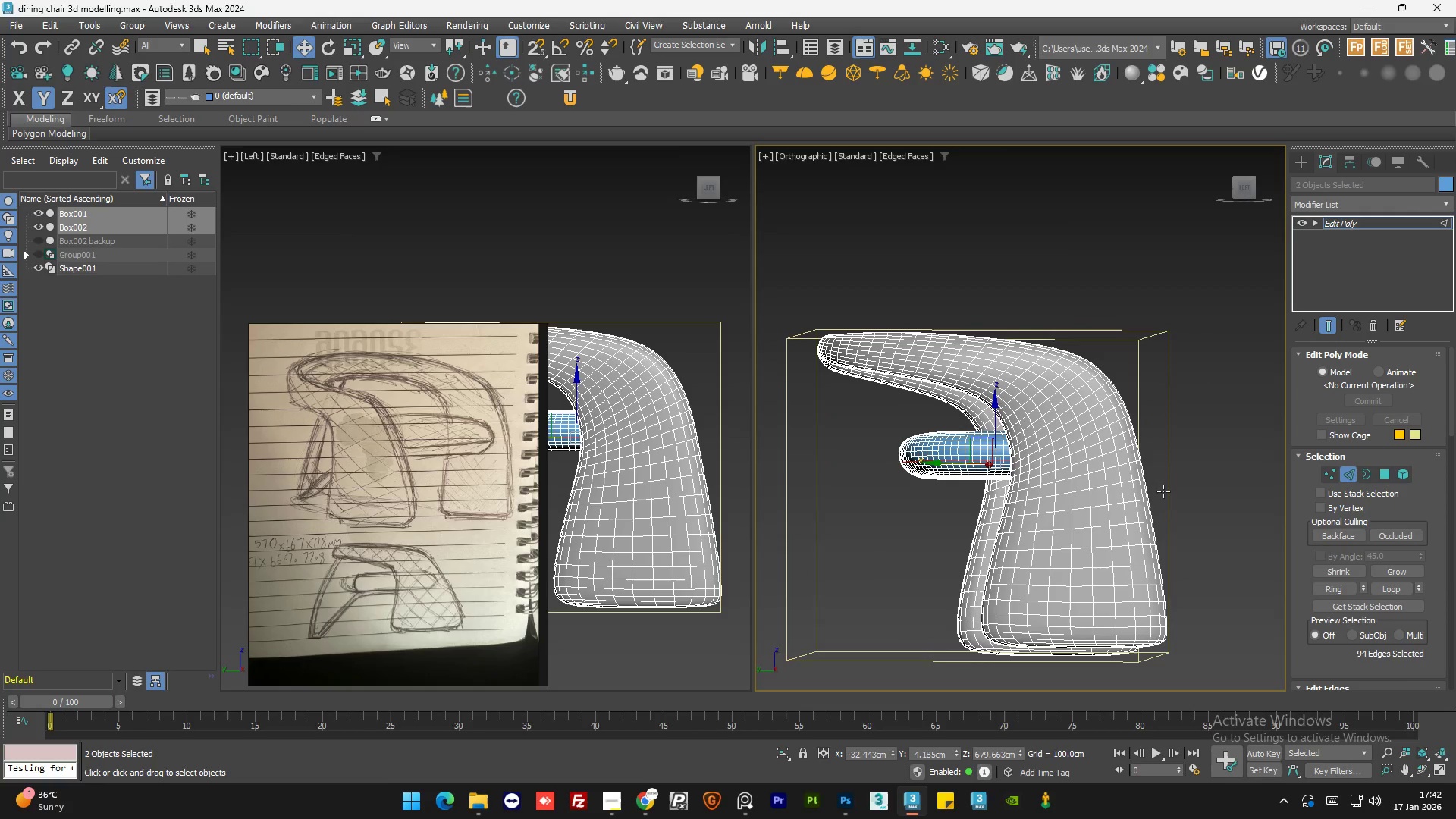 
key(Alt+AltLeft)
 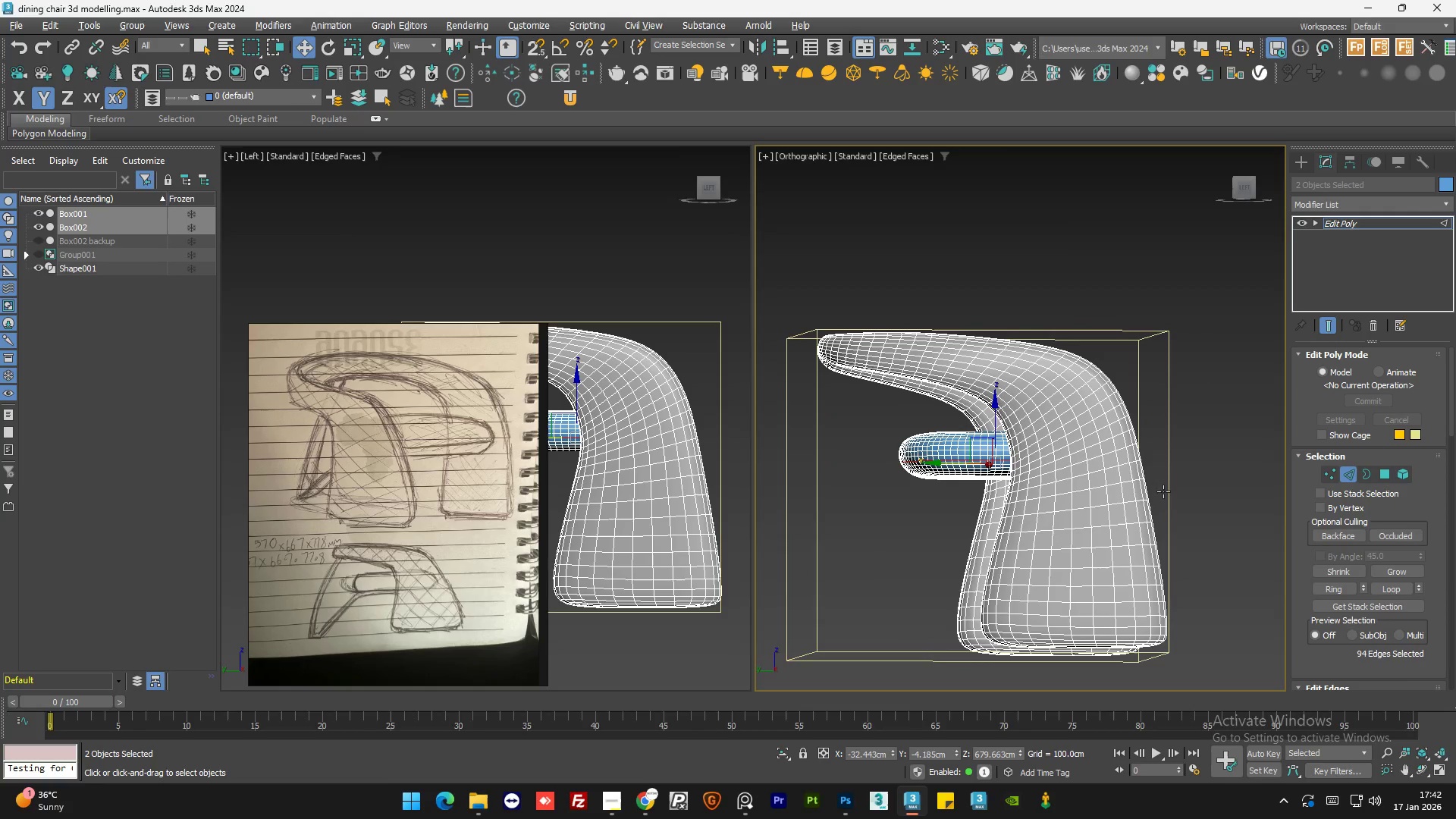 
key(Alt+AltLeft)
 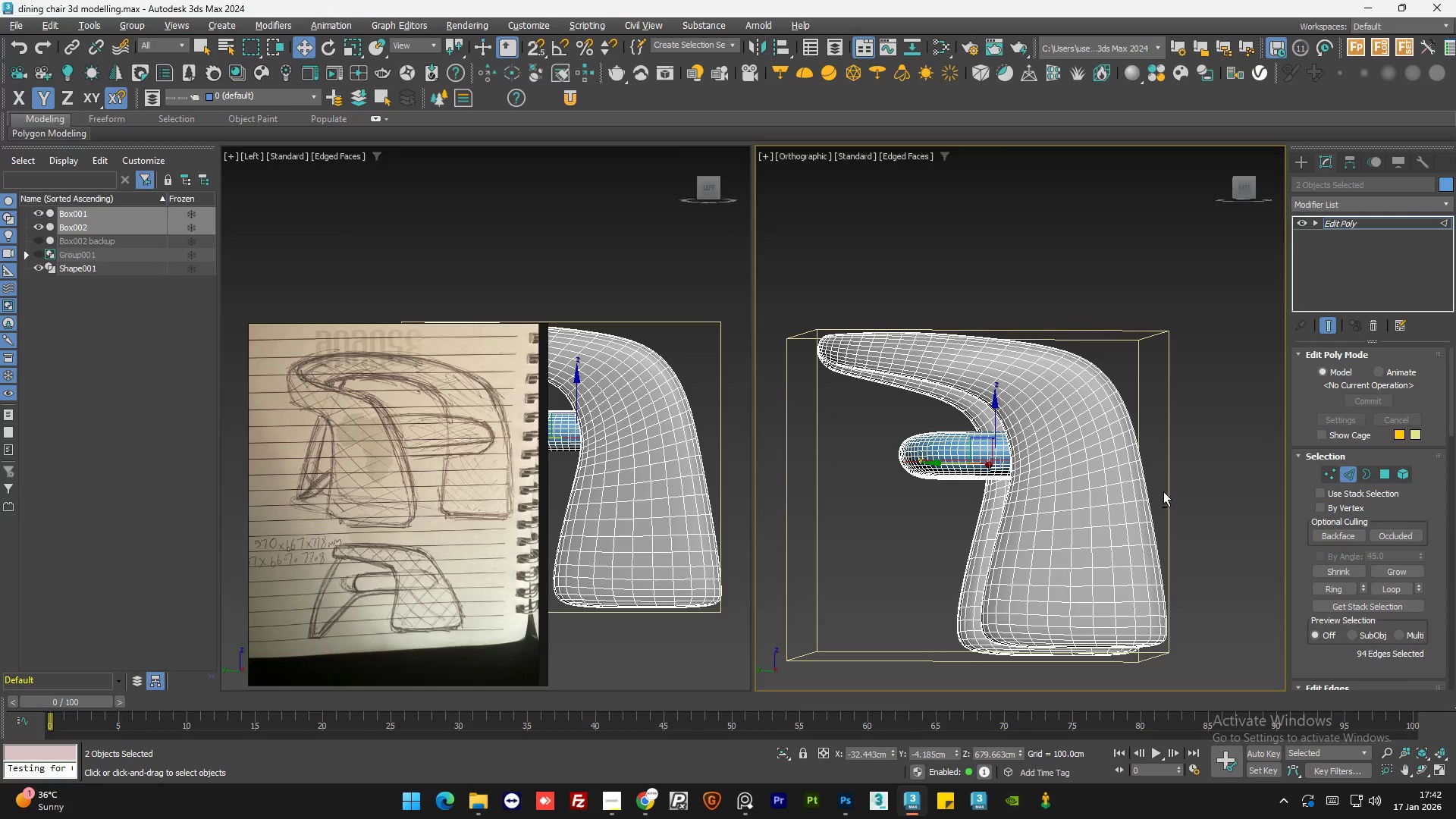 
key(Alt+AltLeft)
 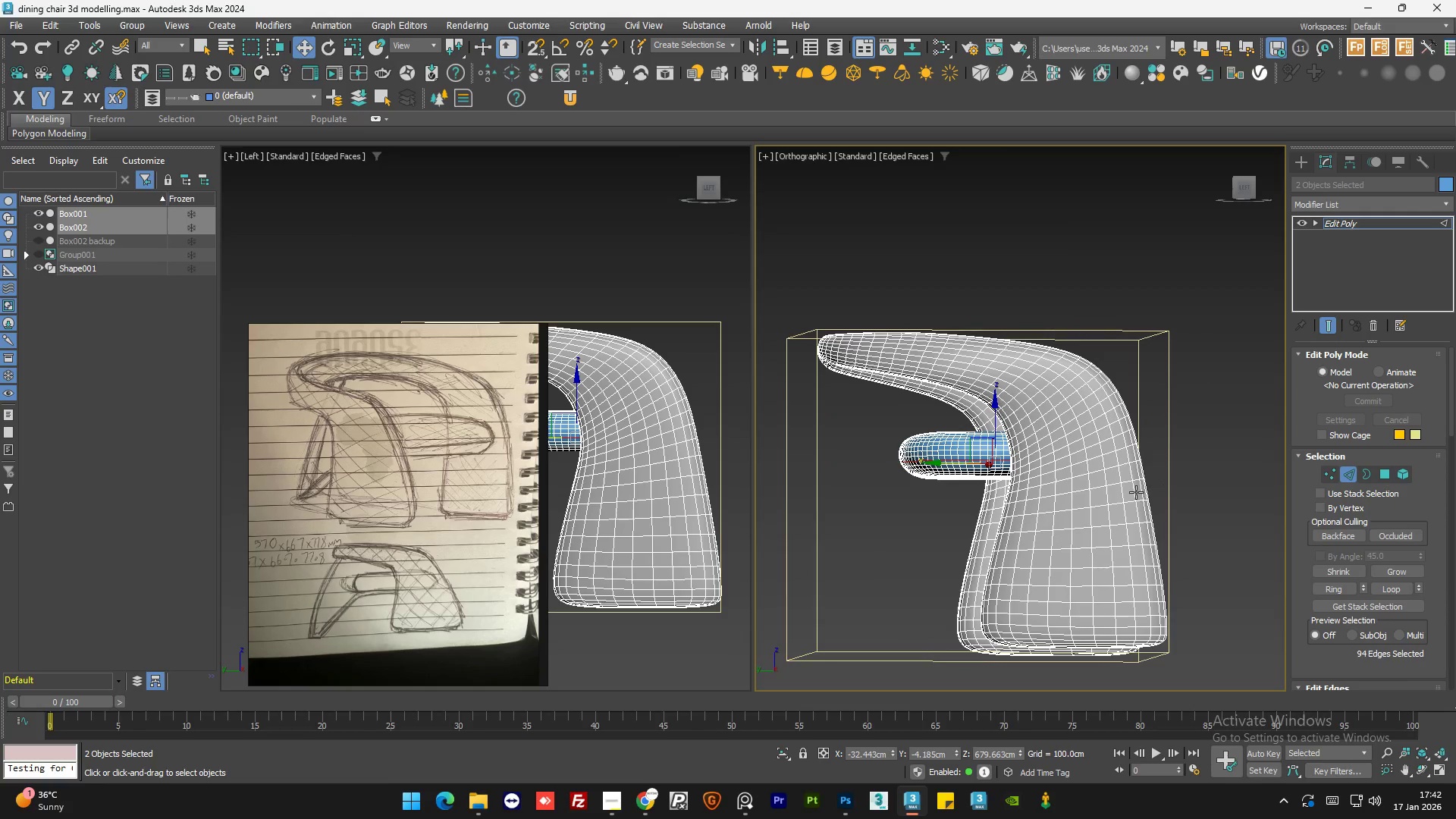 
hold_key(key=AltLeft, duration=0.91)
 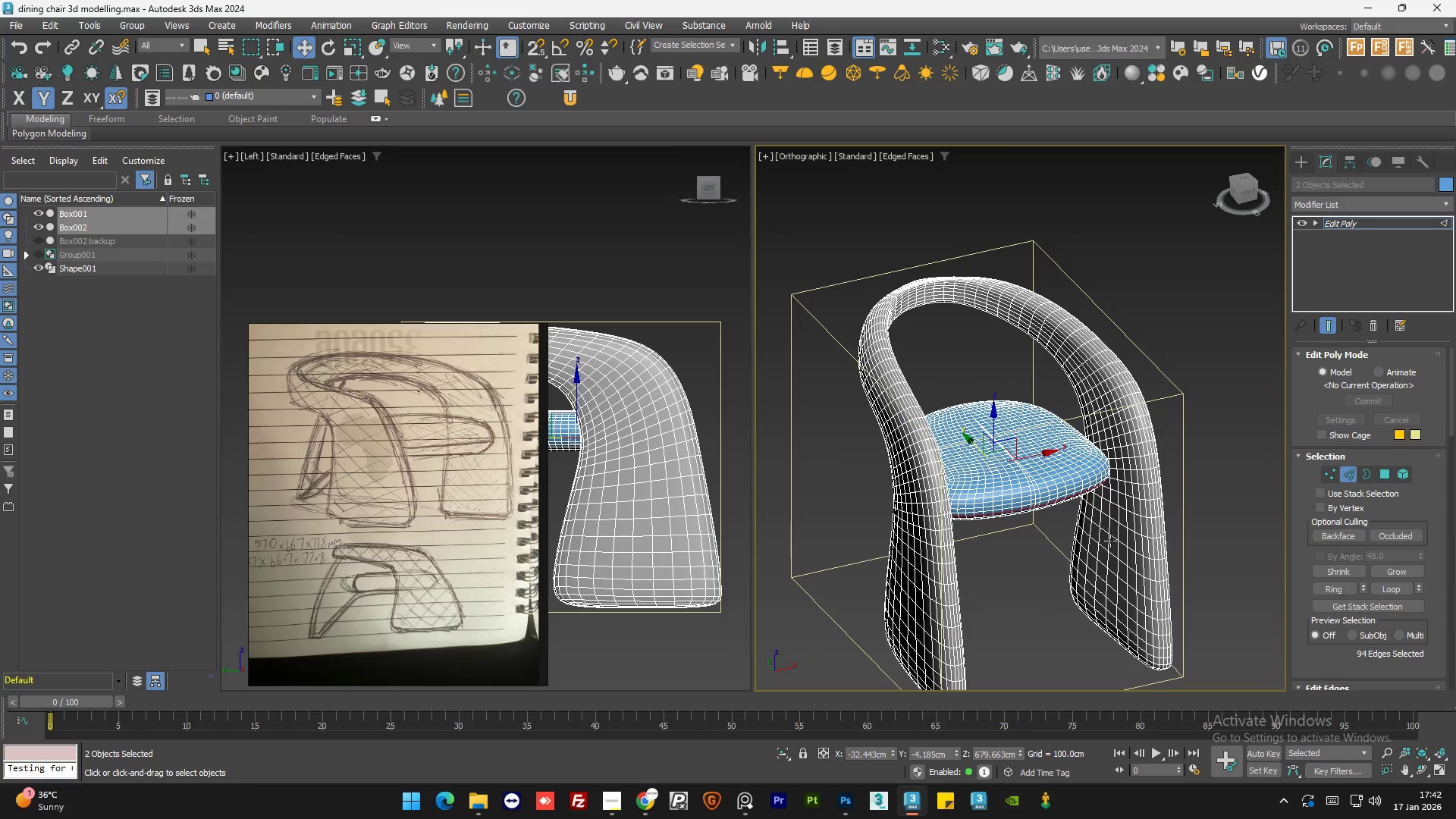 
key(Control+Z)
 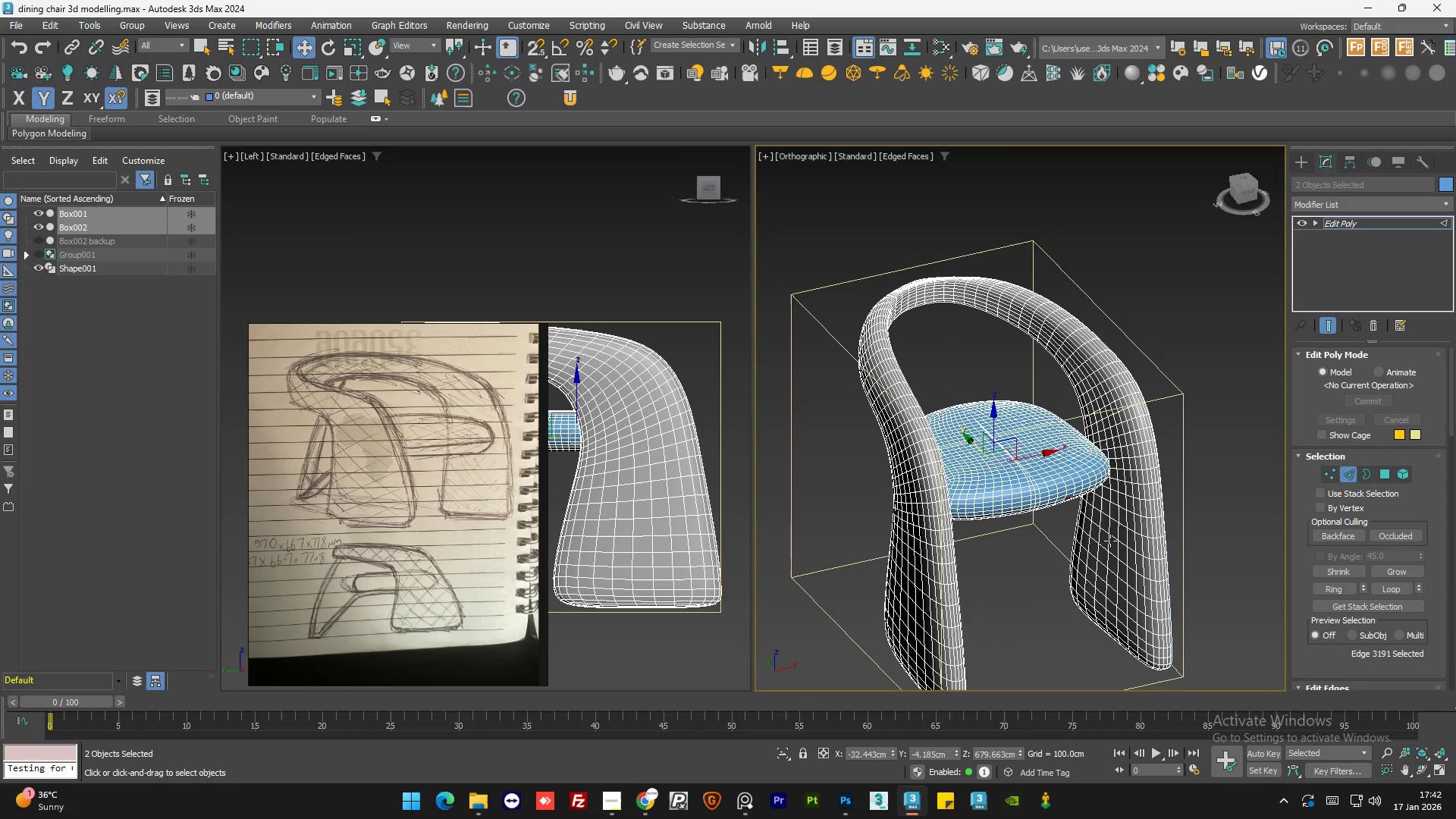 
key(Control+Z)
 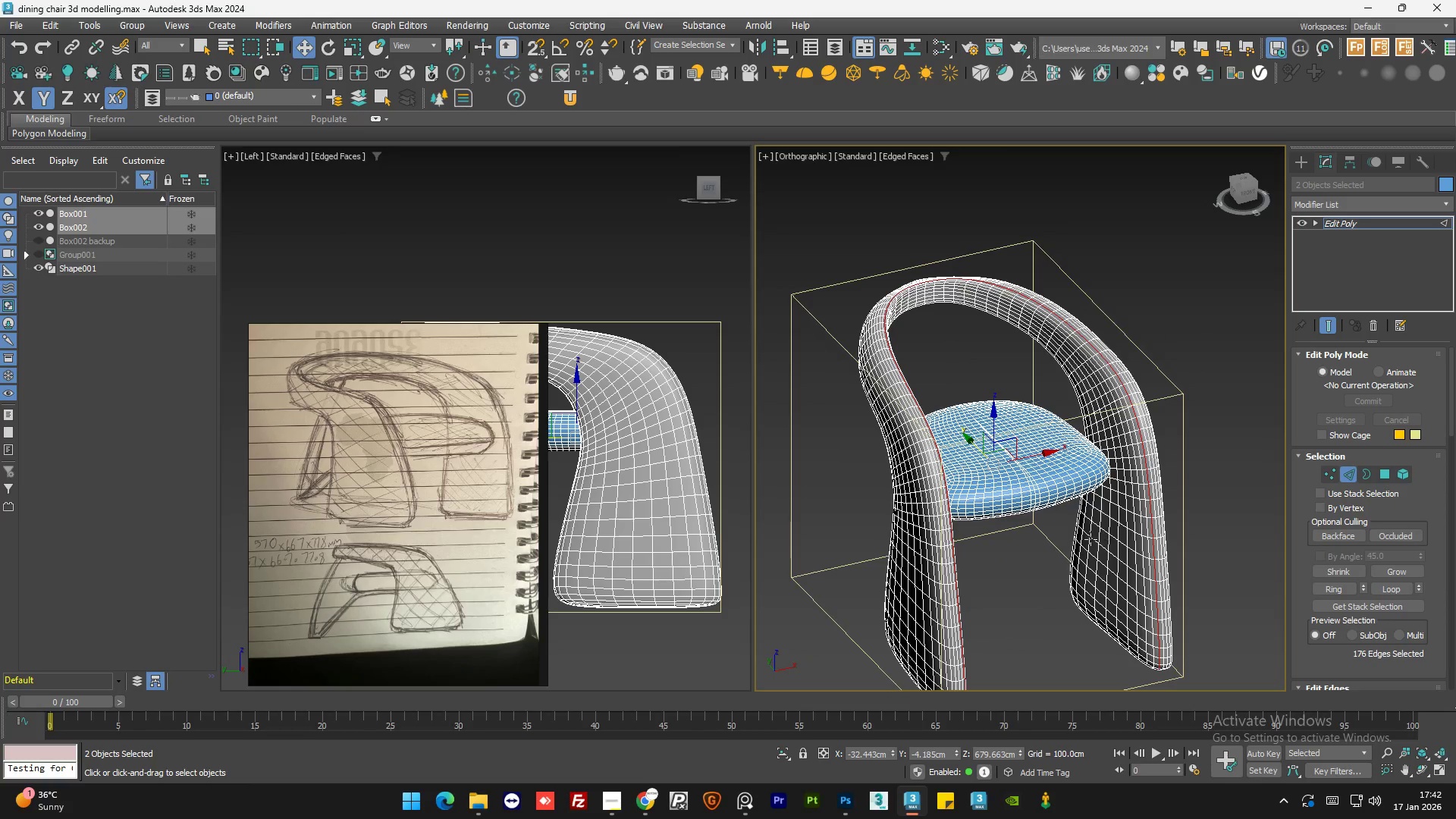 
hold_key(key=AltLeft, duration=0.58)
 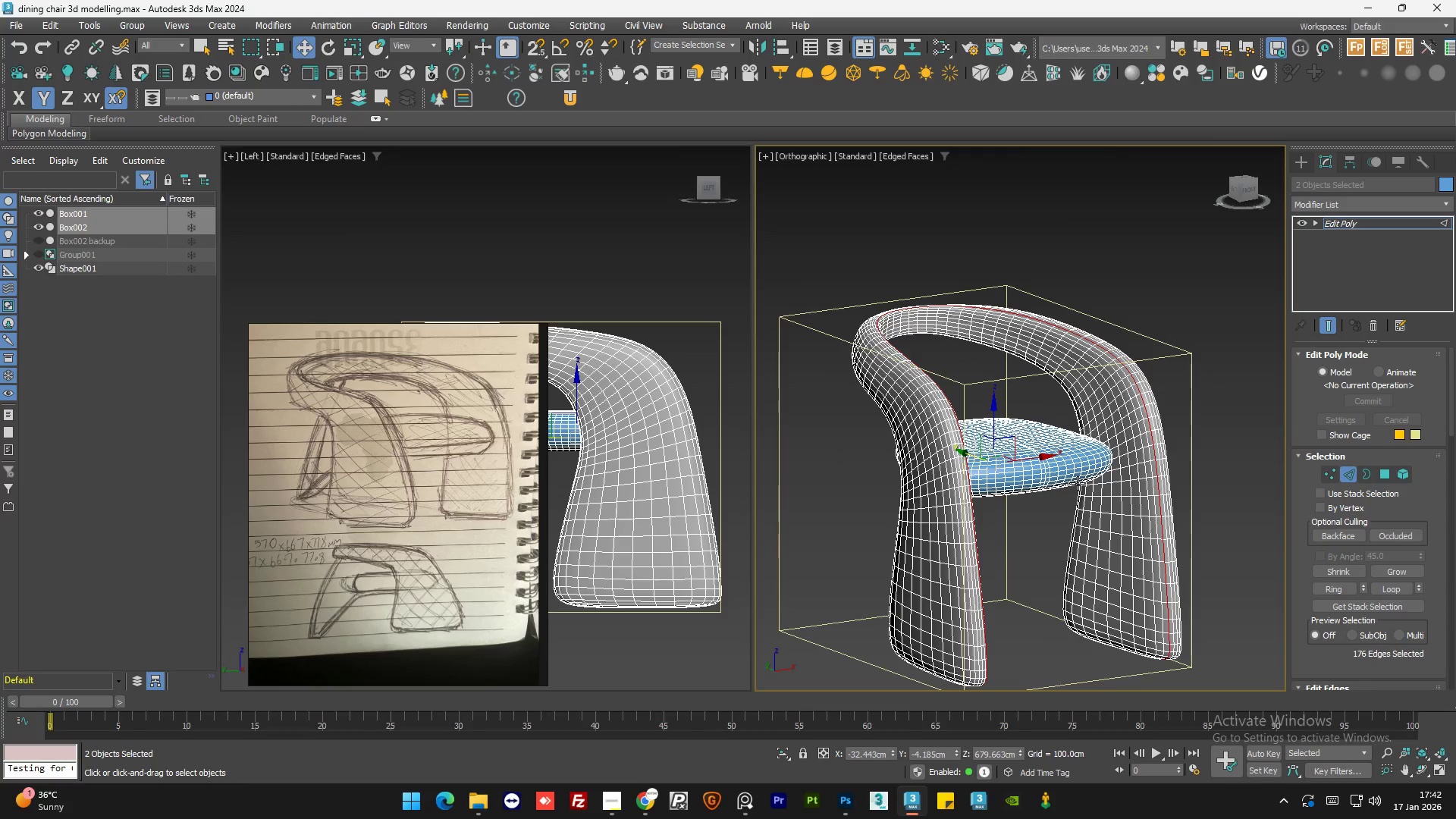 
hold_key(key=ControlLeft, duration=1.5)
 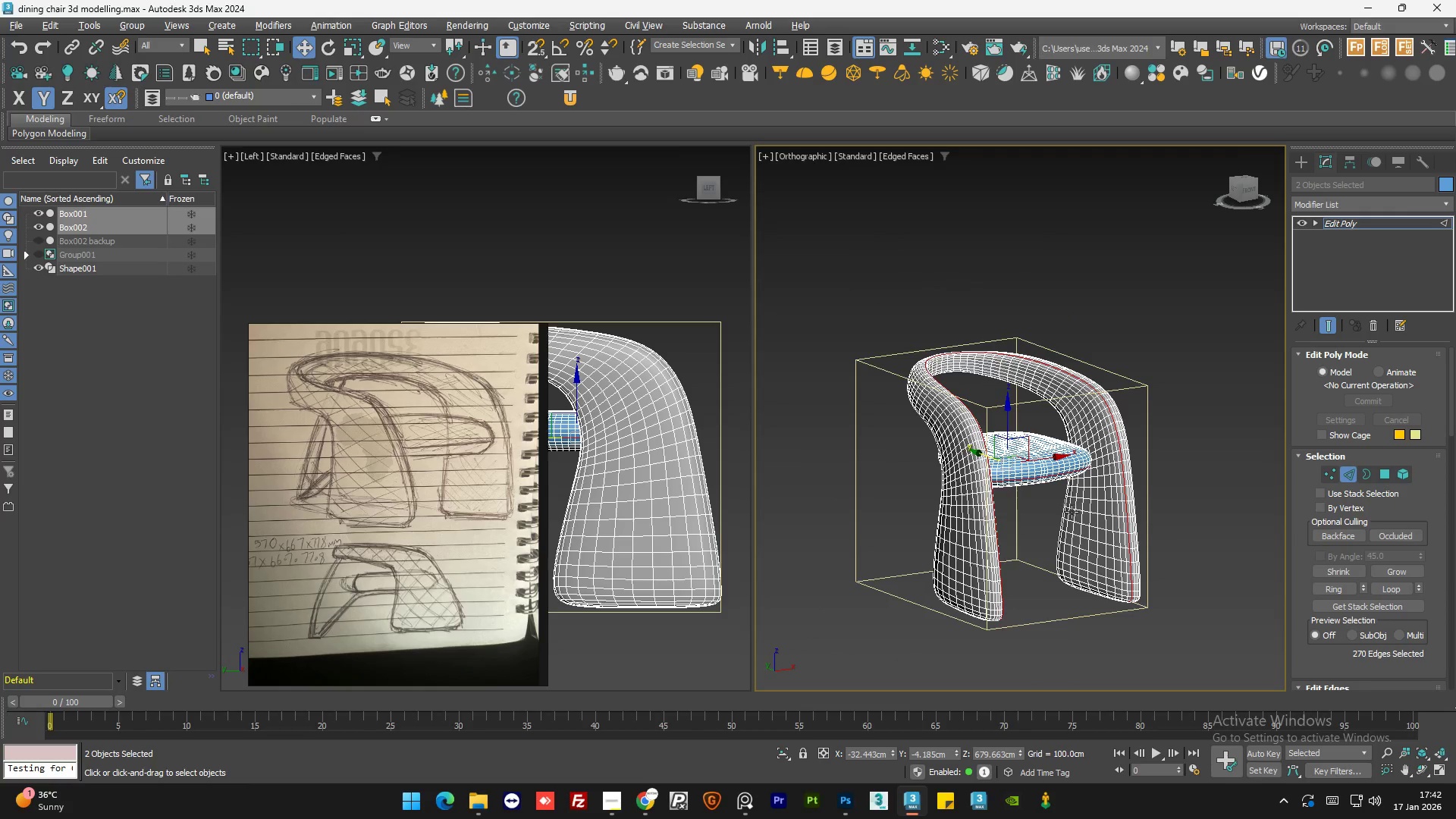 
scroll: coordinate [1076, 477], scroll_direction: up, amount: 5.0
 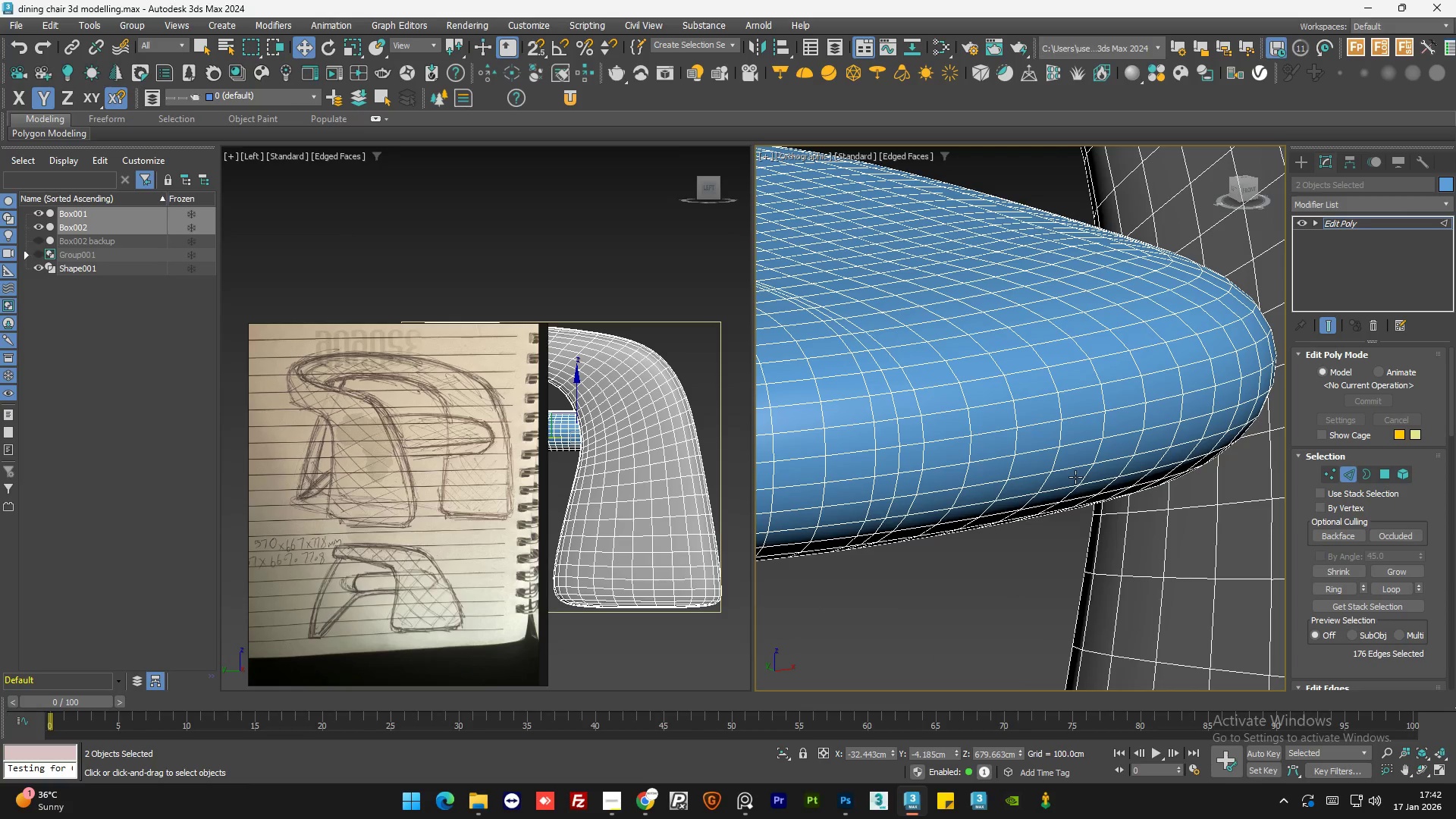 
left_click([1065, 472])
 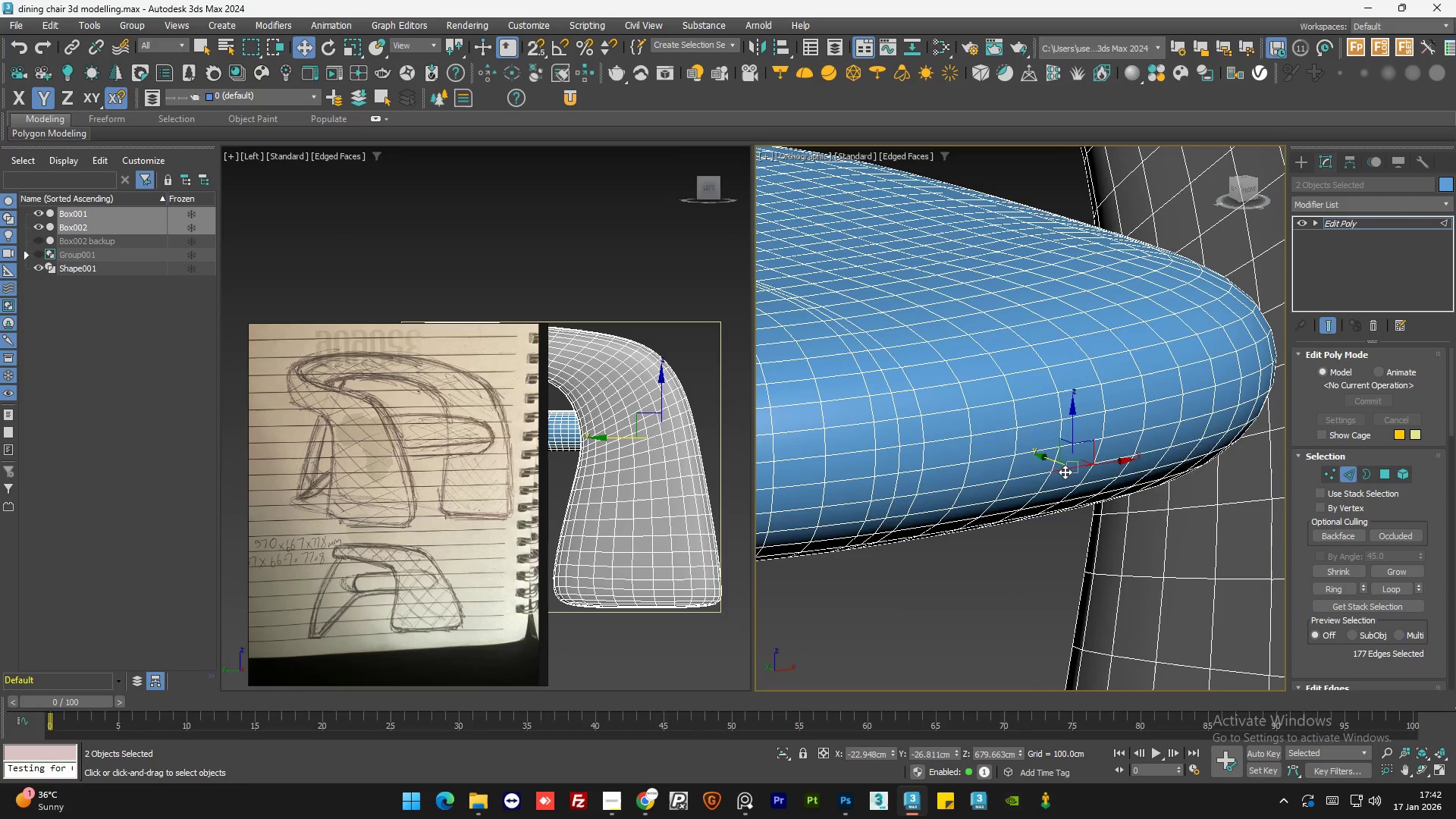 
double_click([1065, 472])
 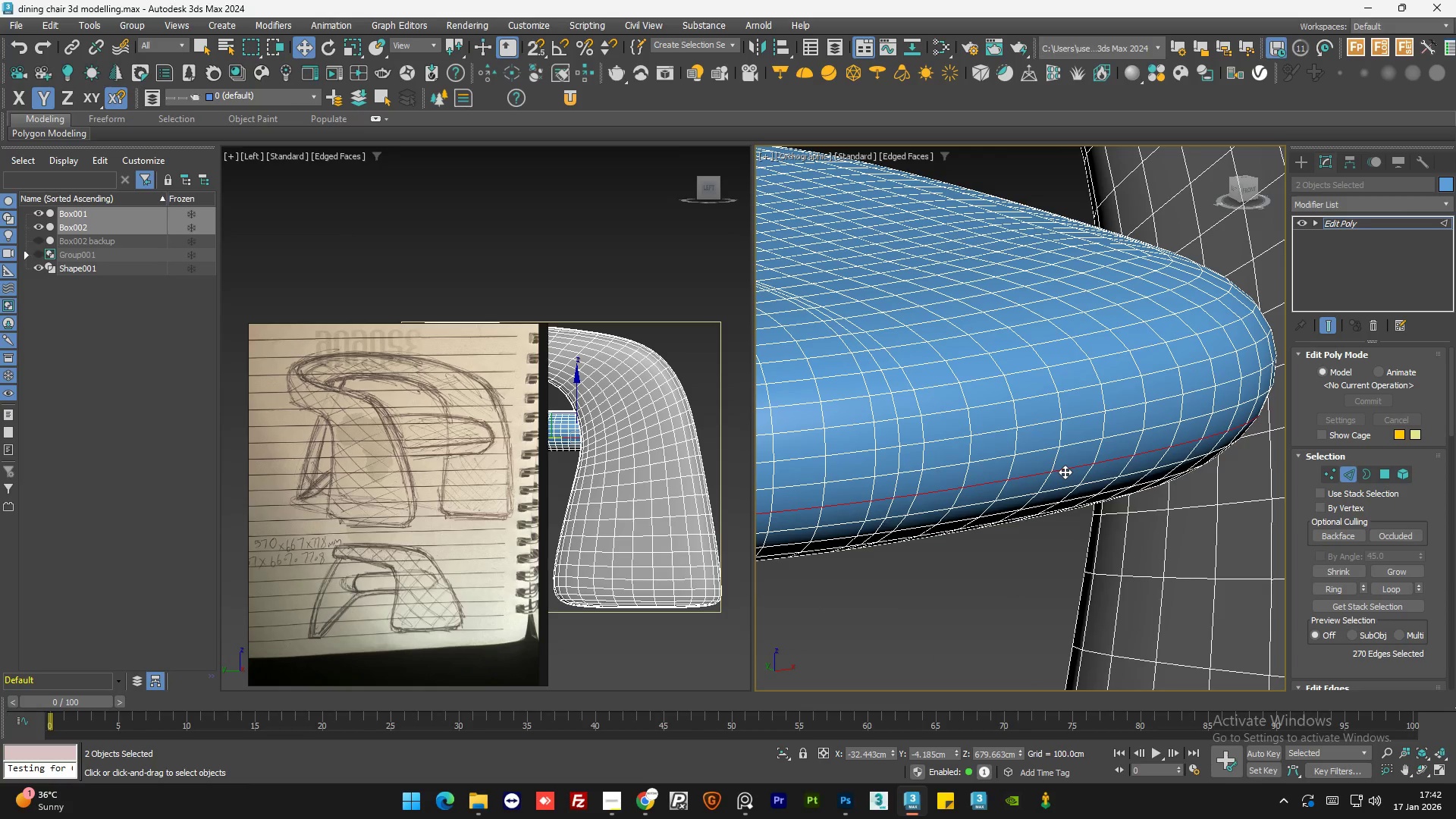 
key(Control+ControlLeft)
 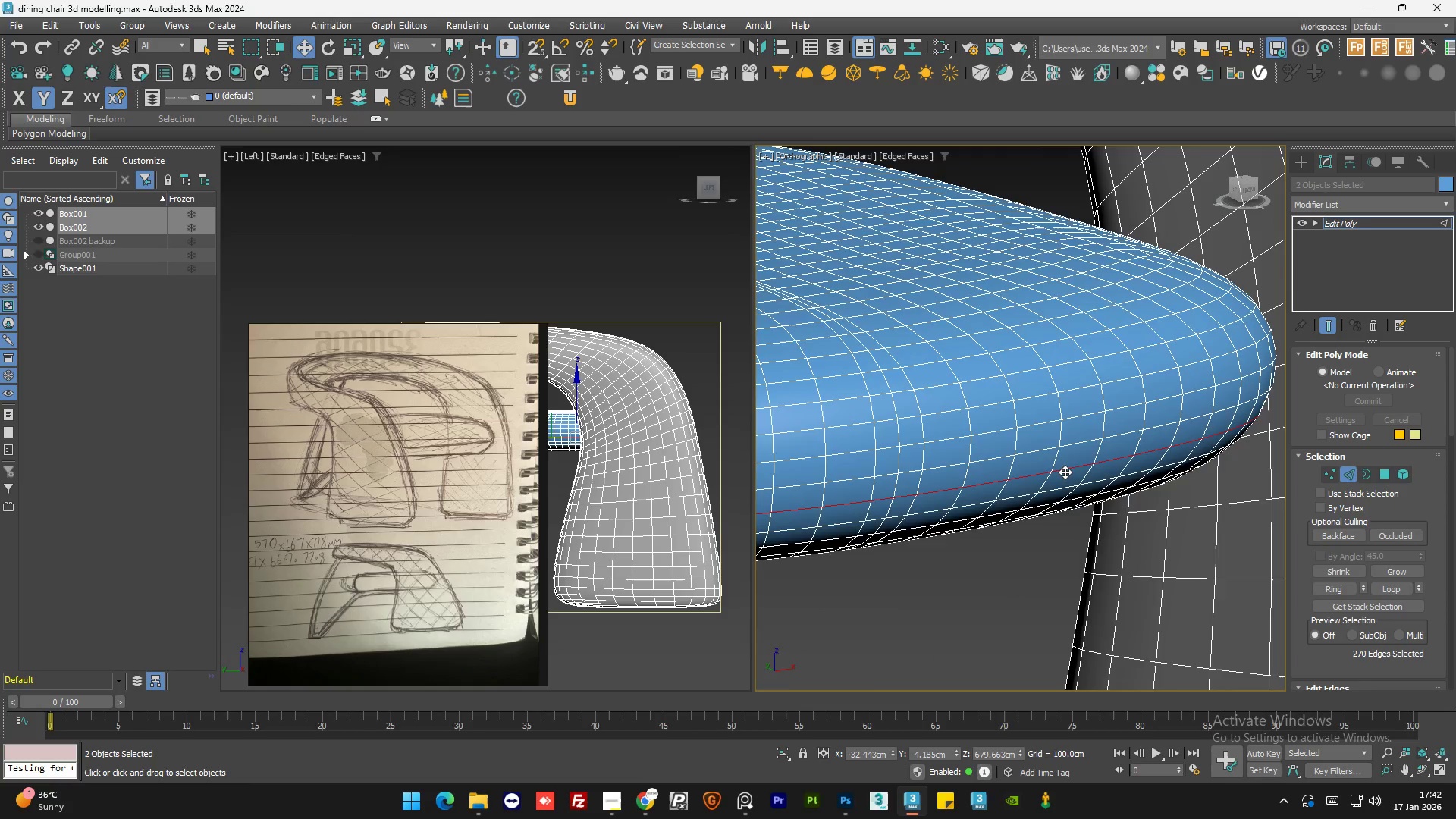 
key(Control+ControlLeft)
 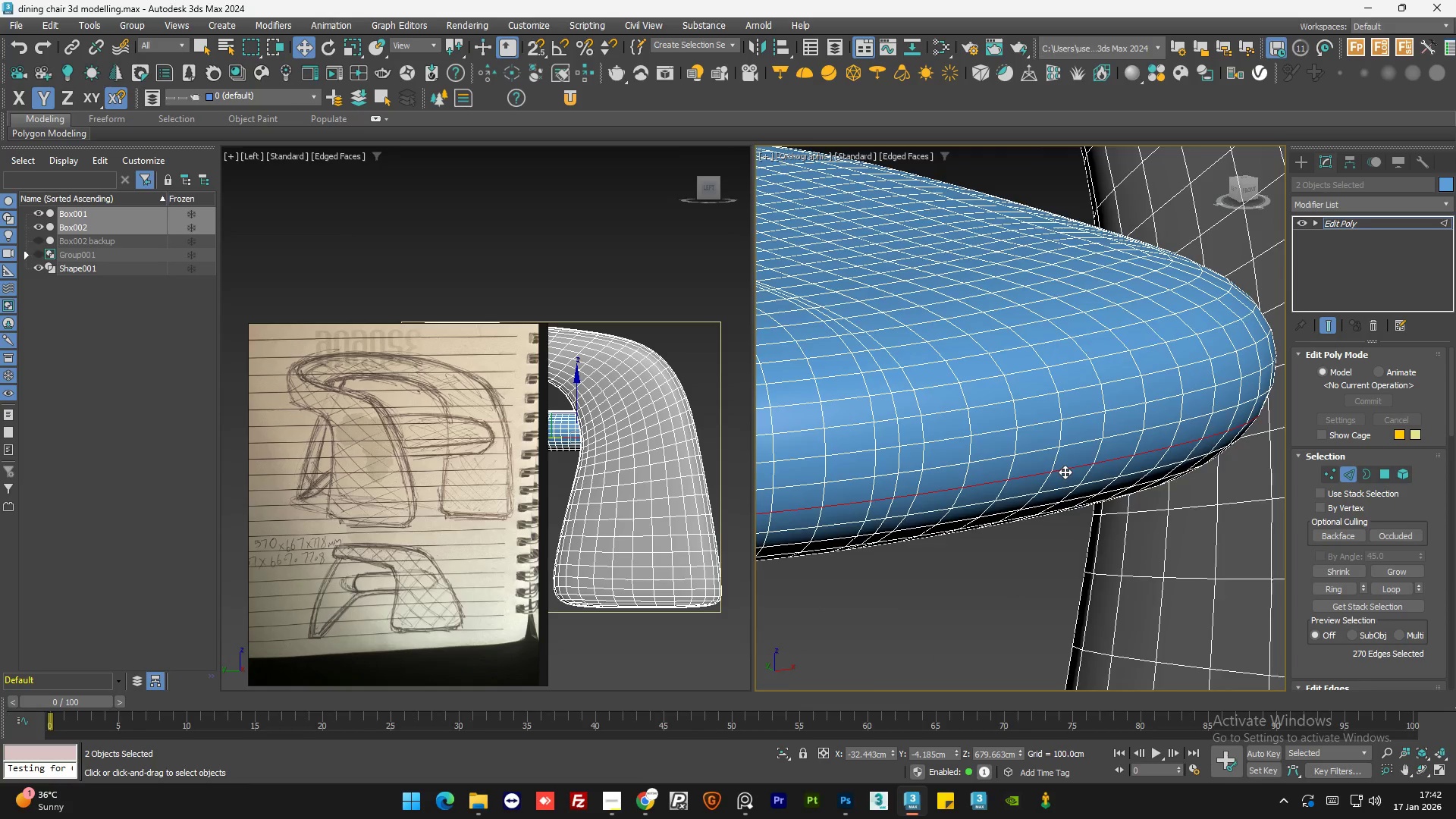 
hold_key(key=AltLeft, duration=1.45)
 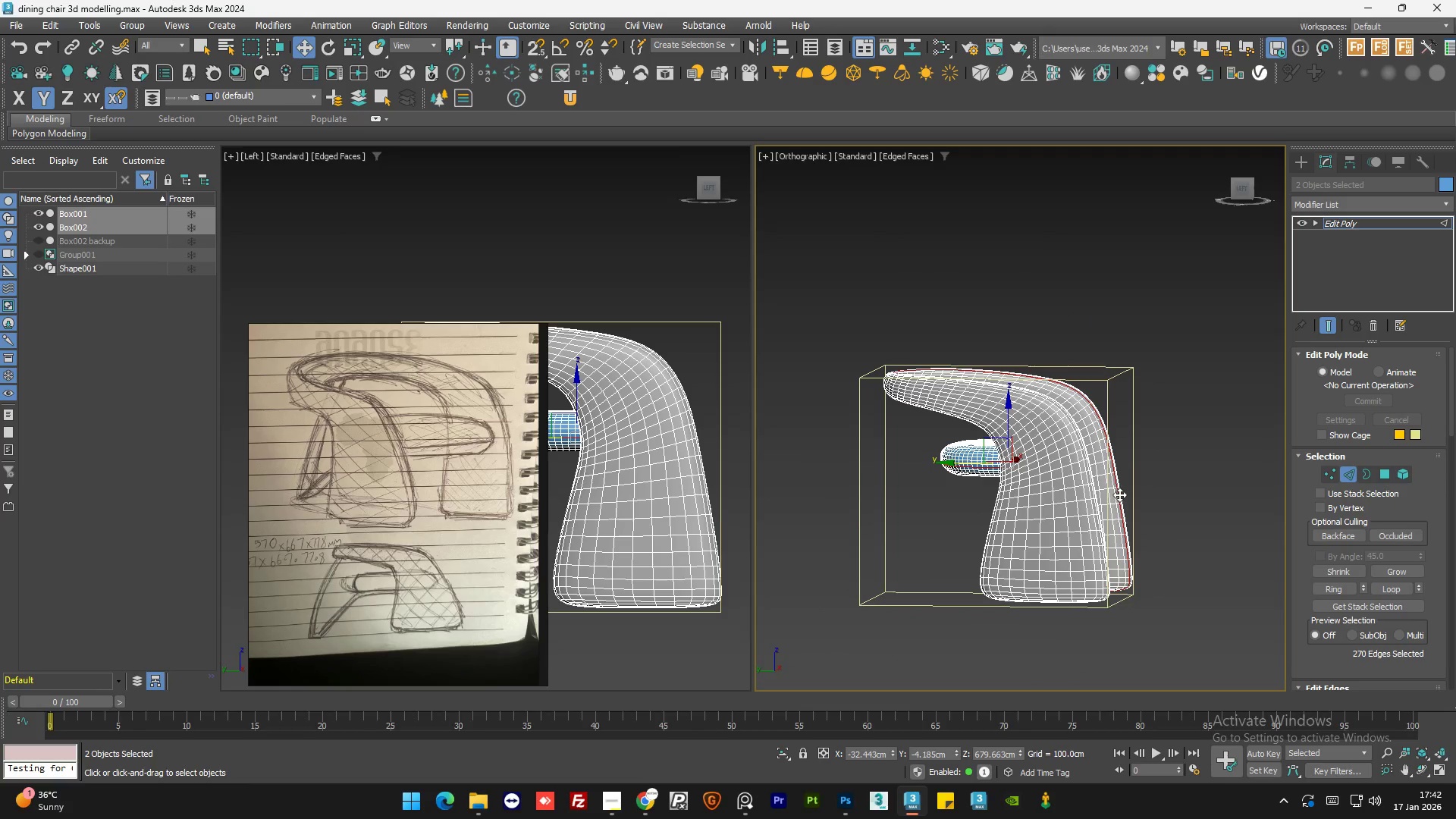 
scroll: coordinate [1065, 474], scroll_direction: down, amount: 6.0
 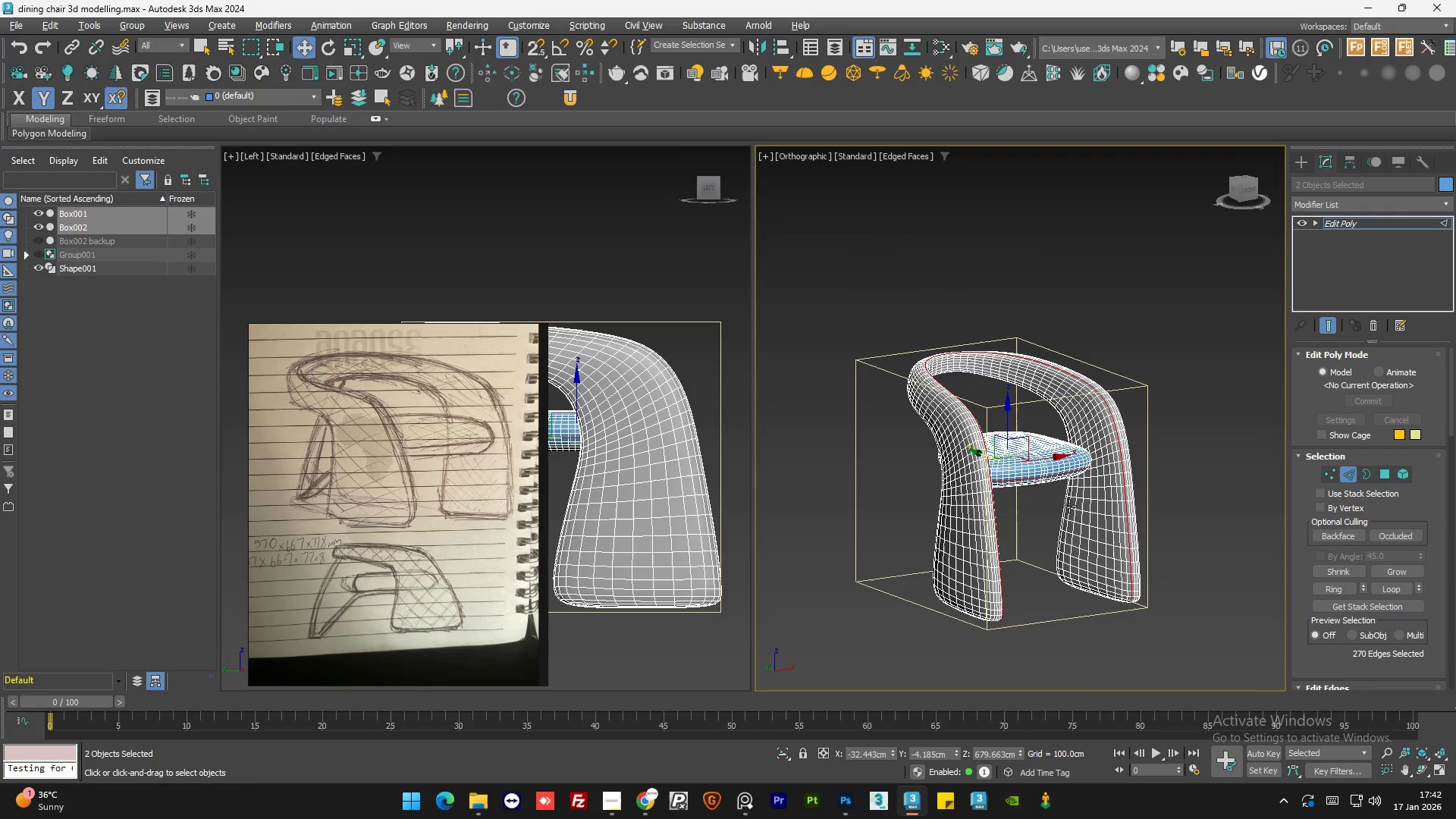 
hold_key(key=AltLeft, duration=1.42)
 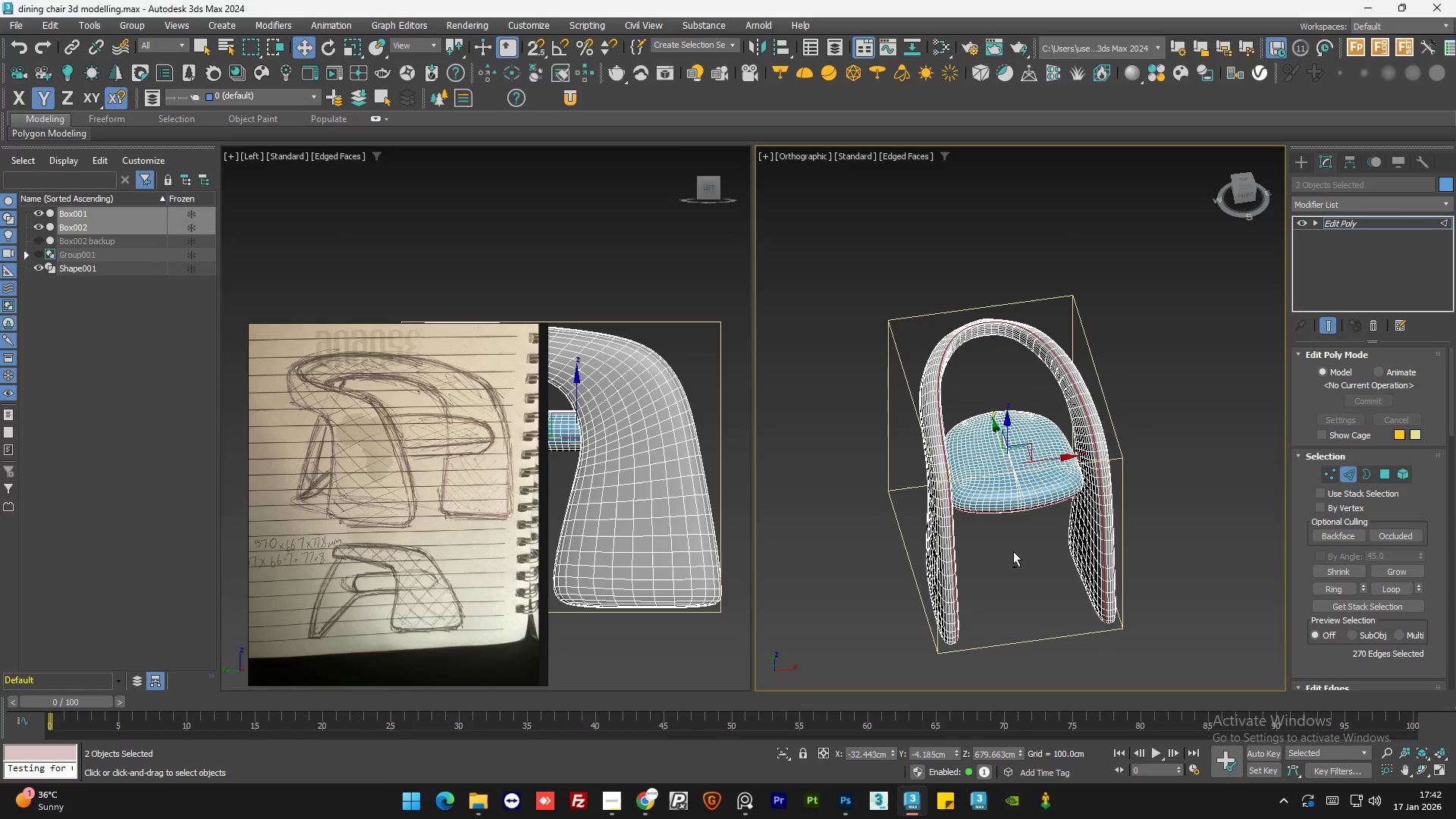 
key(Alt+AltLeft)
 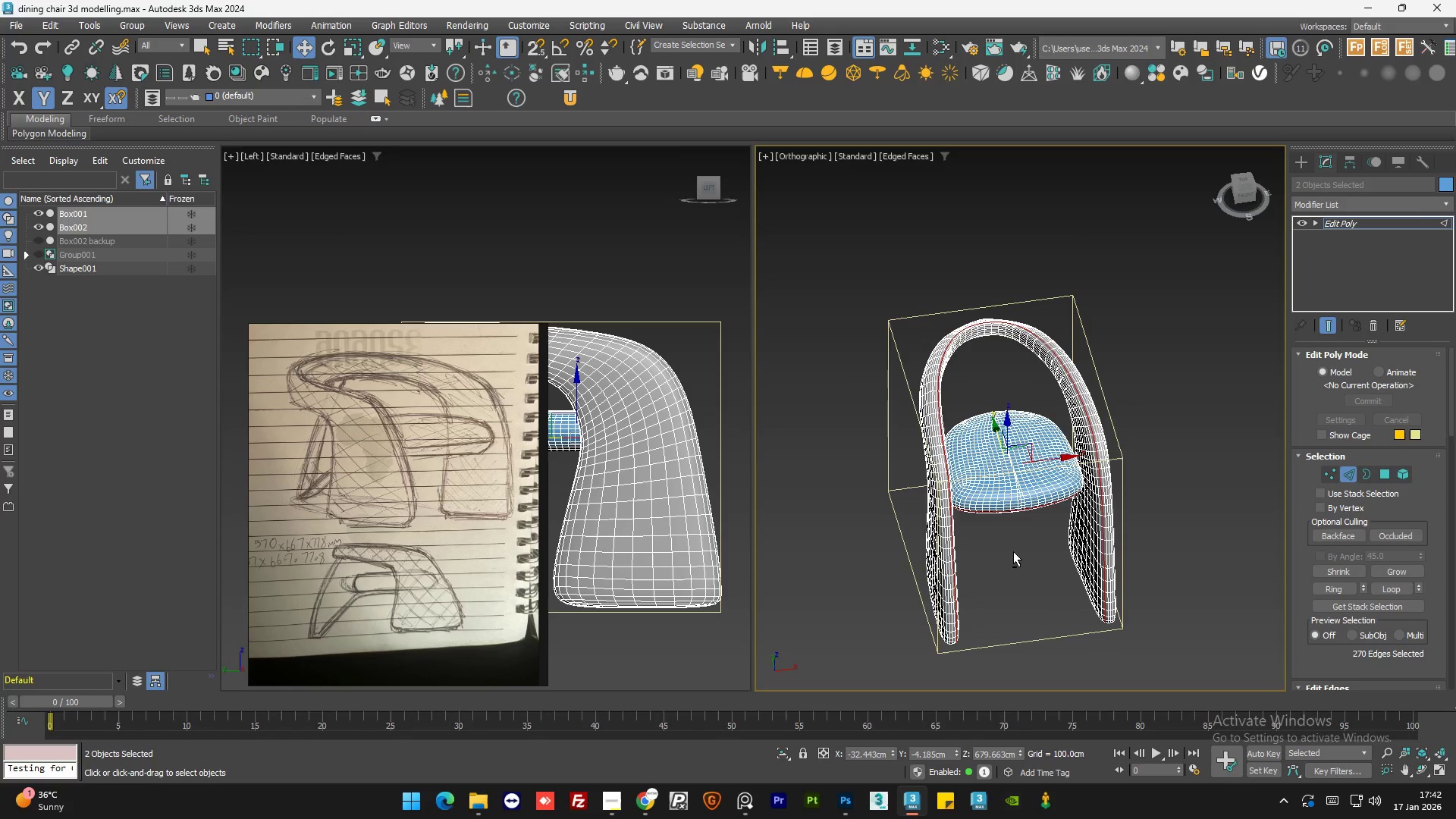 
hold_key(key=AltLeft, duration=1.24)
 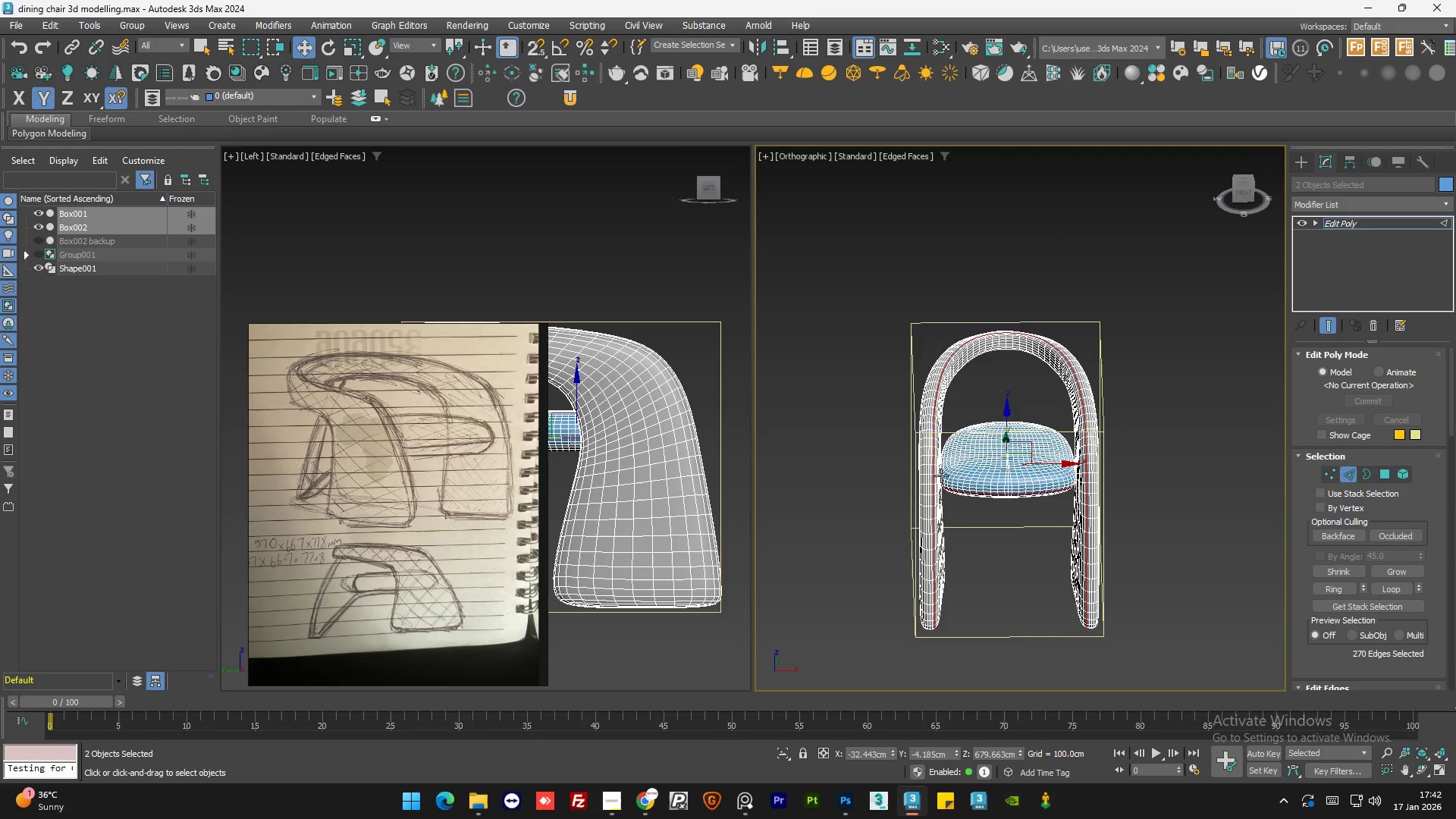 
scroll: coordinate [931, 475], scroll_direction: up, amount: 6.0
 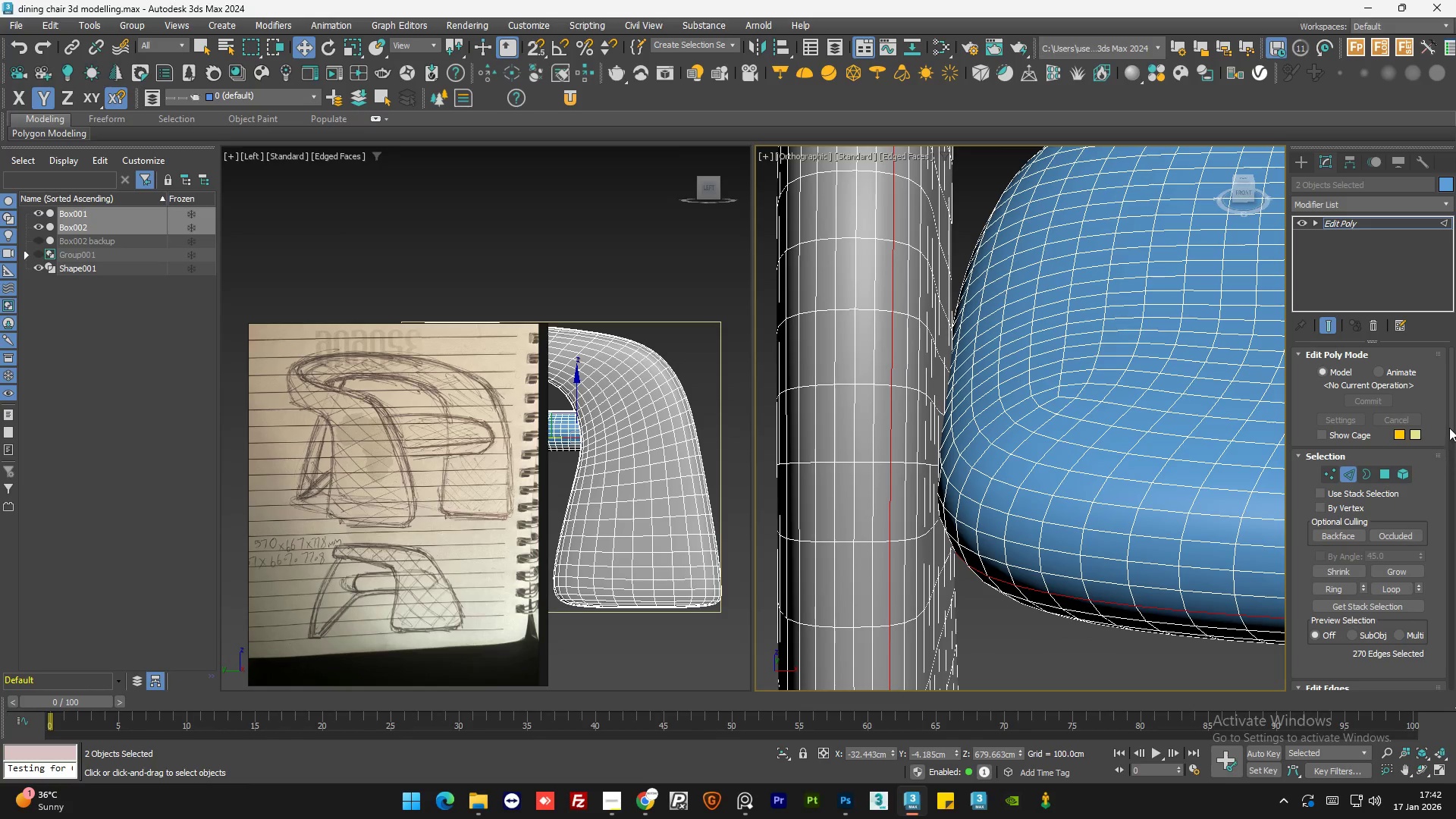 
left_click_drag(start_coordinate=[1452, 420], to_coordinate=[1451, 485])
 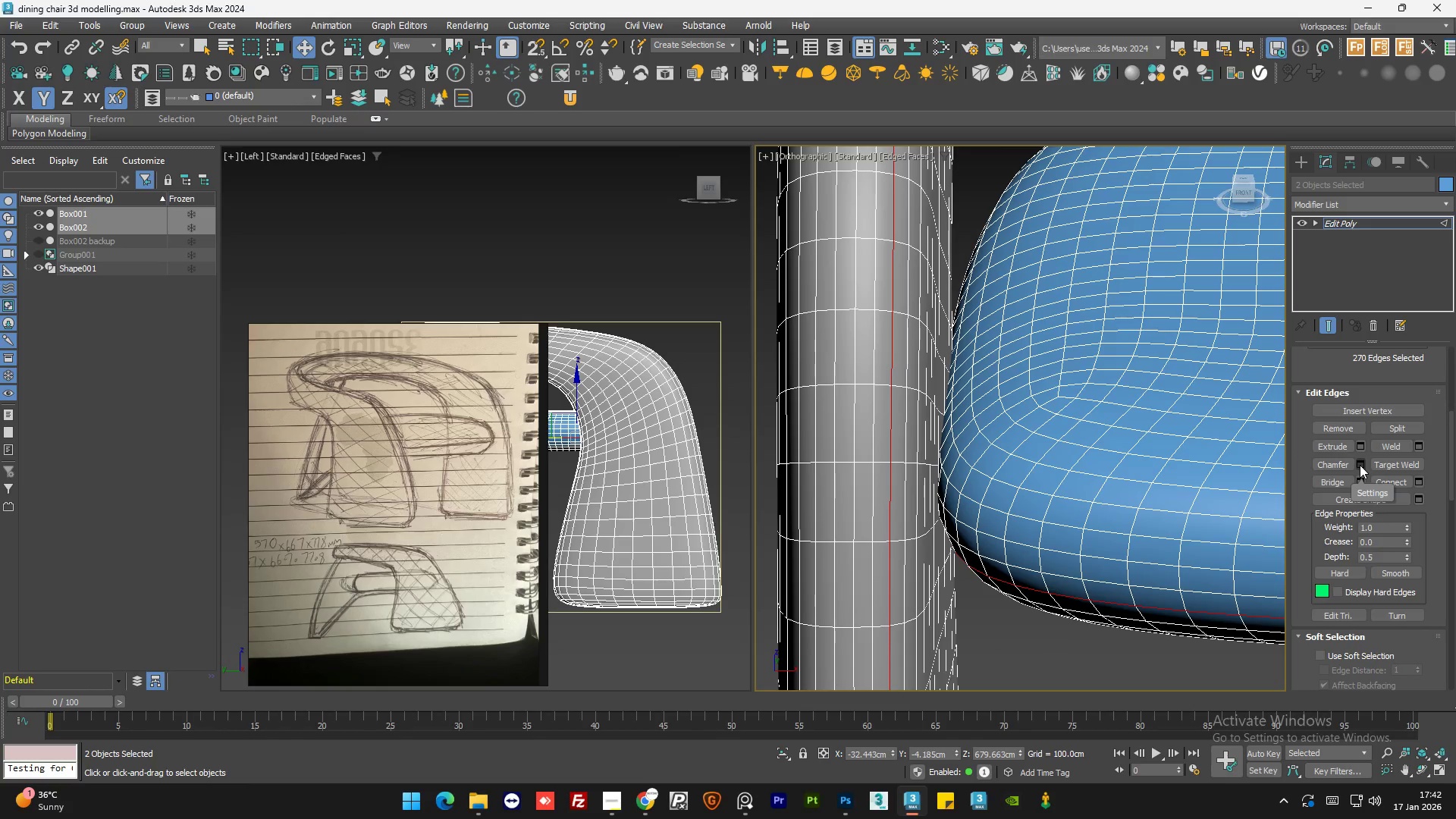 
left_click([1360, 465])
 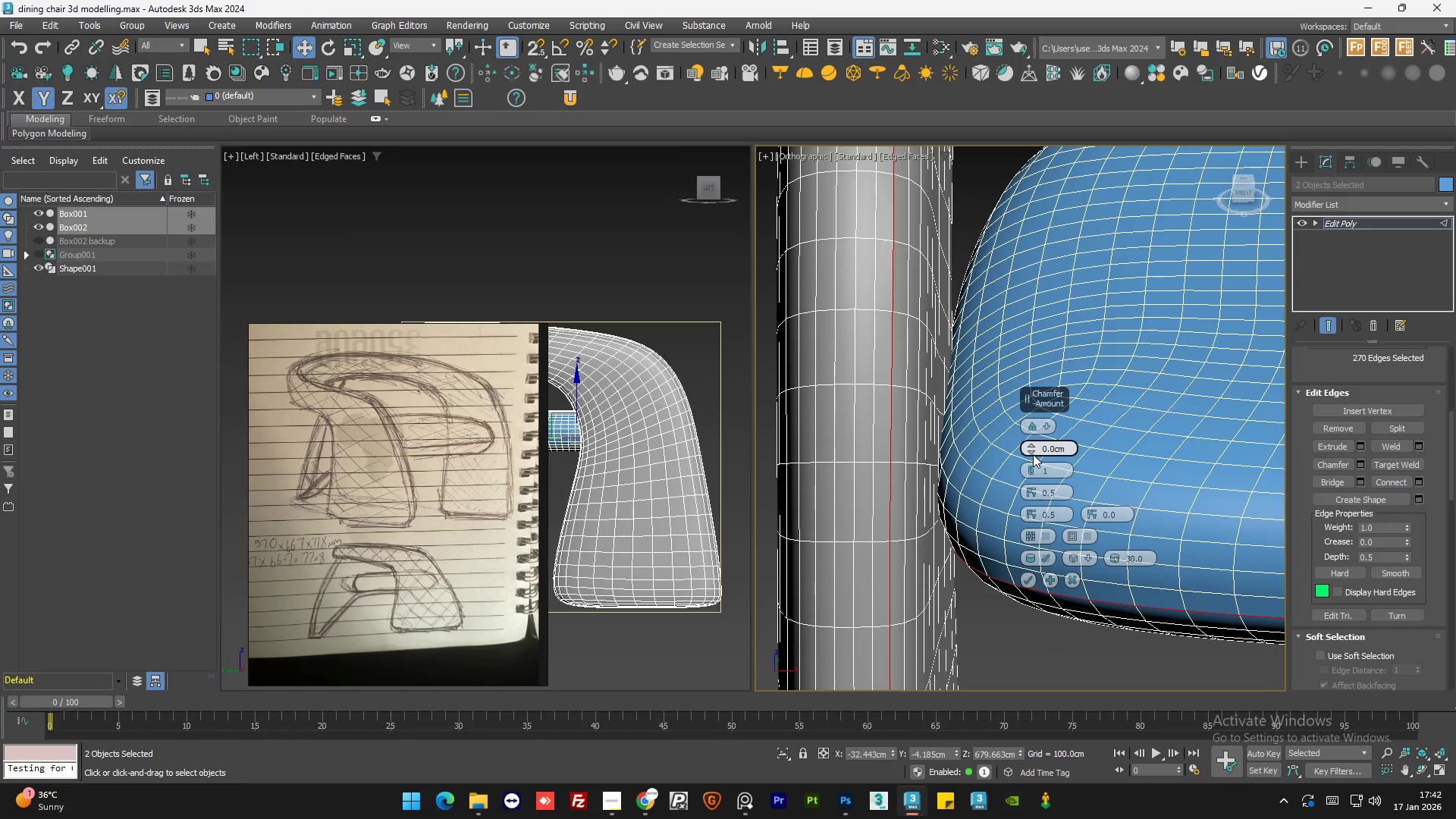 
left_click([1032, 466])
 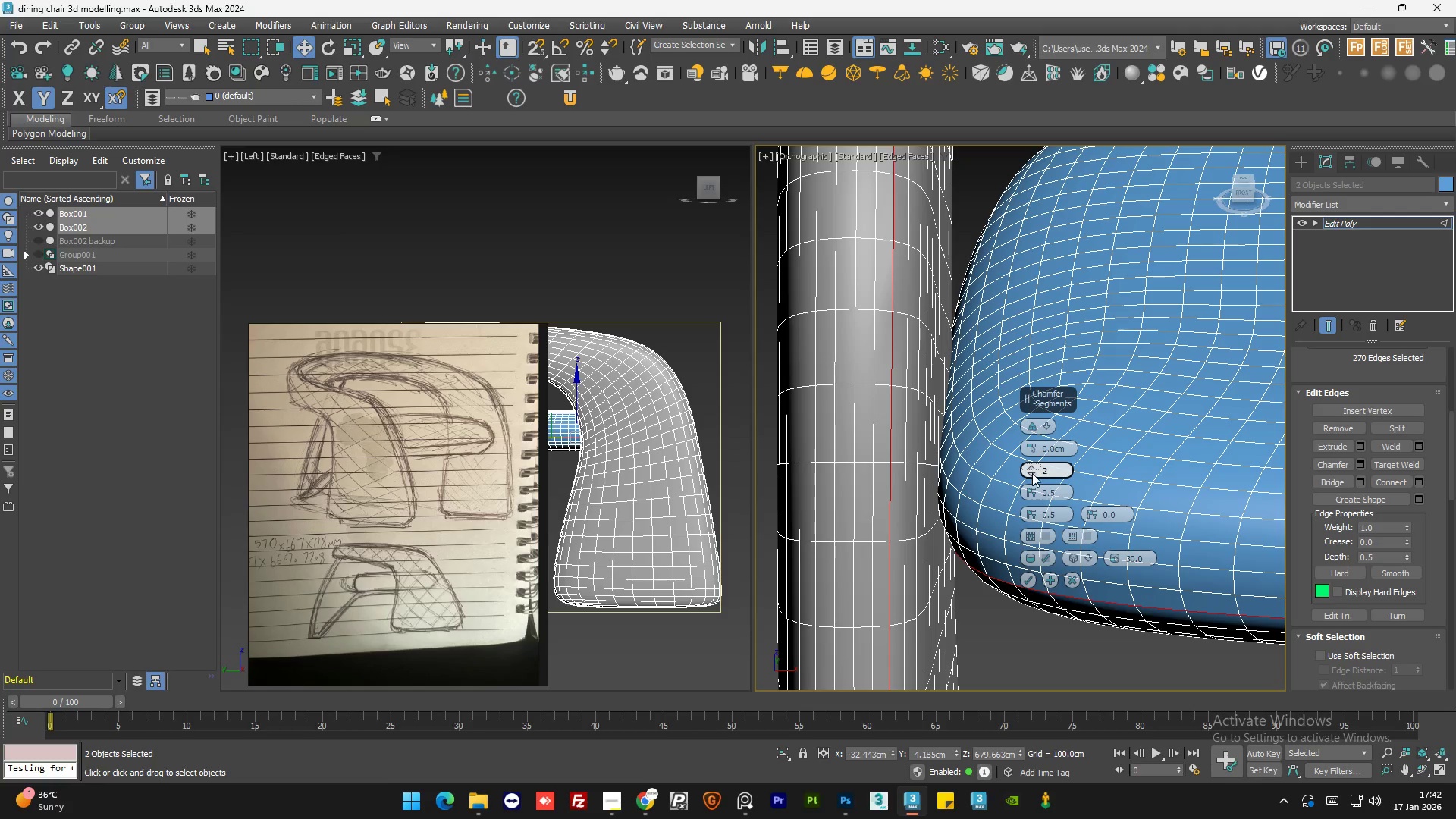 
double_click([1032, 473])
 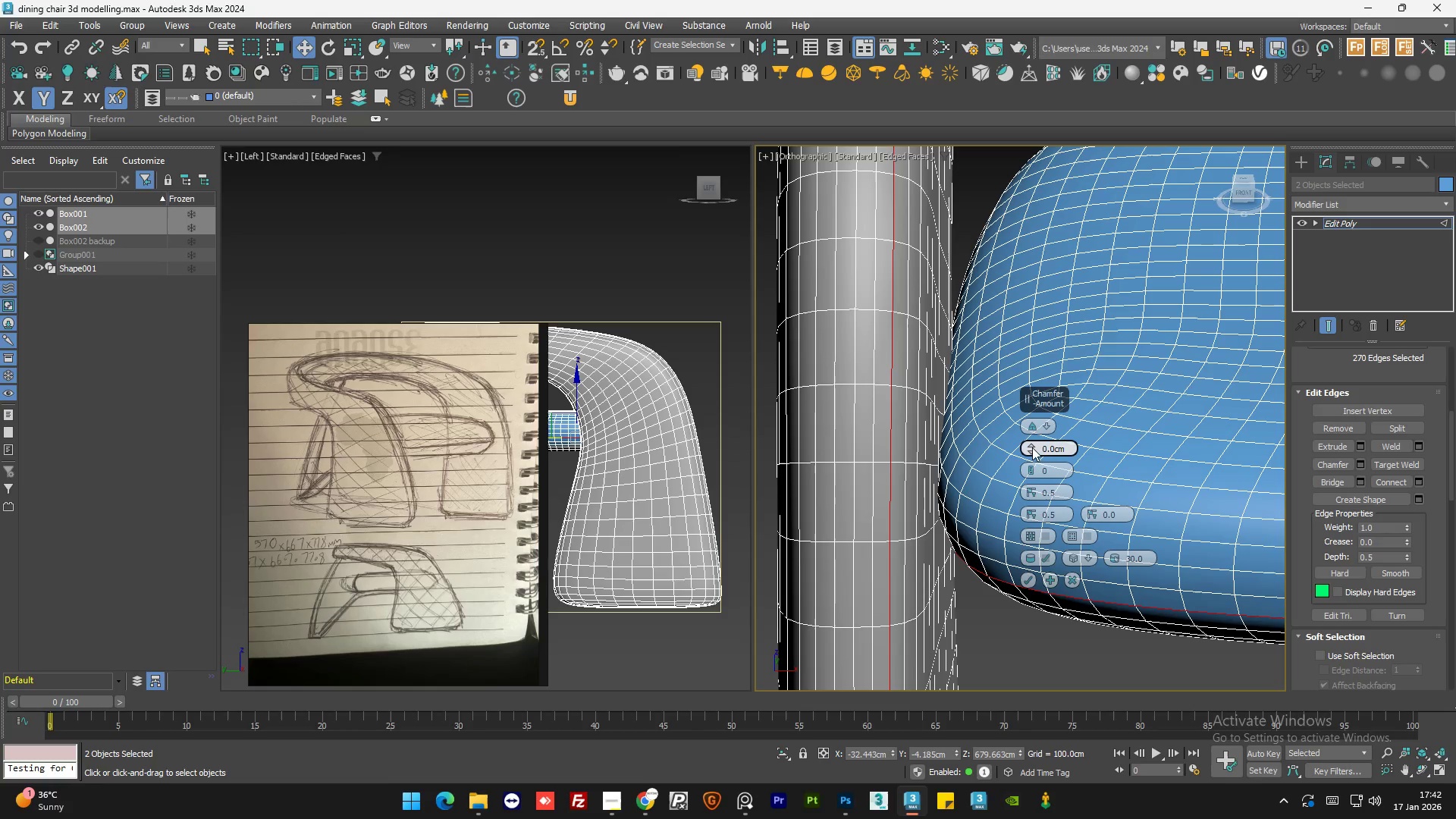 
left_click([1031, 445])
 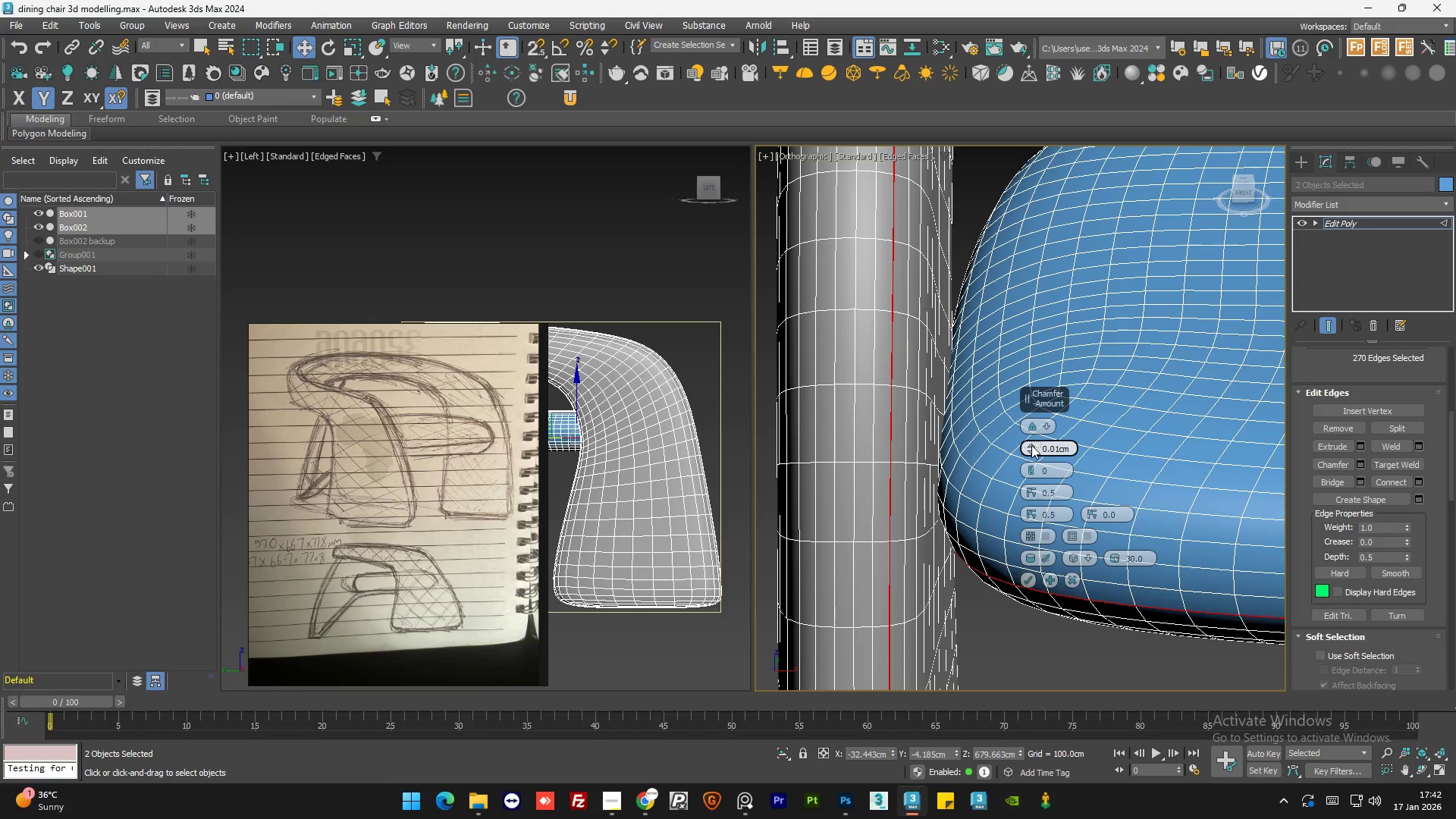 
left_click_drag(start_coordinate=[1031, 445], to_coordinate=[1034, 438])
 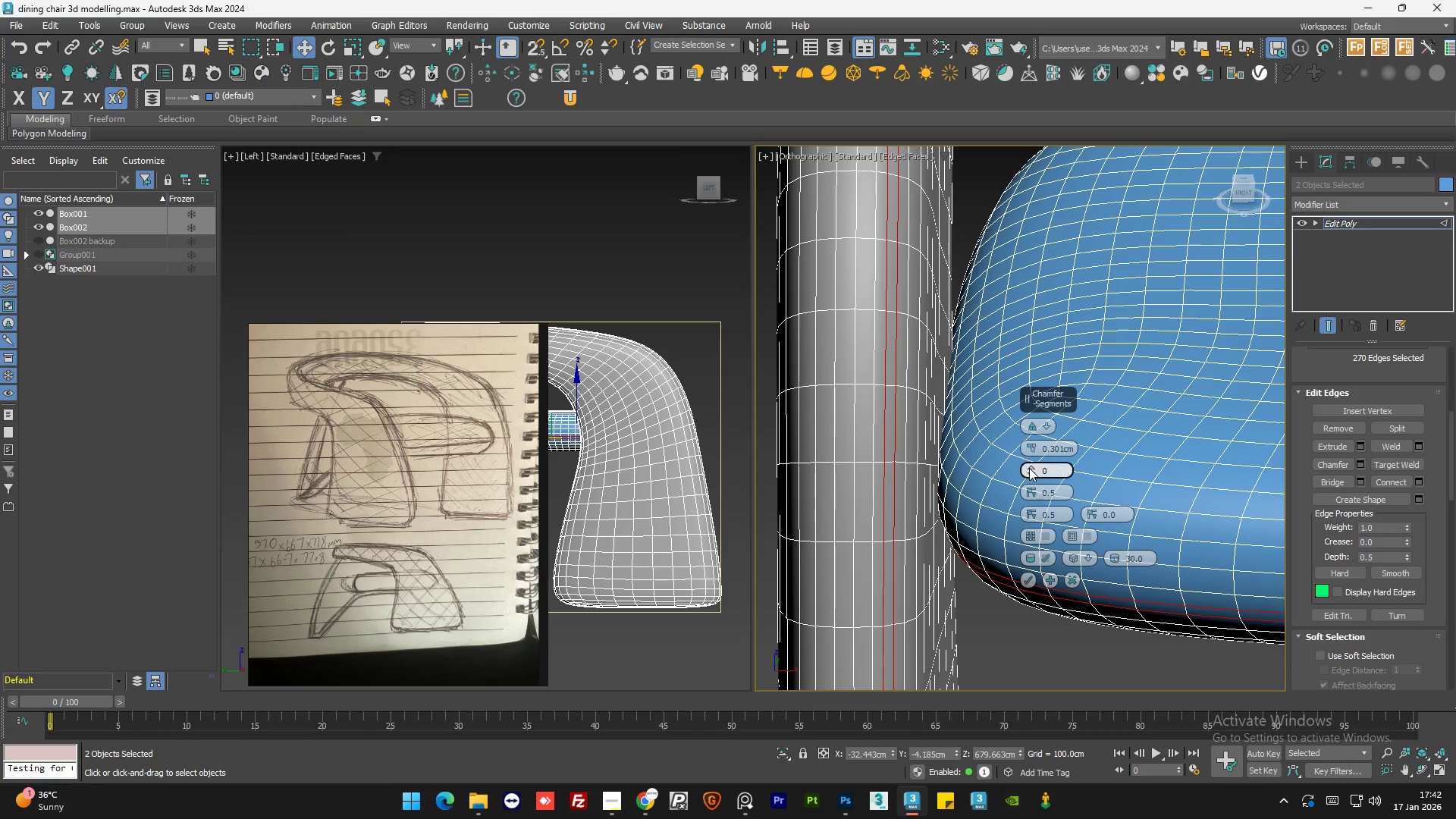 
left_click([1029, 468])
 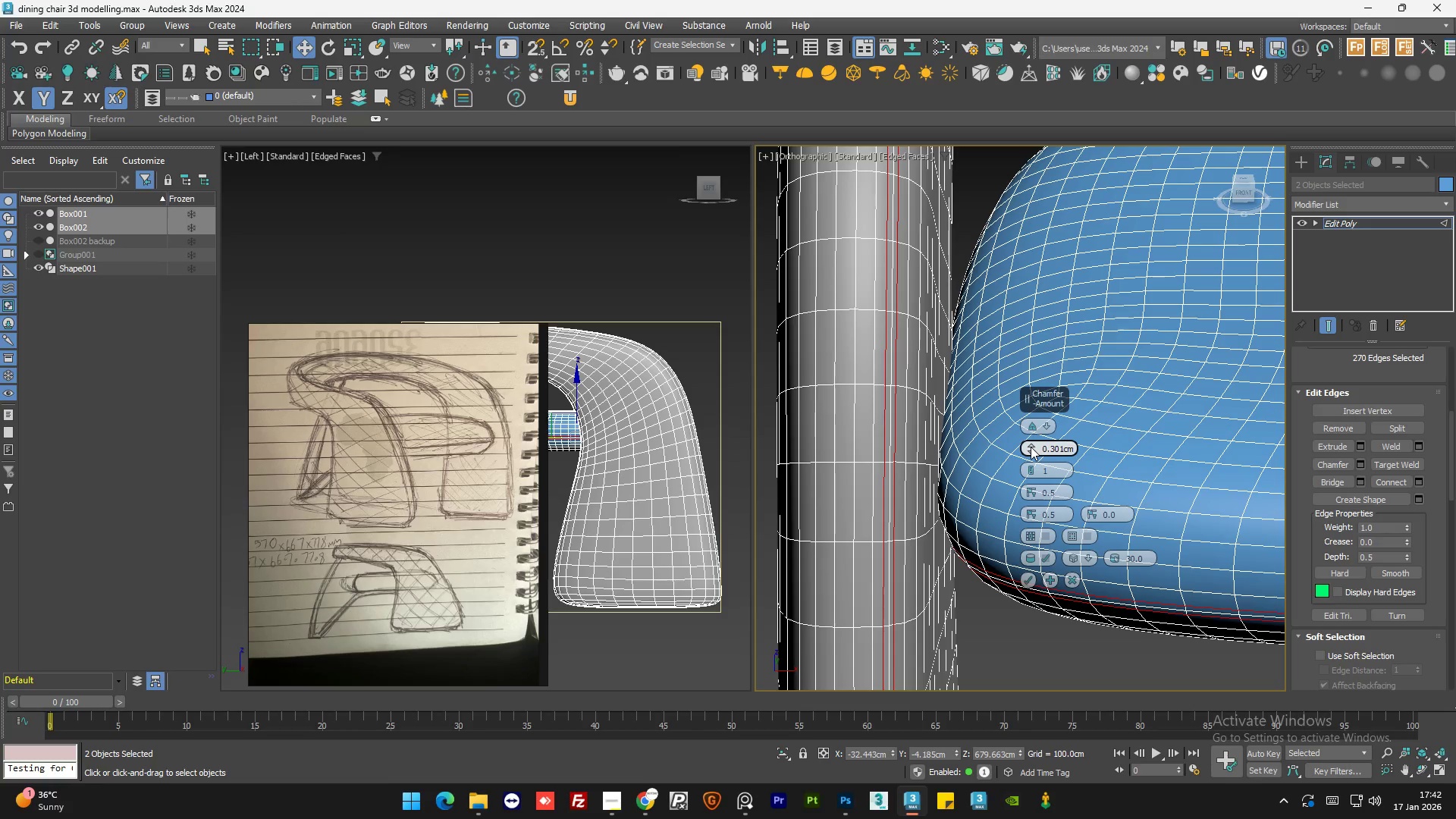 
wait(5.05)
 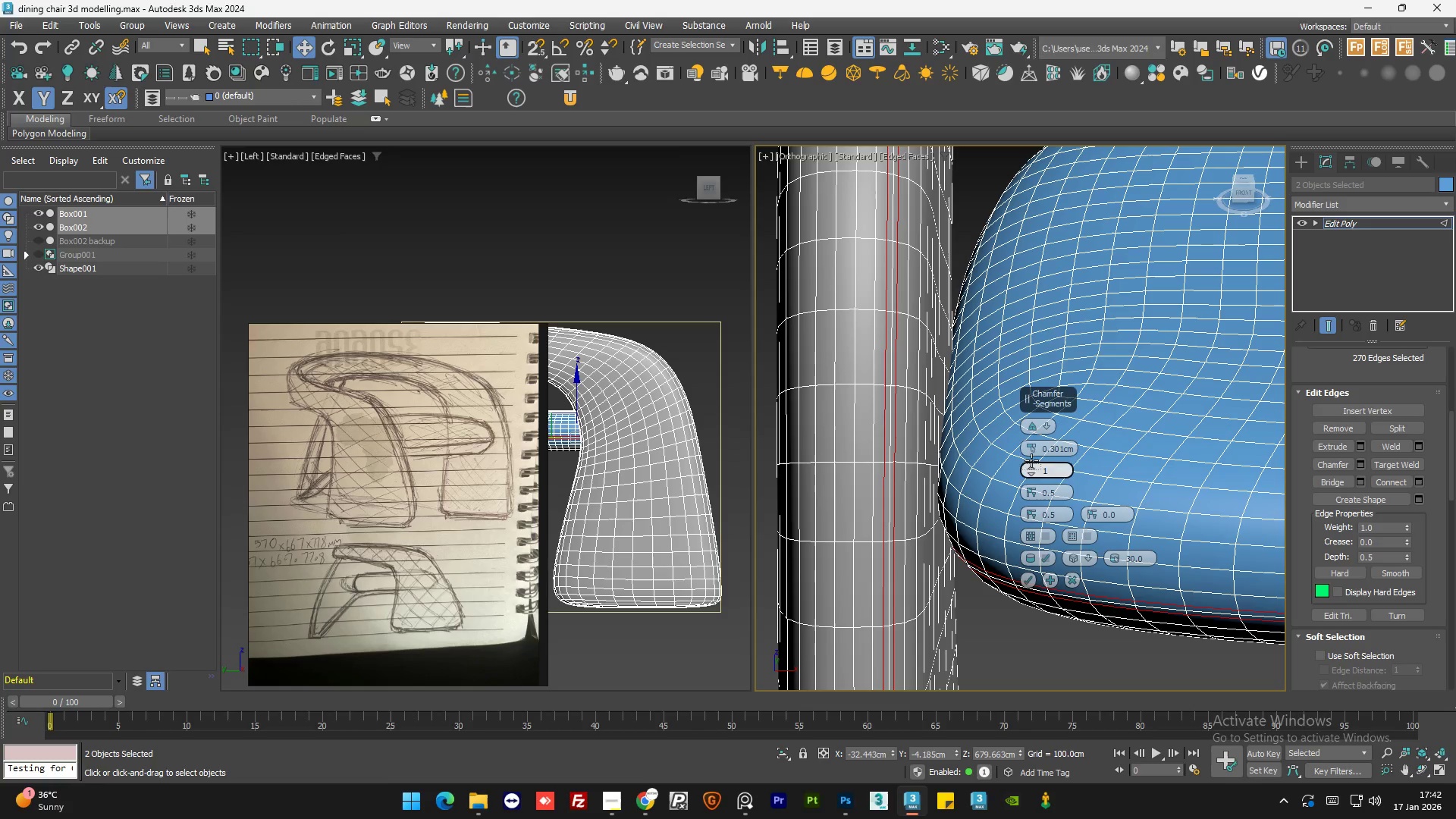 
left_click_drag(start_coordinate=[1031, 446], to_coordinate=[1036, 442])
 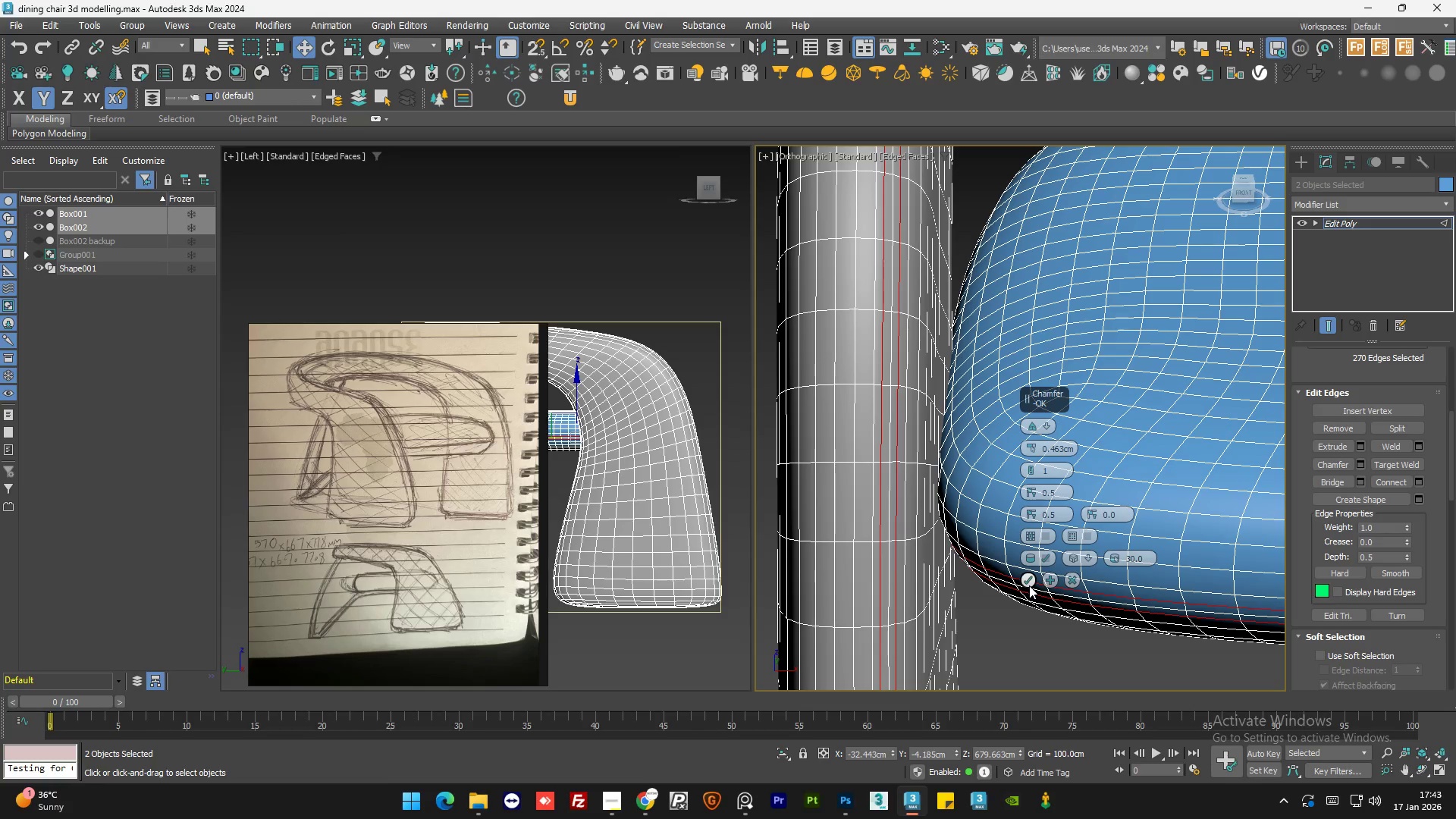 
left_click([1088, 559])
 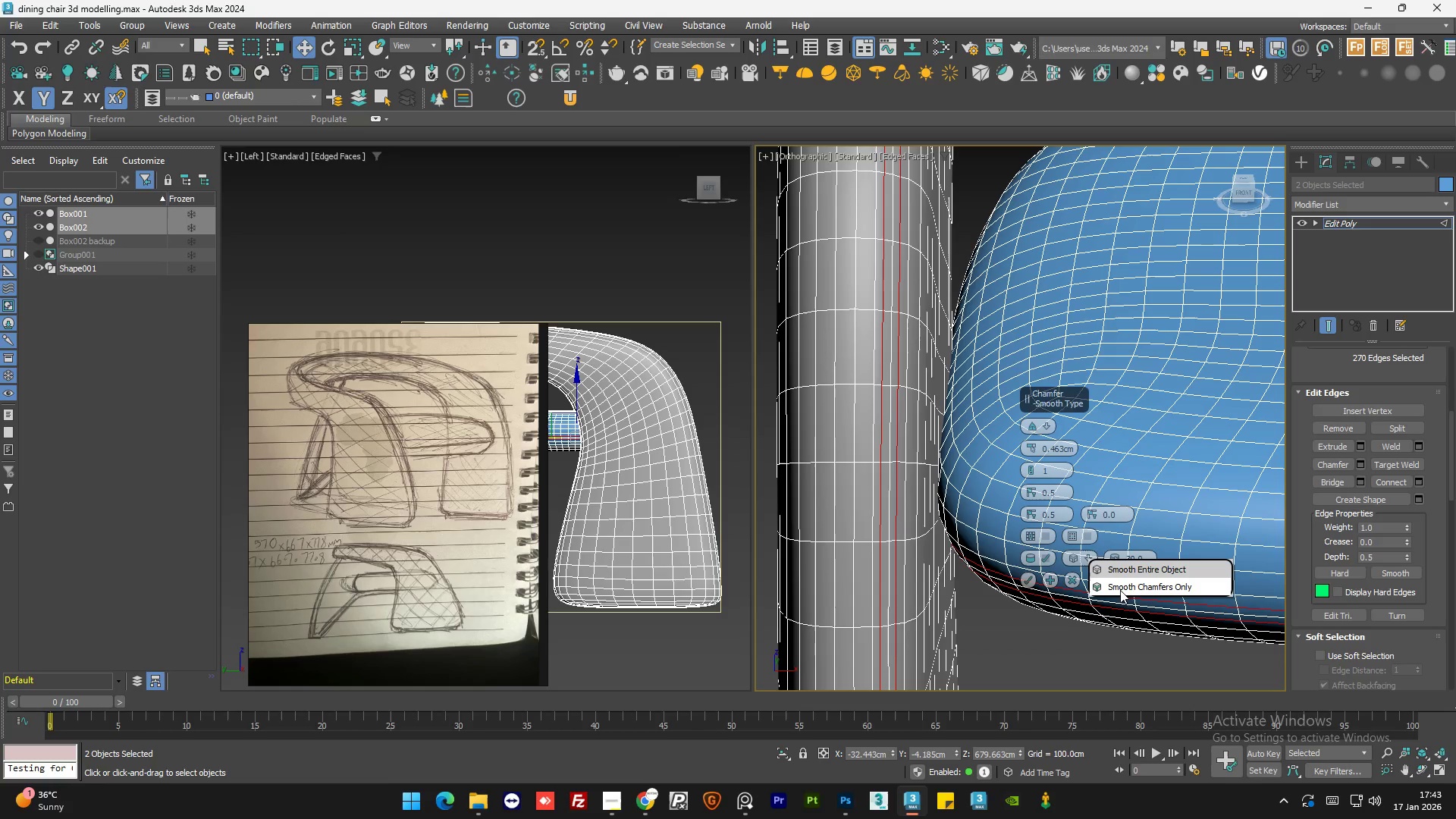 
left_click([1120, 590])
 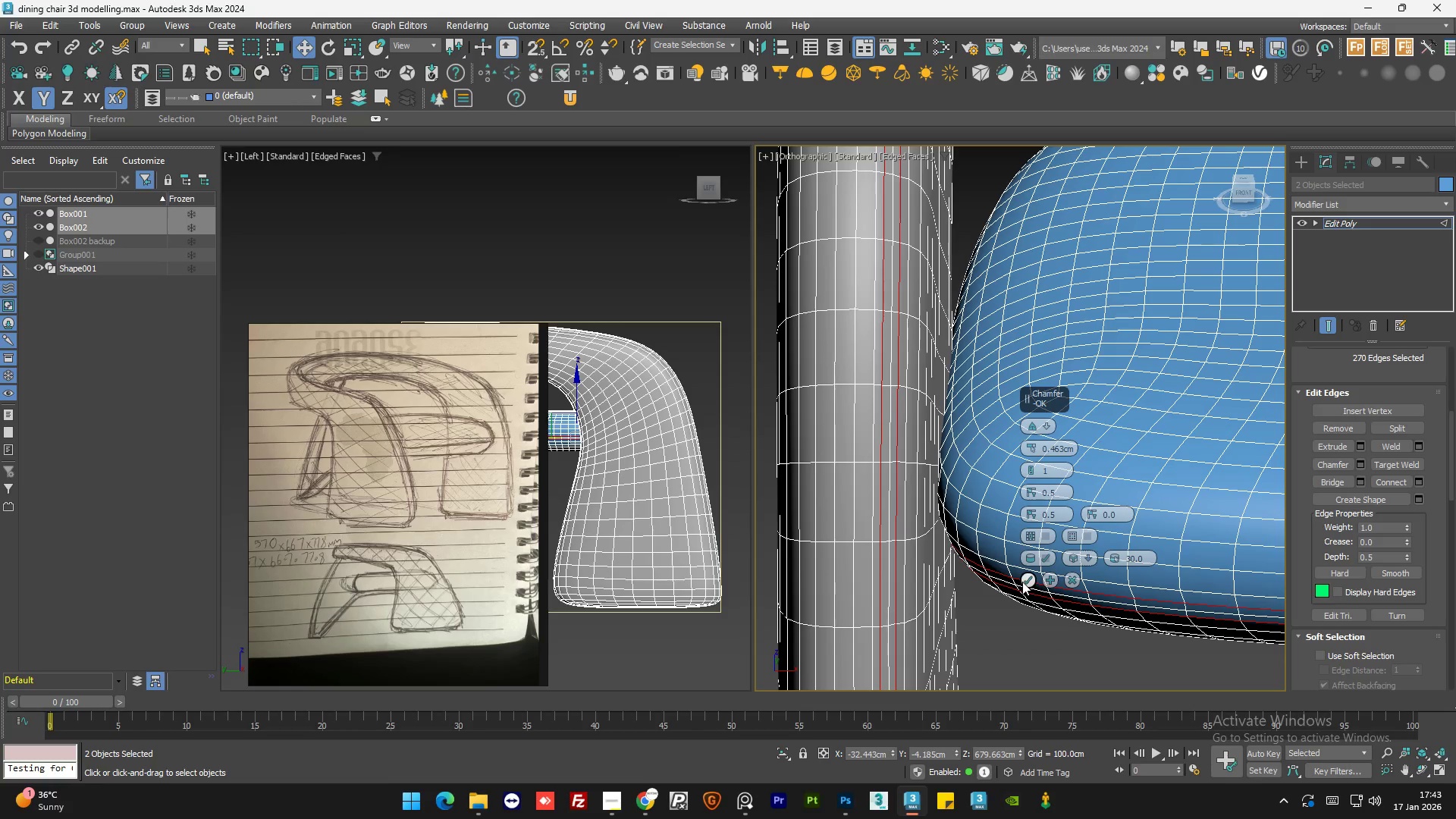 
left_click([1022, 582])
 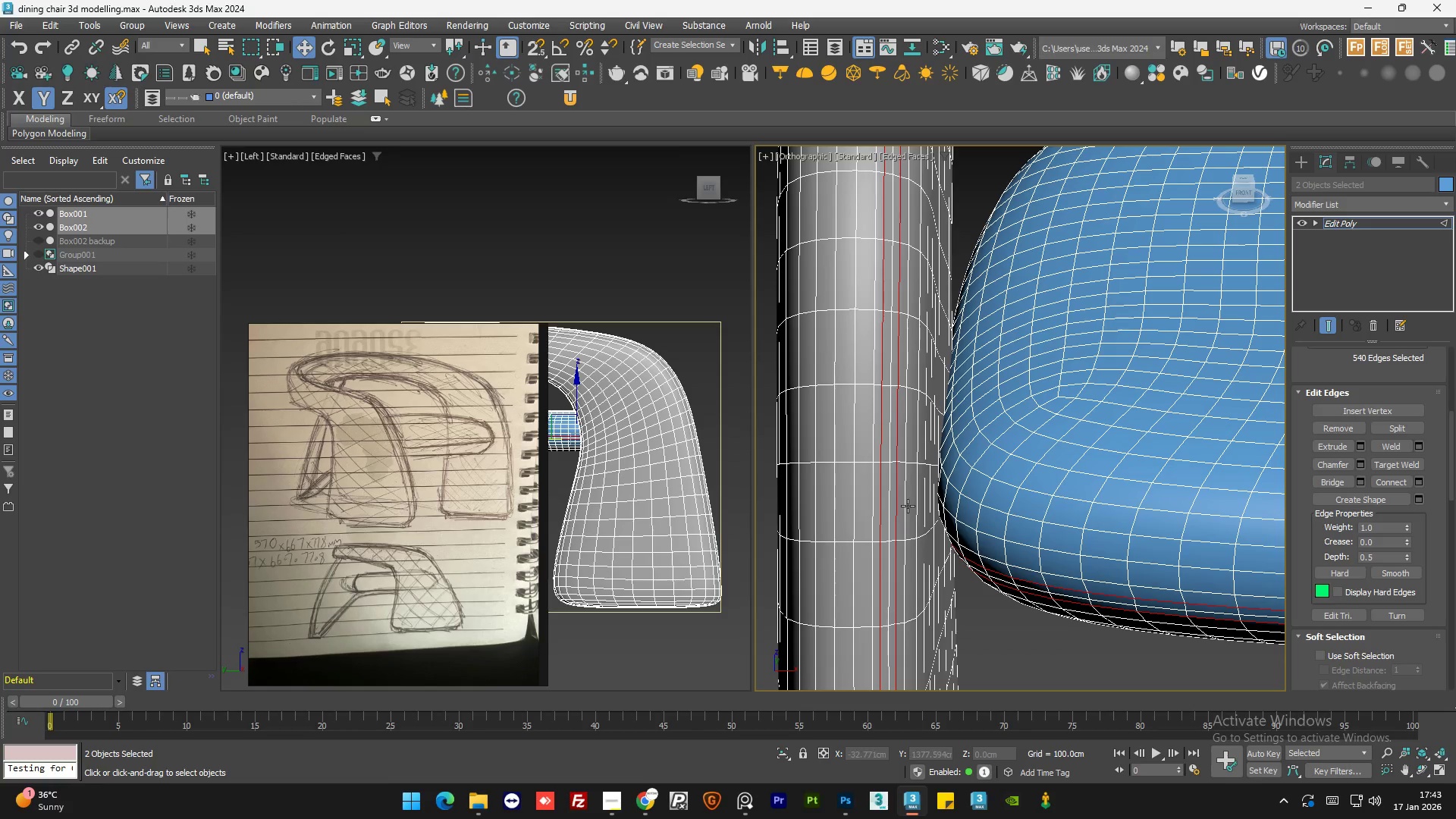 
hold_key(key=AltLeft, duration=1.5)
 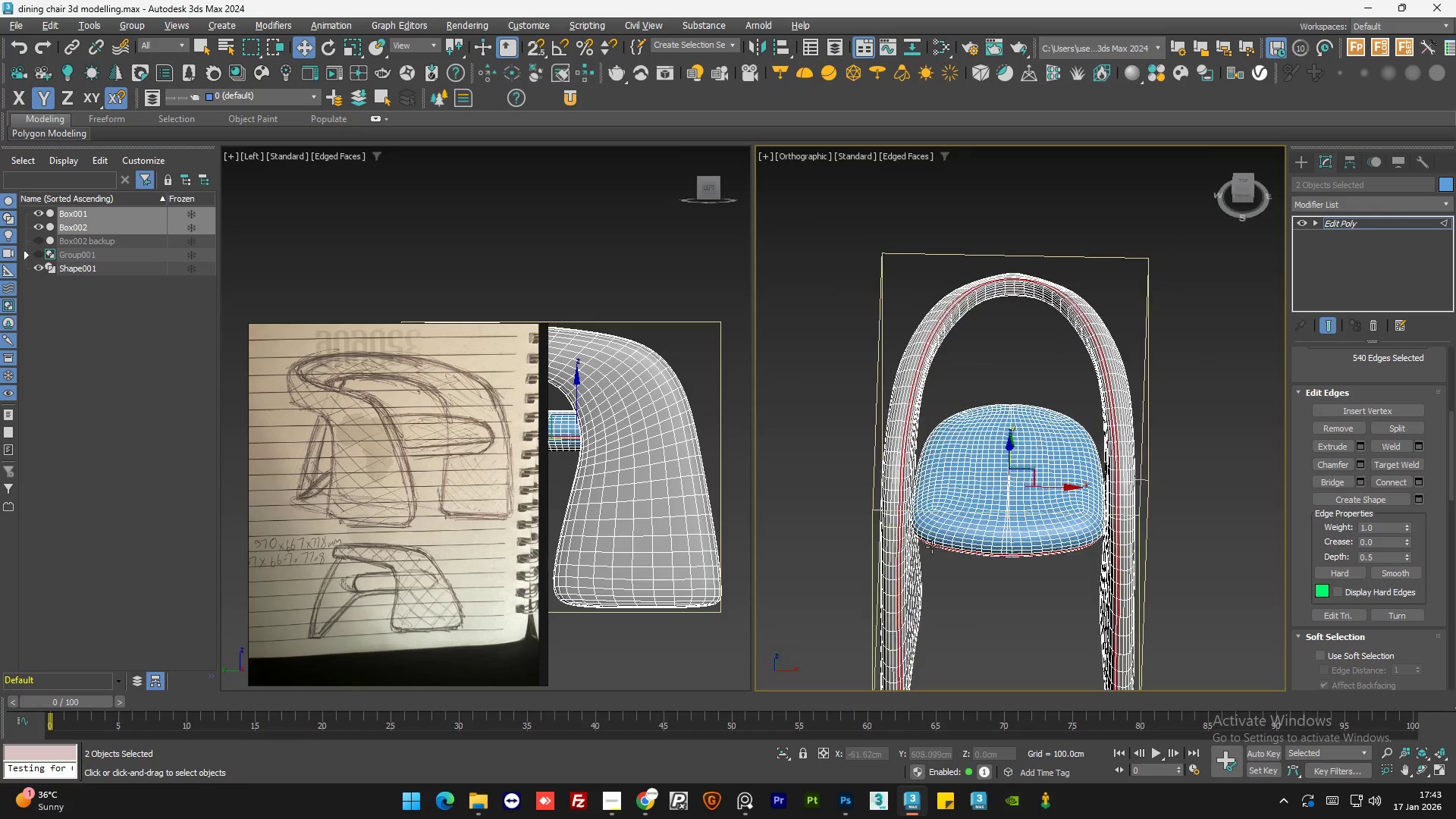 
scroll: coordinate [908, 507], scroll_direction: down, amount: 5.0
 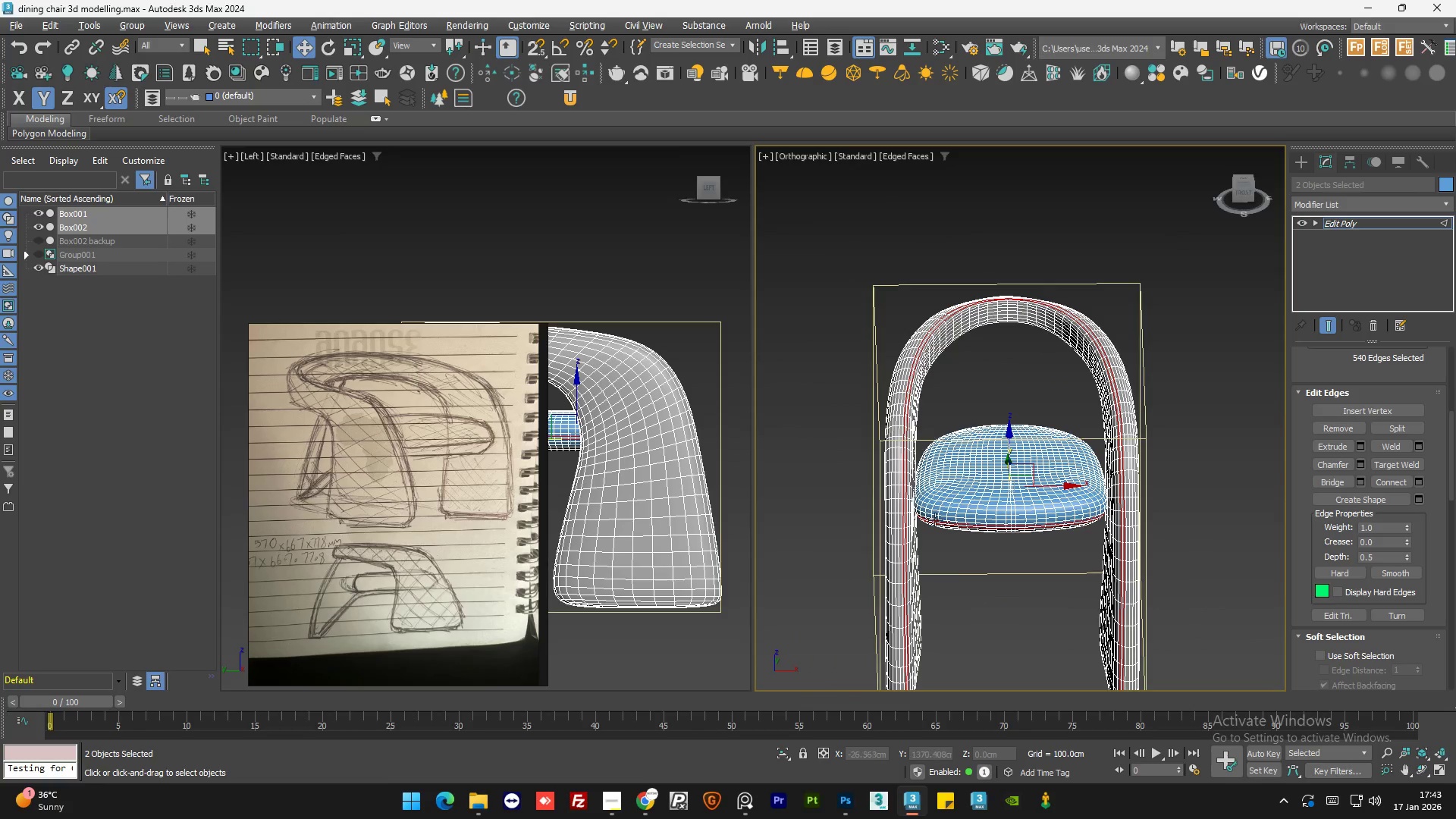 
hold_key(key=AltLeft, duration=1.5)
 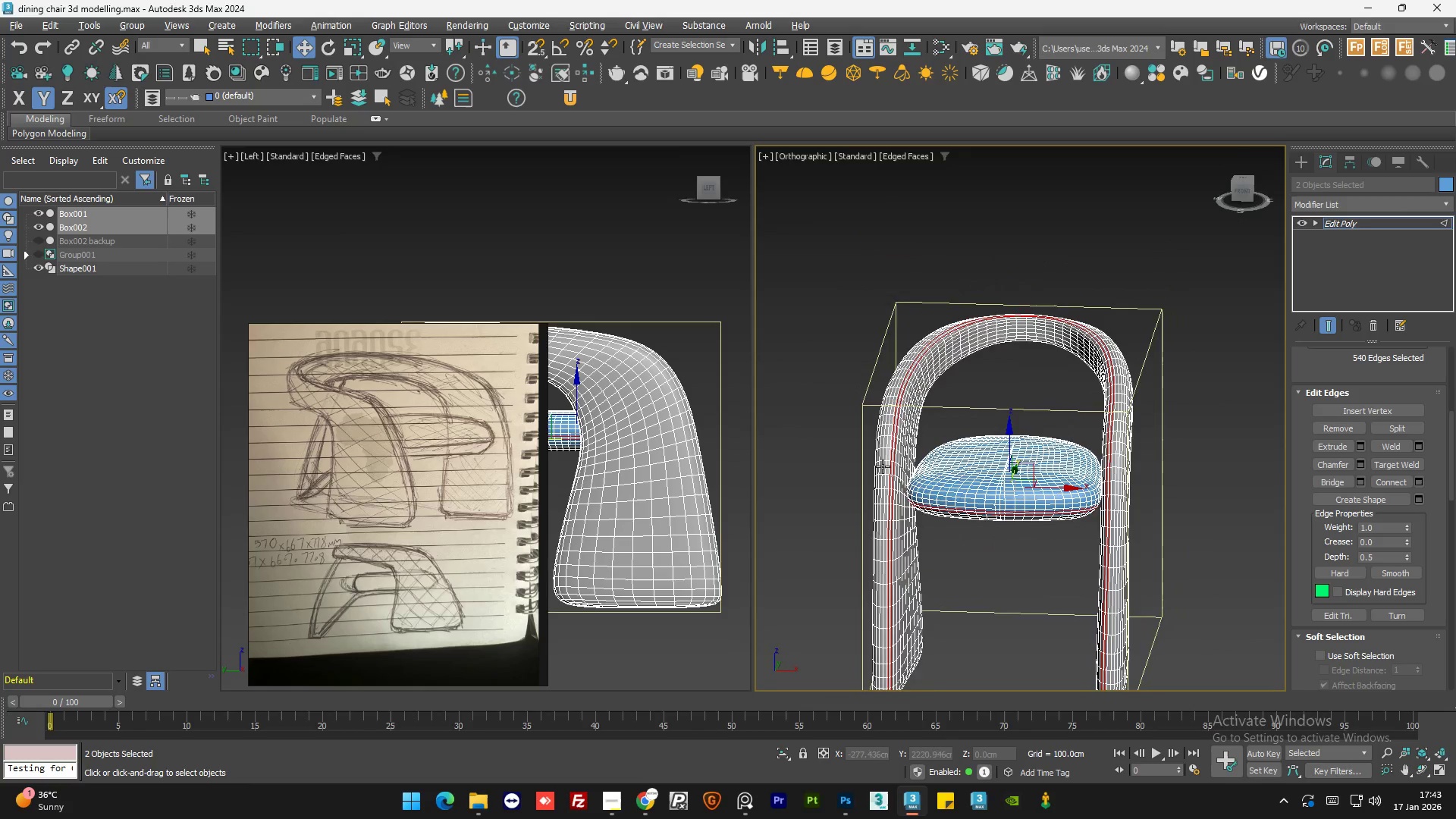 
key(Alt+AltLeft)
 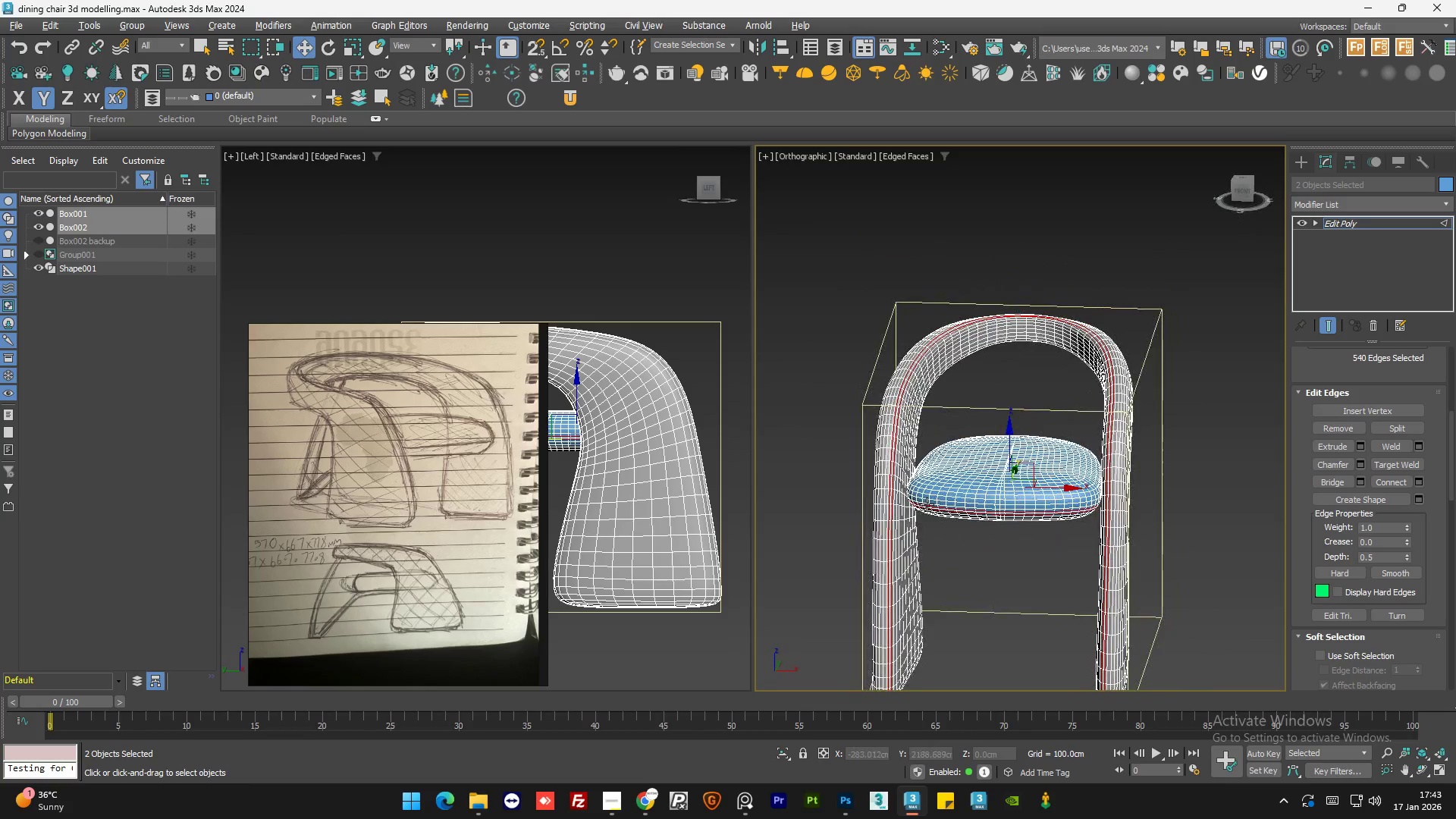 
key(Alt+AltLeft)
 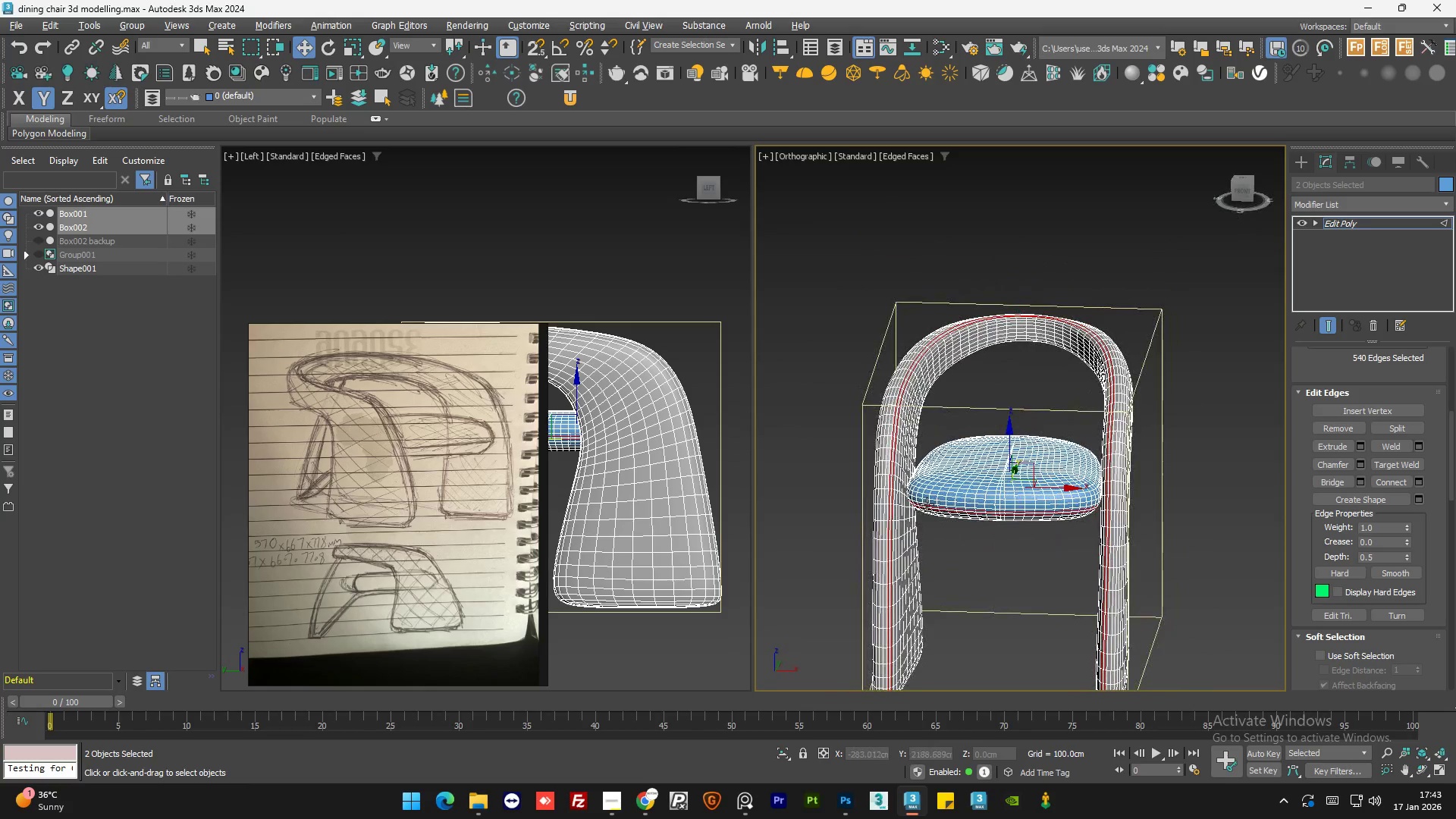 
key(Alt+AltLeft)
 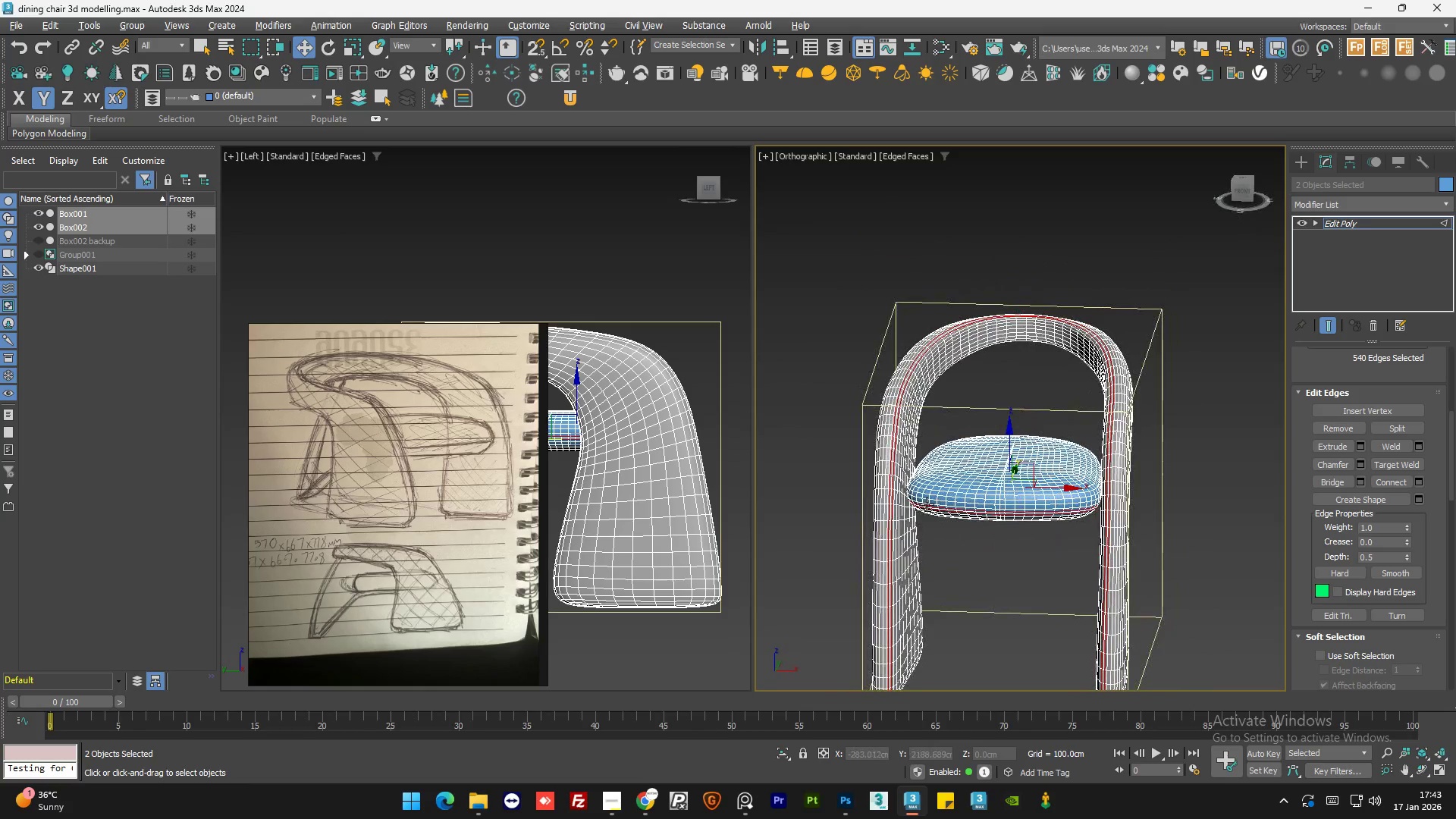 
key(Alt+AltLeft)
 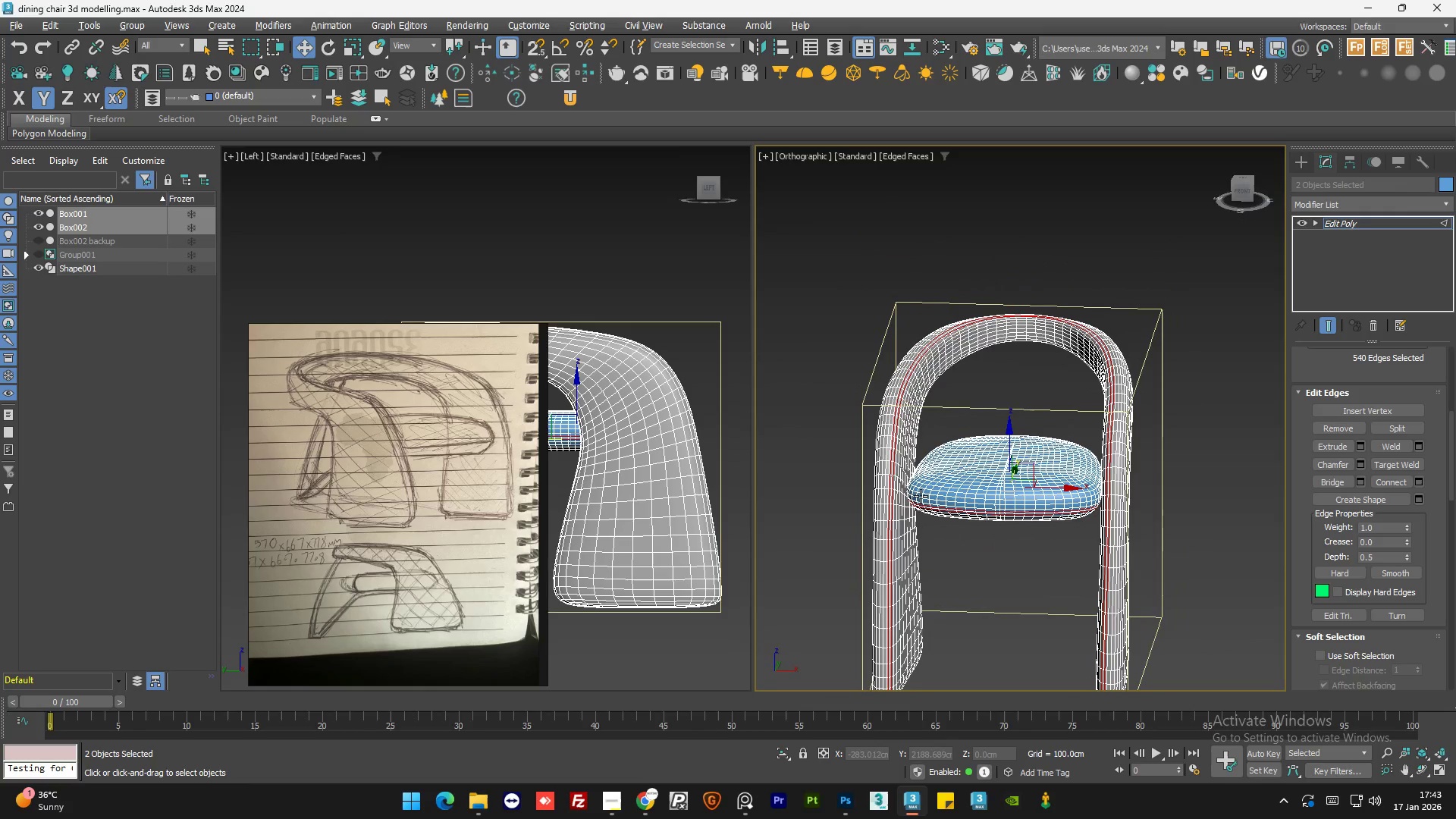 
key(Alt+AltLeft)
 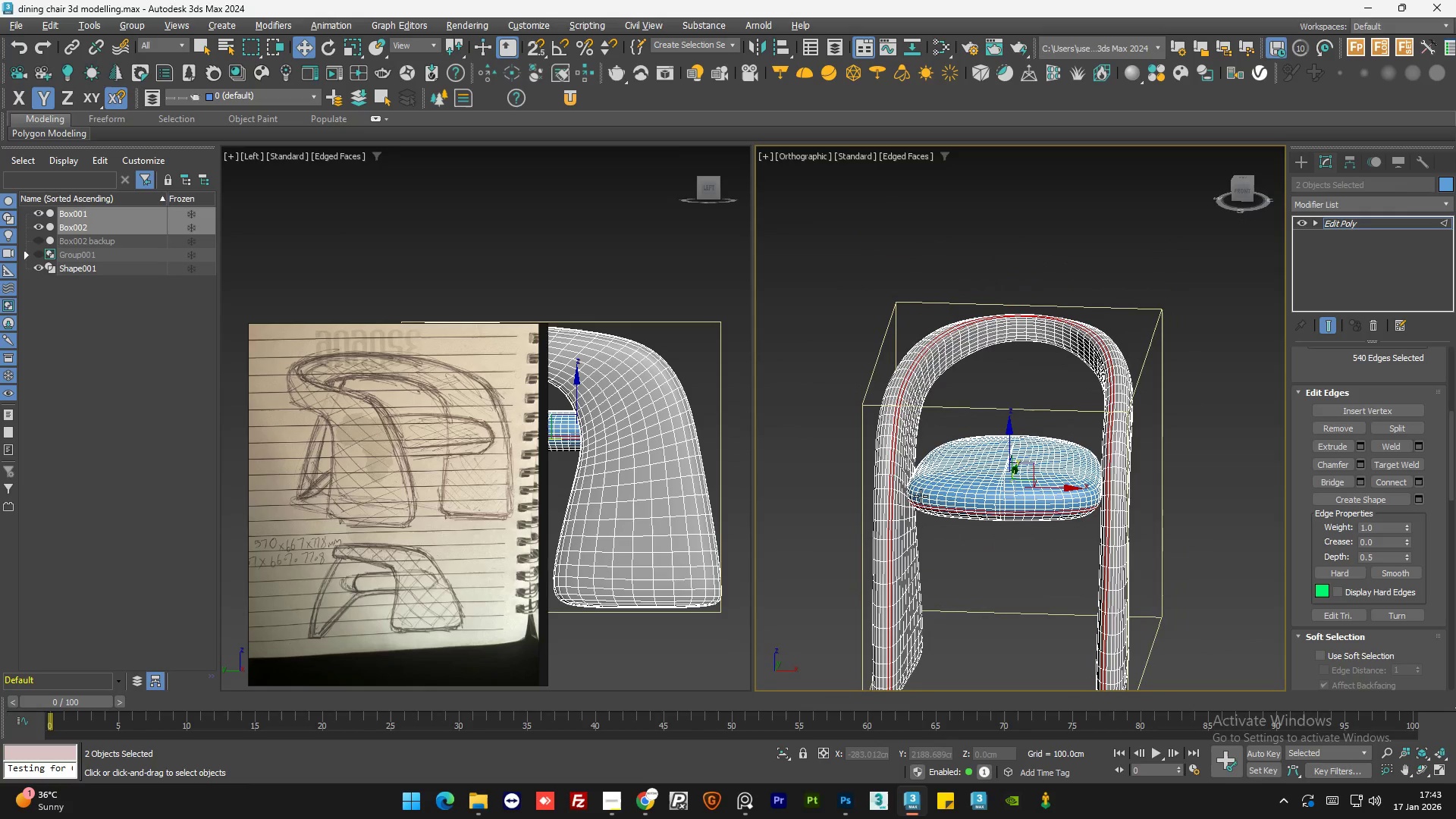 
key(Alt+AltLeft)
 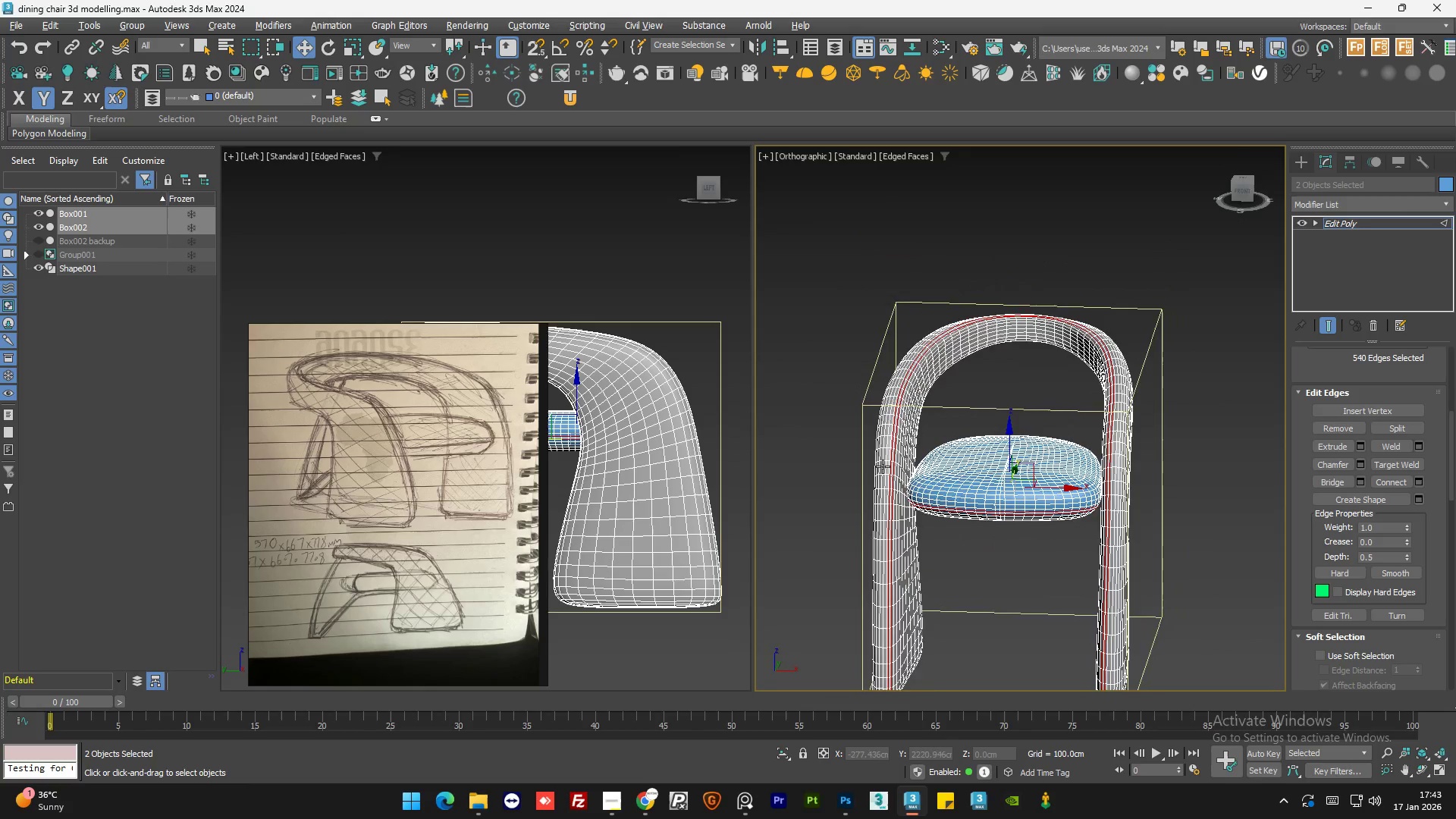 
hold_key(key=AltLeft, duration=0.86)
 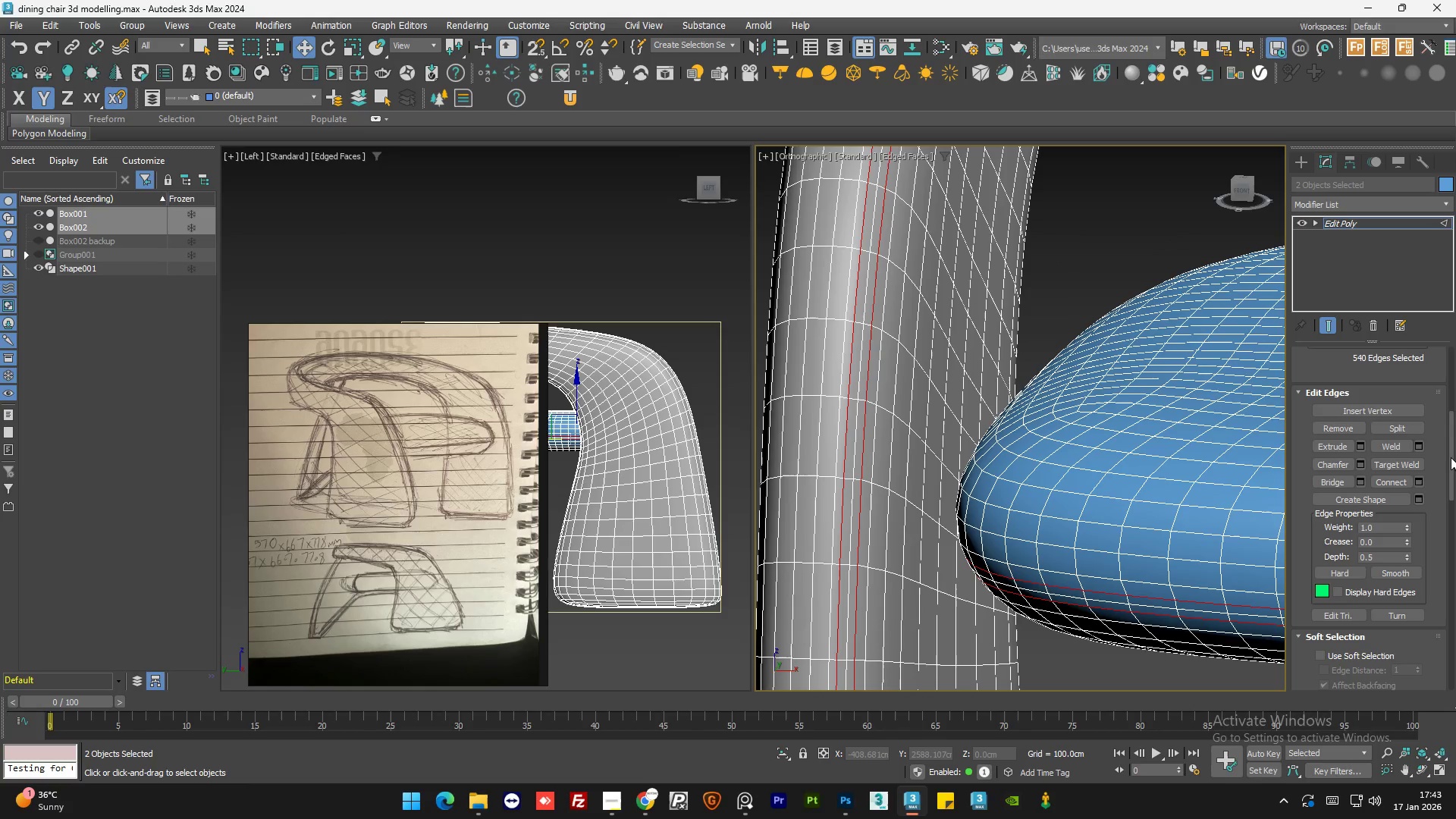 
scroll: coordinate [907, 476], scroll_direction: up, amount: 5.0
 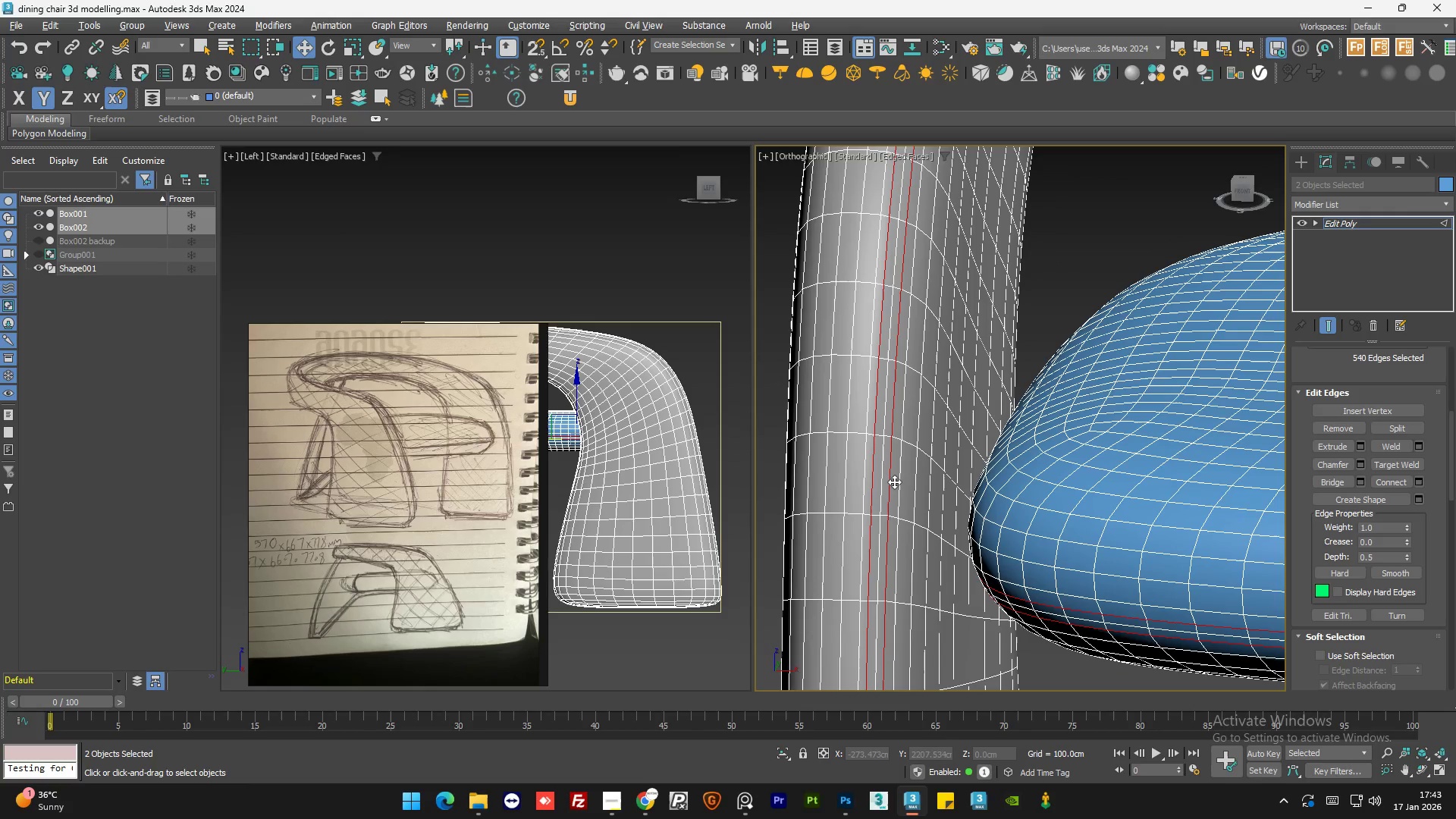 
left_click_drag(start_coordinate=[1451, 457], to_coordinate=[1451, 463])
 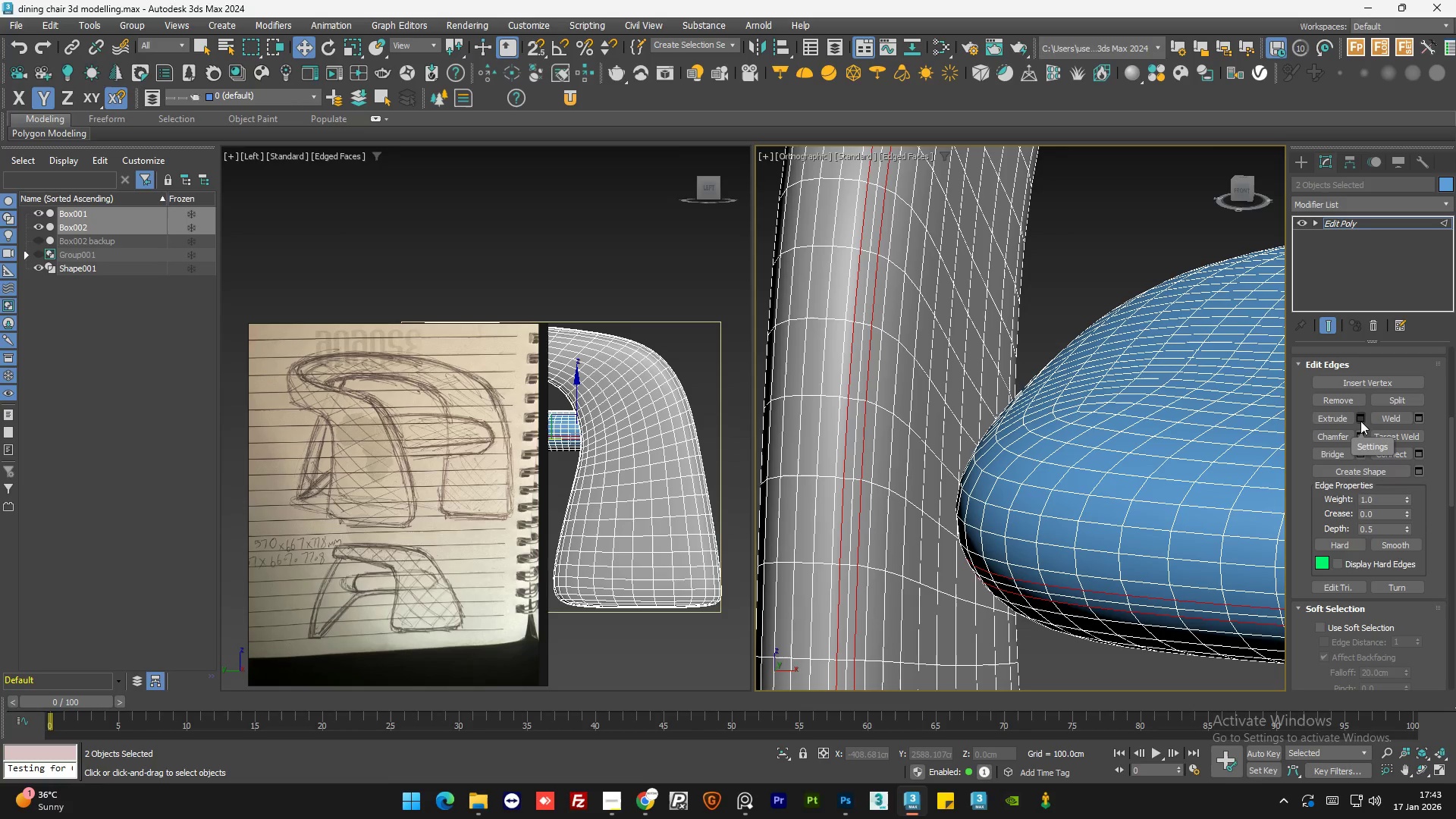 
left_click([1360, 421])
 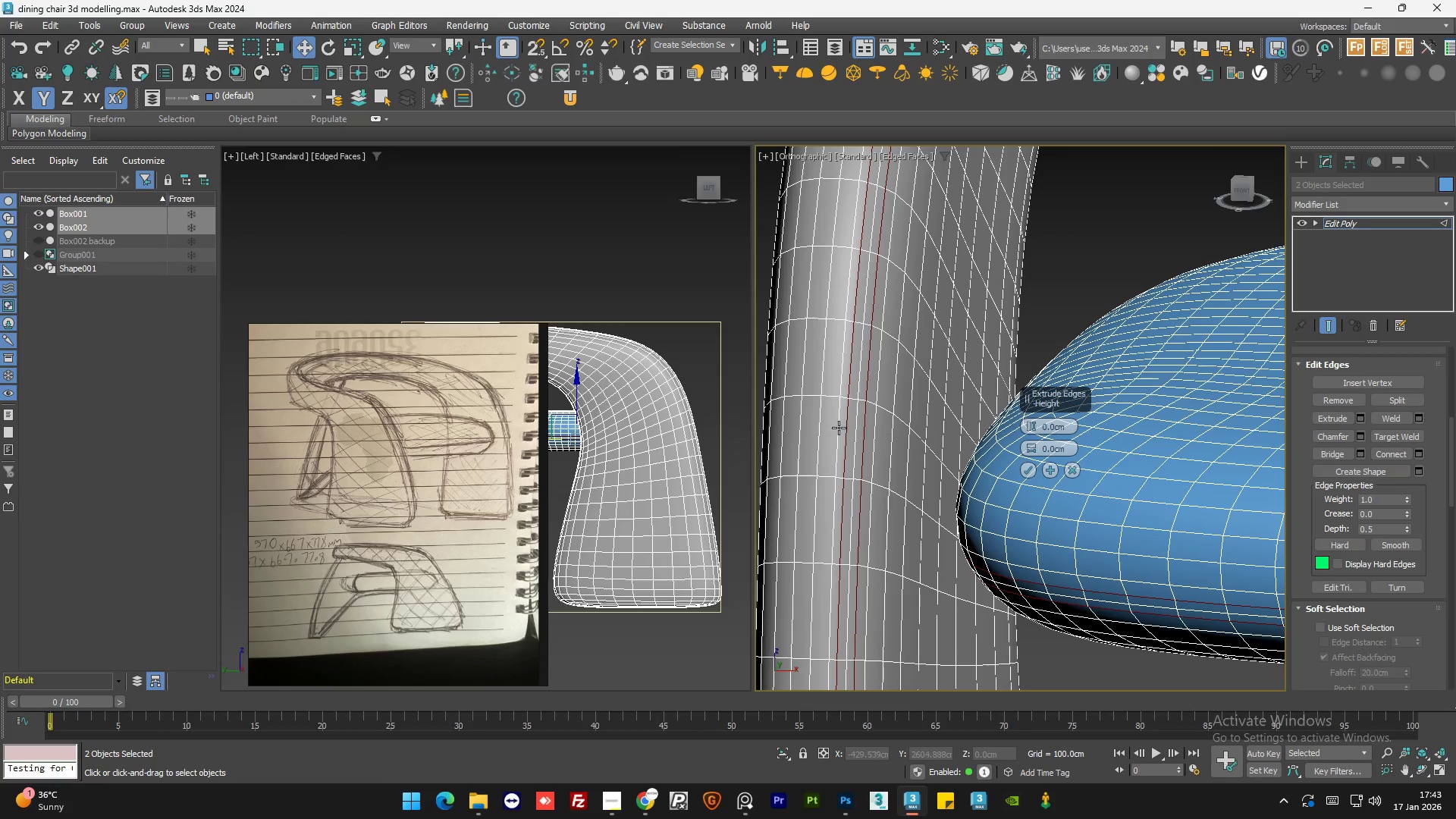 
scroll: coordinate [881, 422], scroll_direction: up, amount: 1.0
 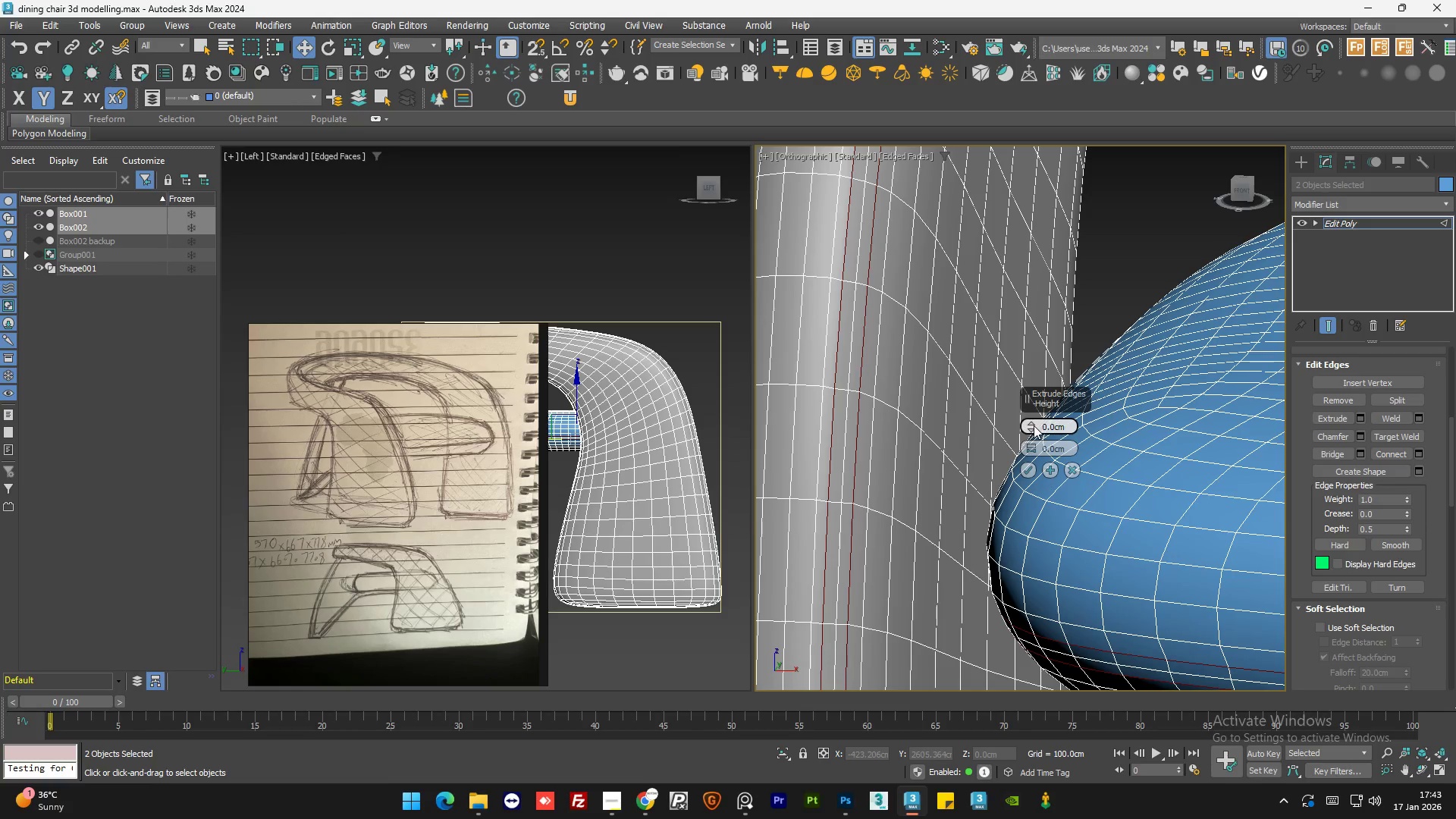 
left_click_drag(start_coordinate=[1031, 424], to_coordinate=[1031, 416])
 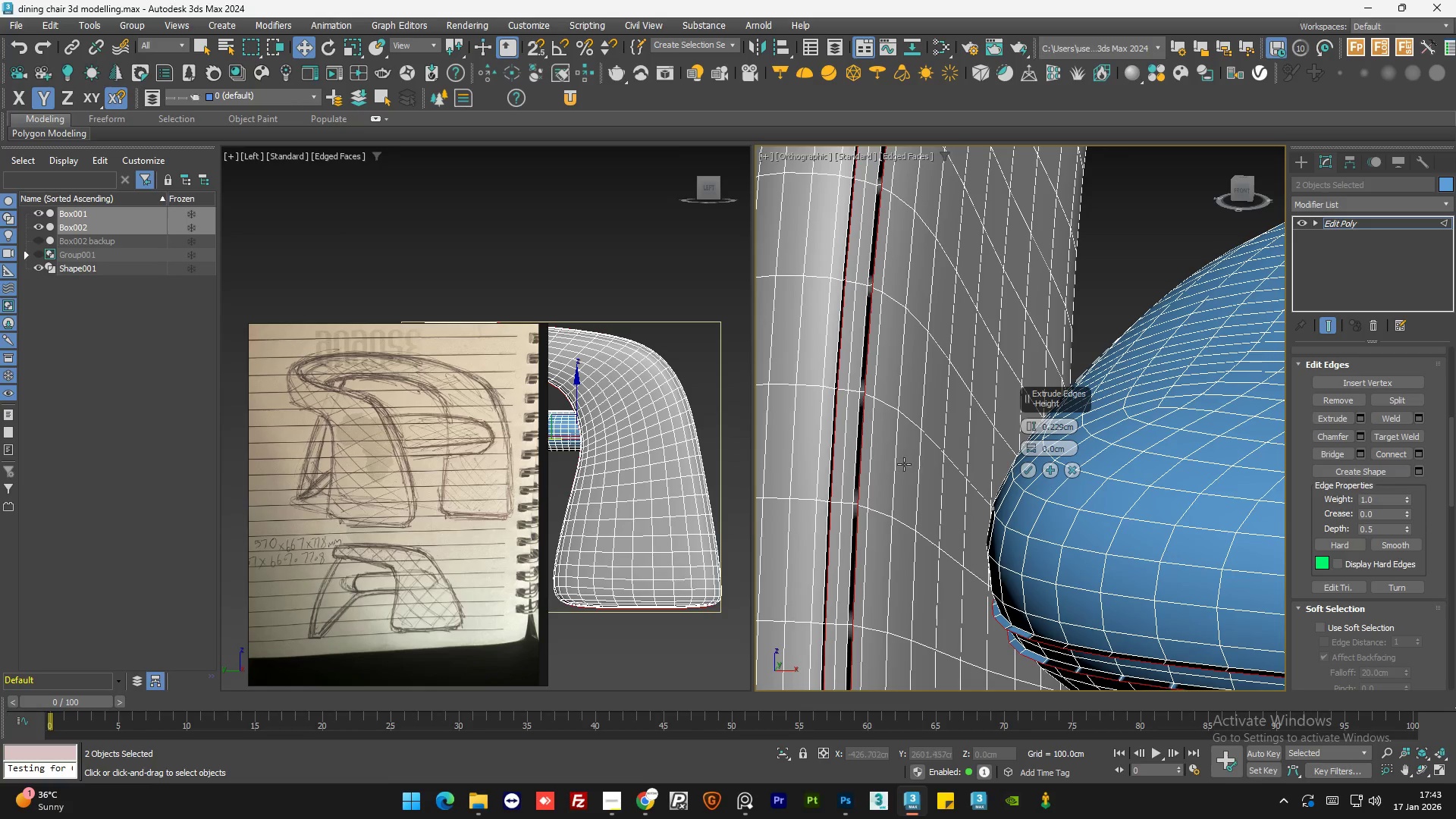 
hold_key(key=AltLeft, duration=0.97)
 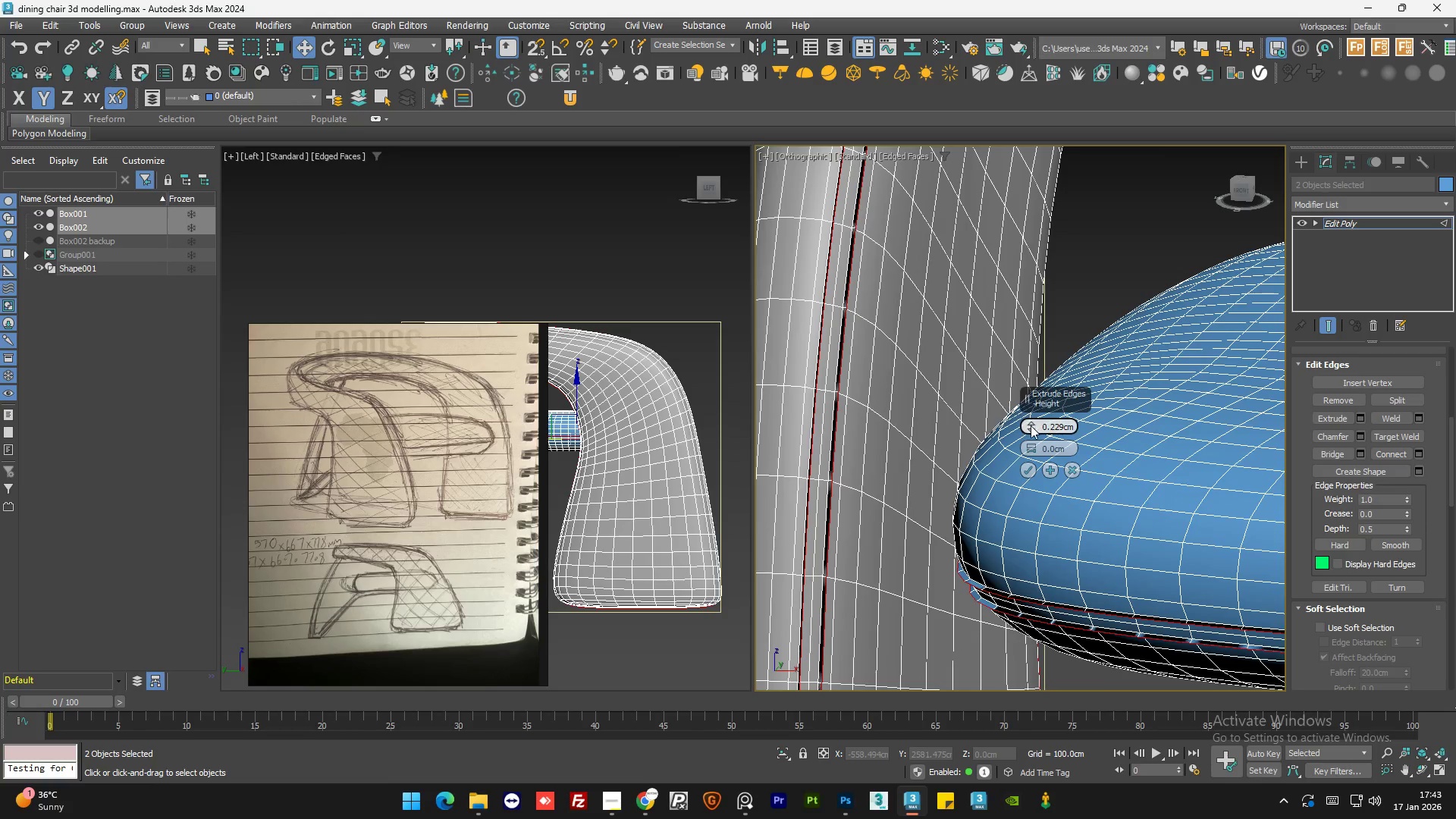 
scroll: coordinate [904, 464], scroll_direction: down, amount: 1.0
 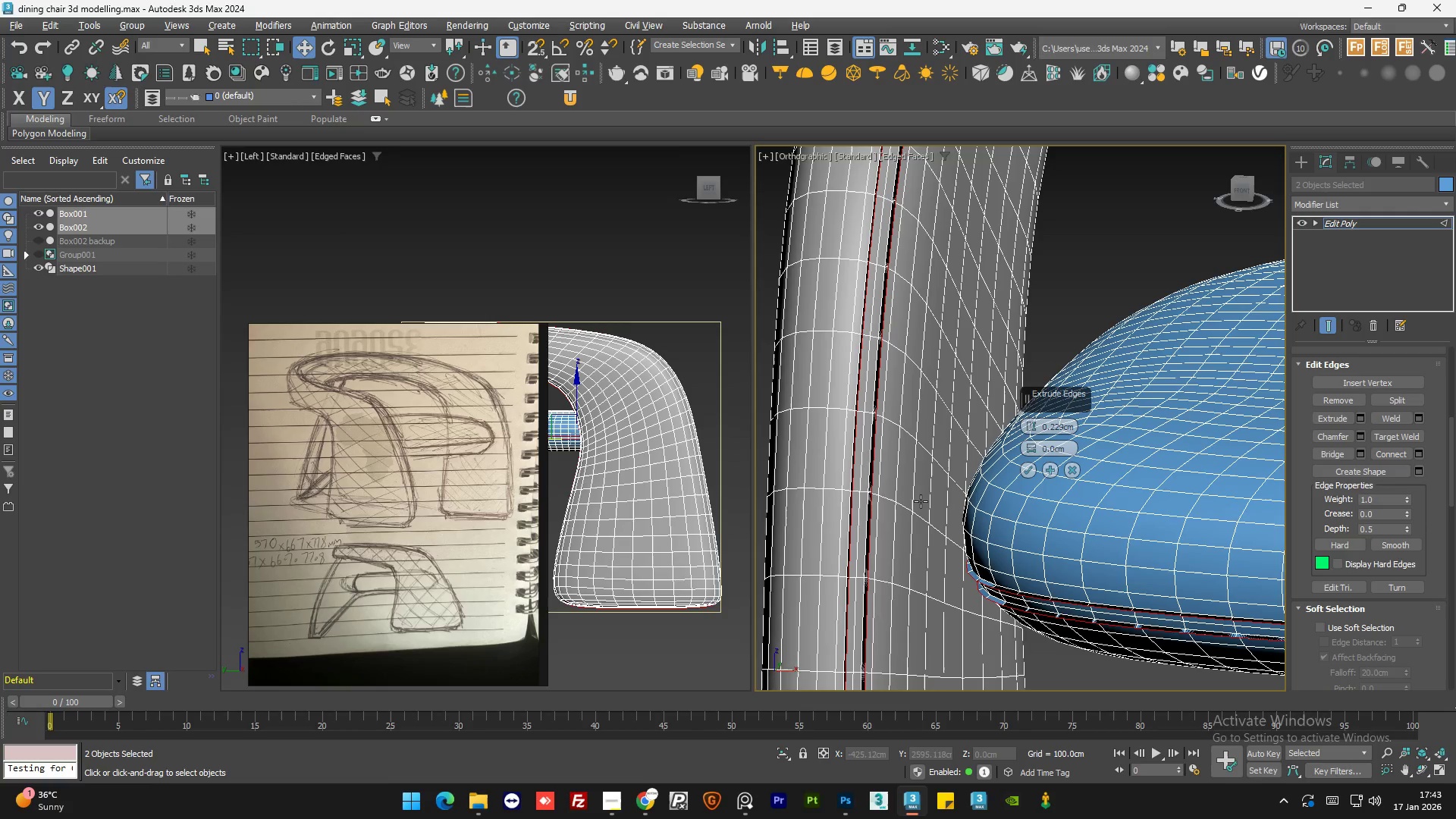 
scroll: coordinate [915, 502], scroll_direction: up, amount: 1.0
 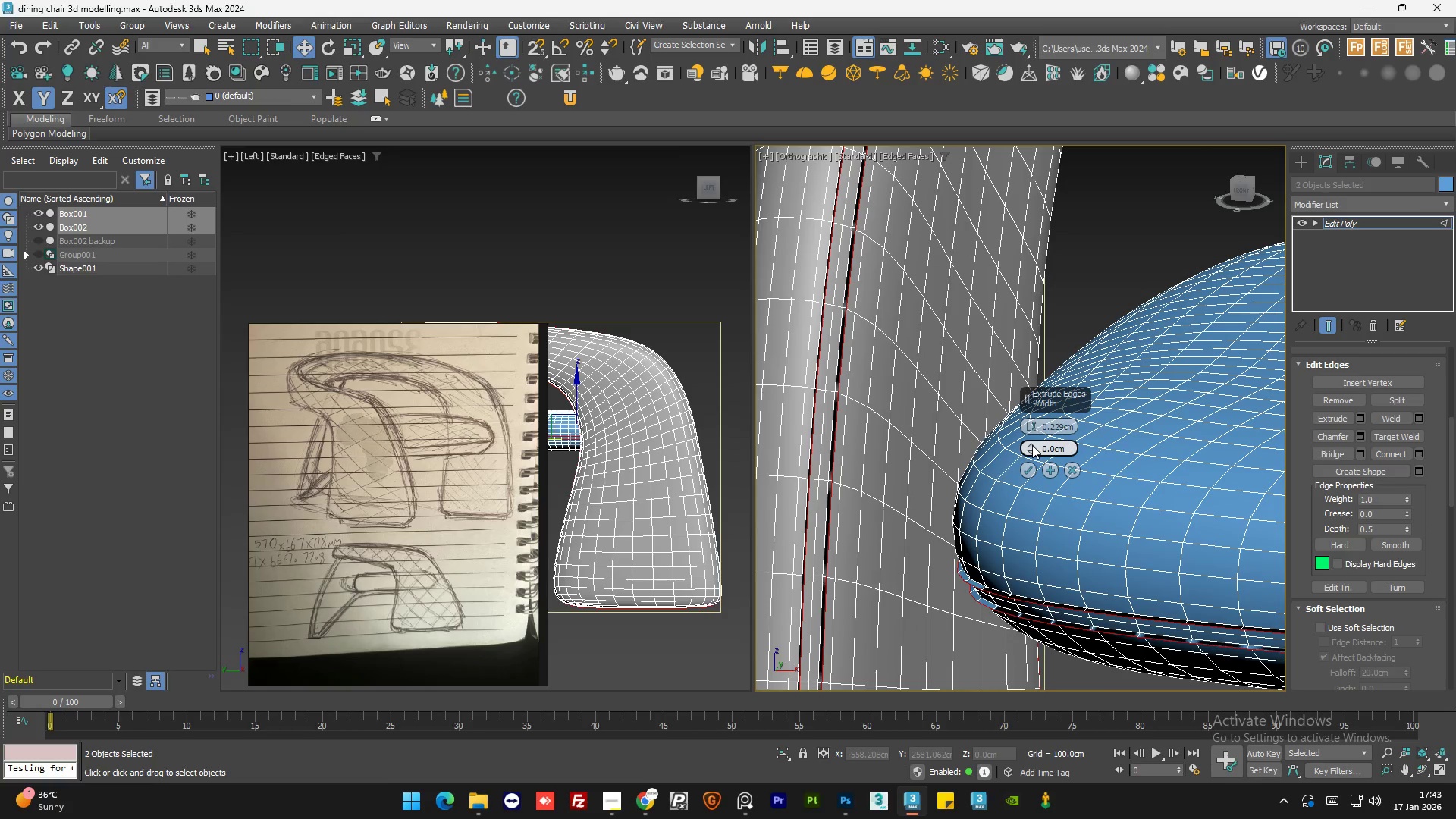 
left_click_drag(start_coordinate=[1031, 444], to_coordinate=[1034, 438])
 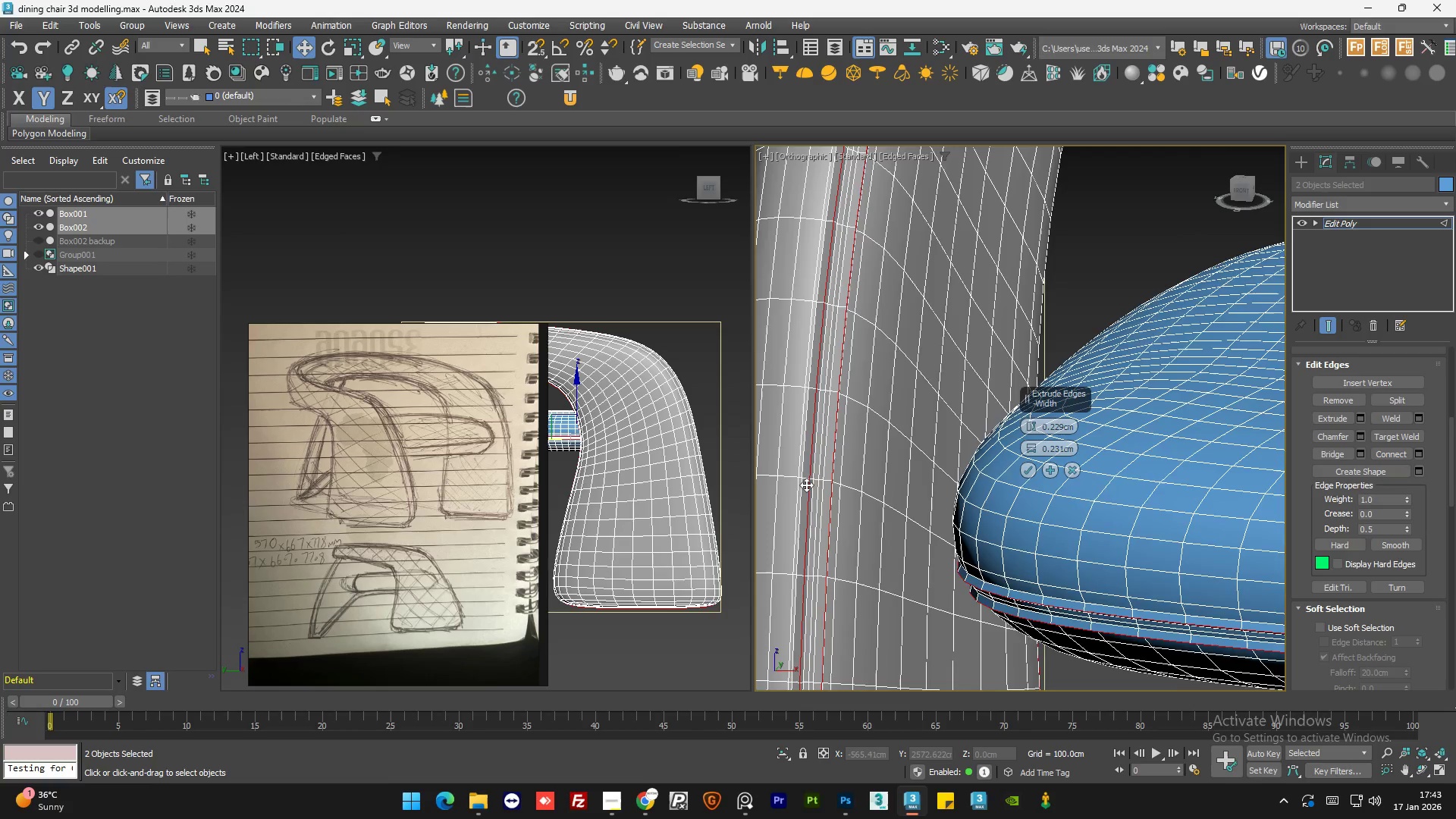 
scroll: coordinate [843, 460], scroll_direction: down, amount: 1.0
 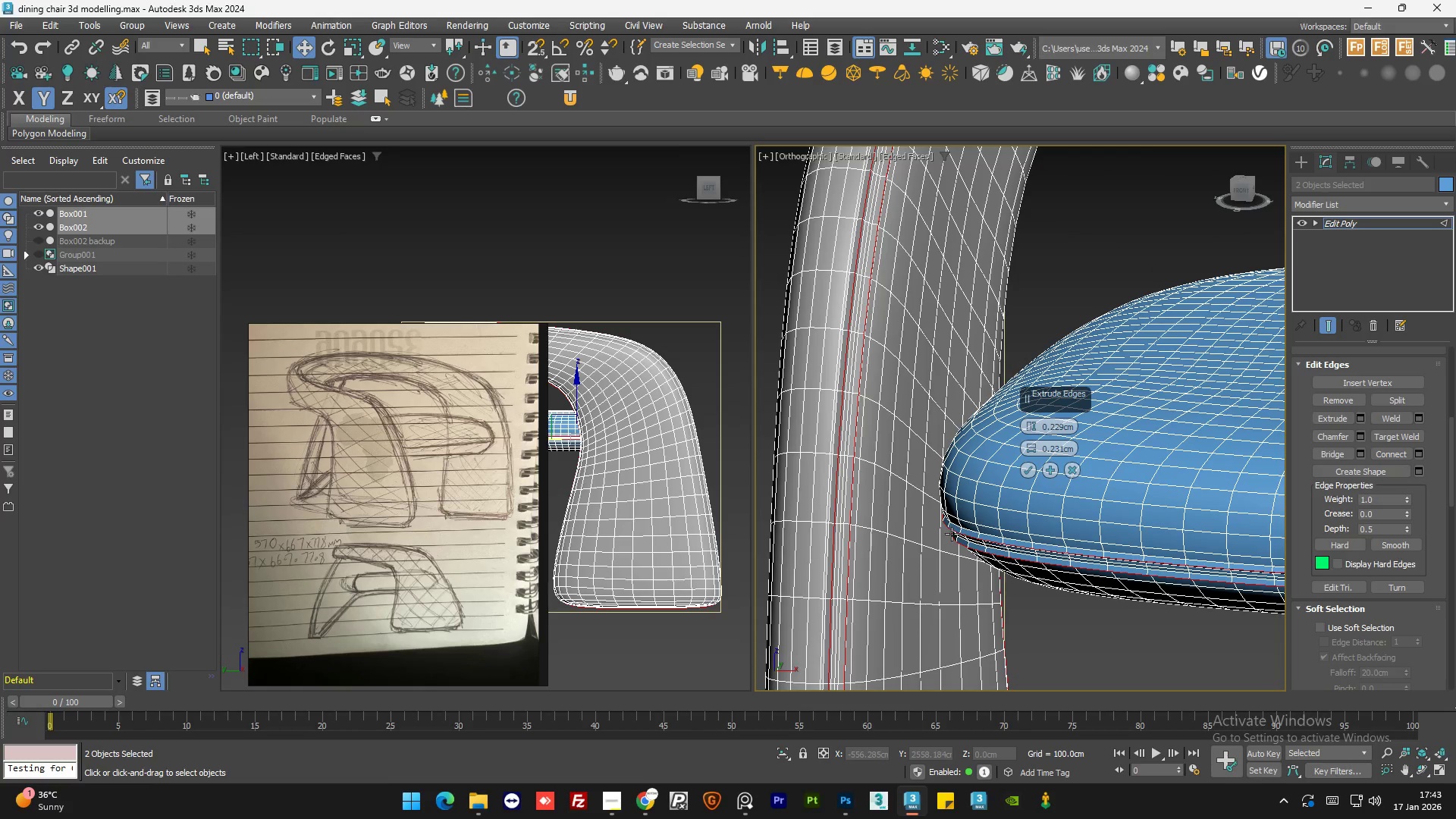 
hold_key(key=AltLeft, duration=0.89)
 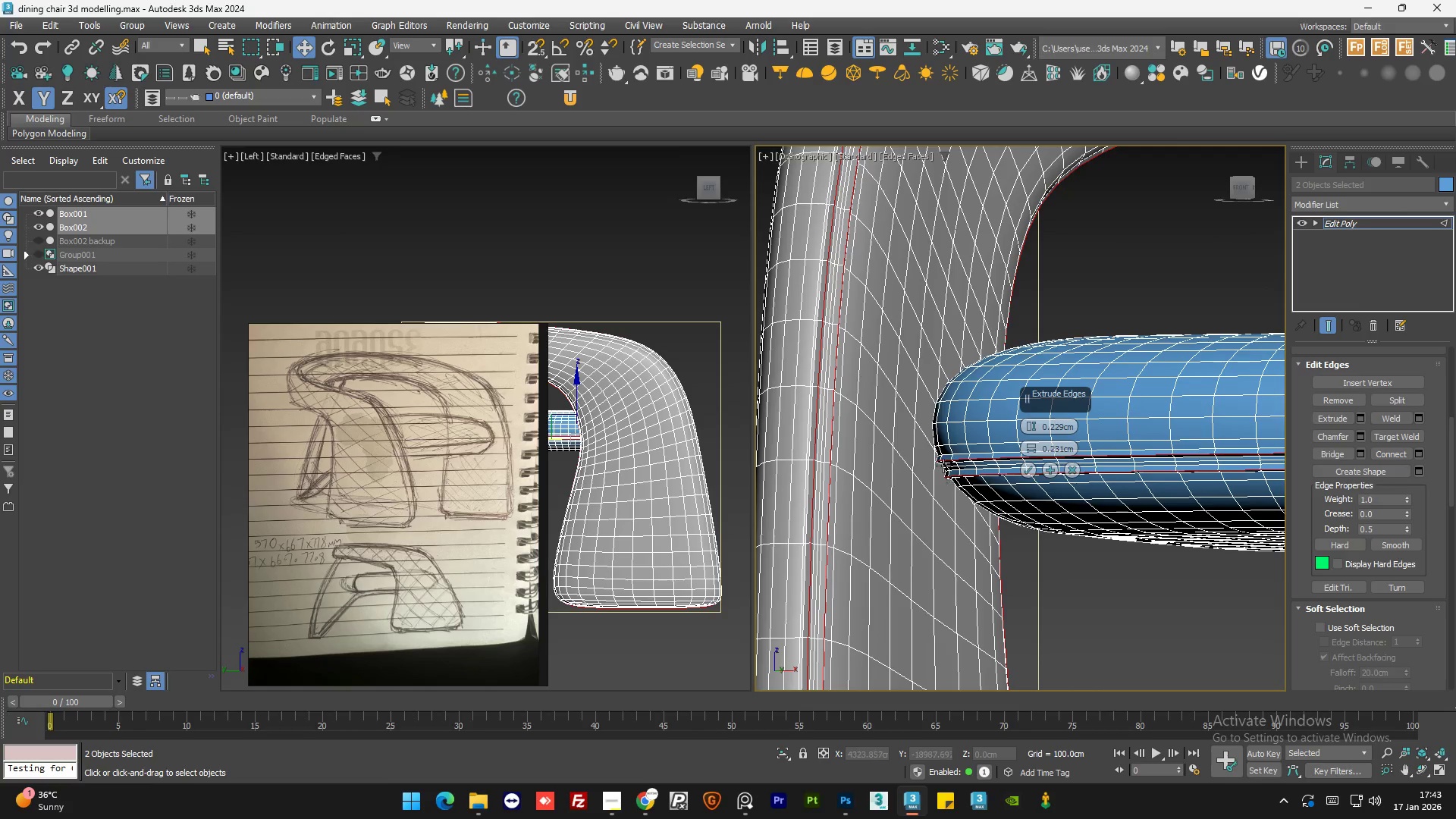 
scroll: coordinate [1039, 577], scroll_direction: none, amount: 0.0
 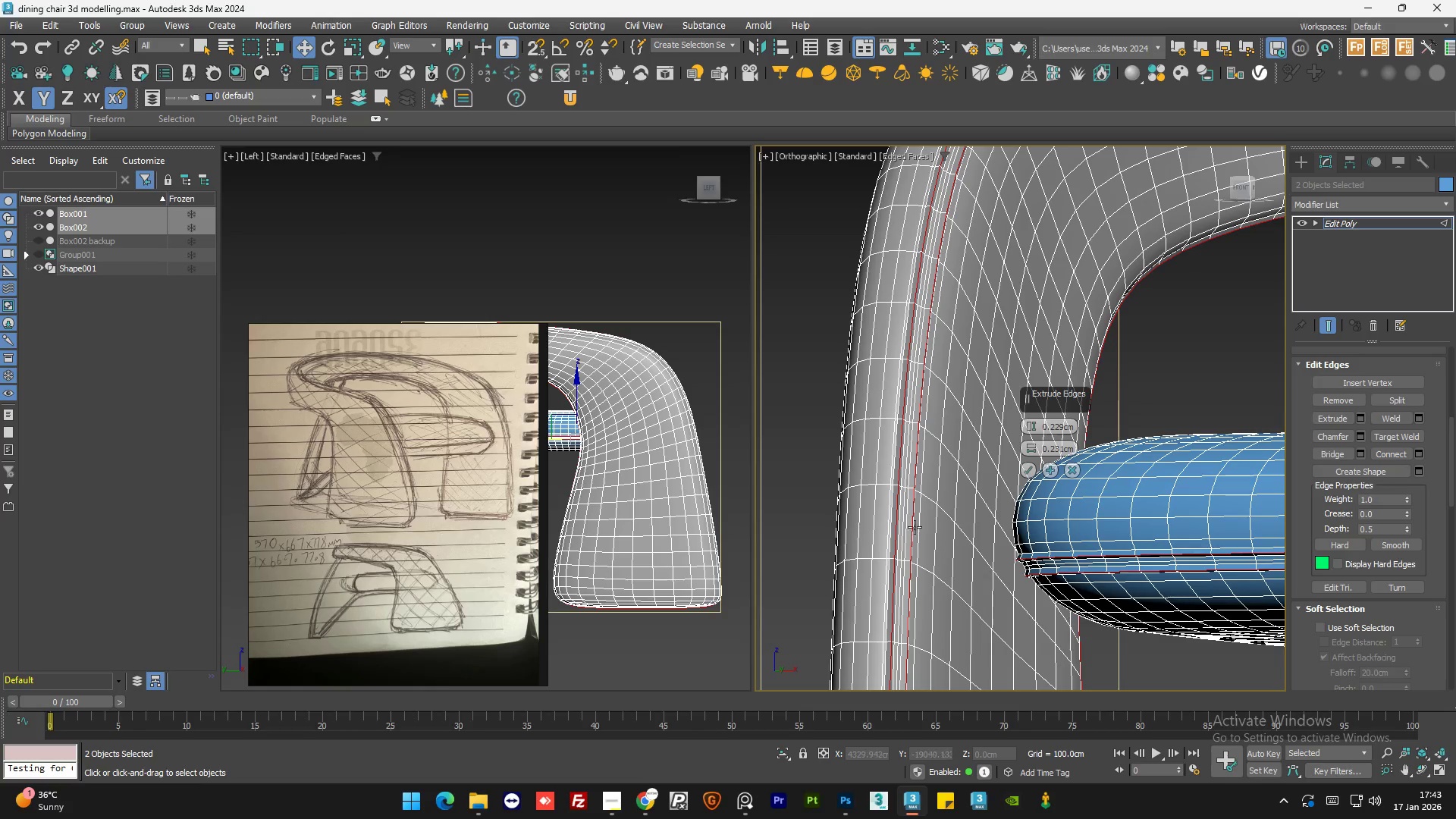 
scroll: coordinate [908, 513], scroll_direction: up, amount: 6.0
 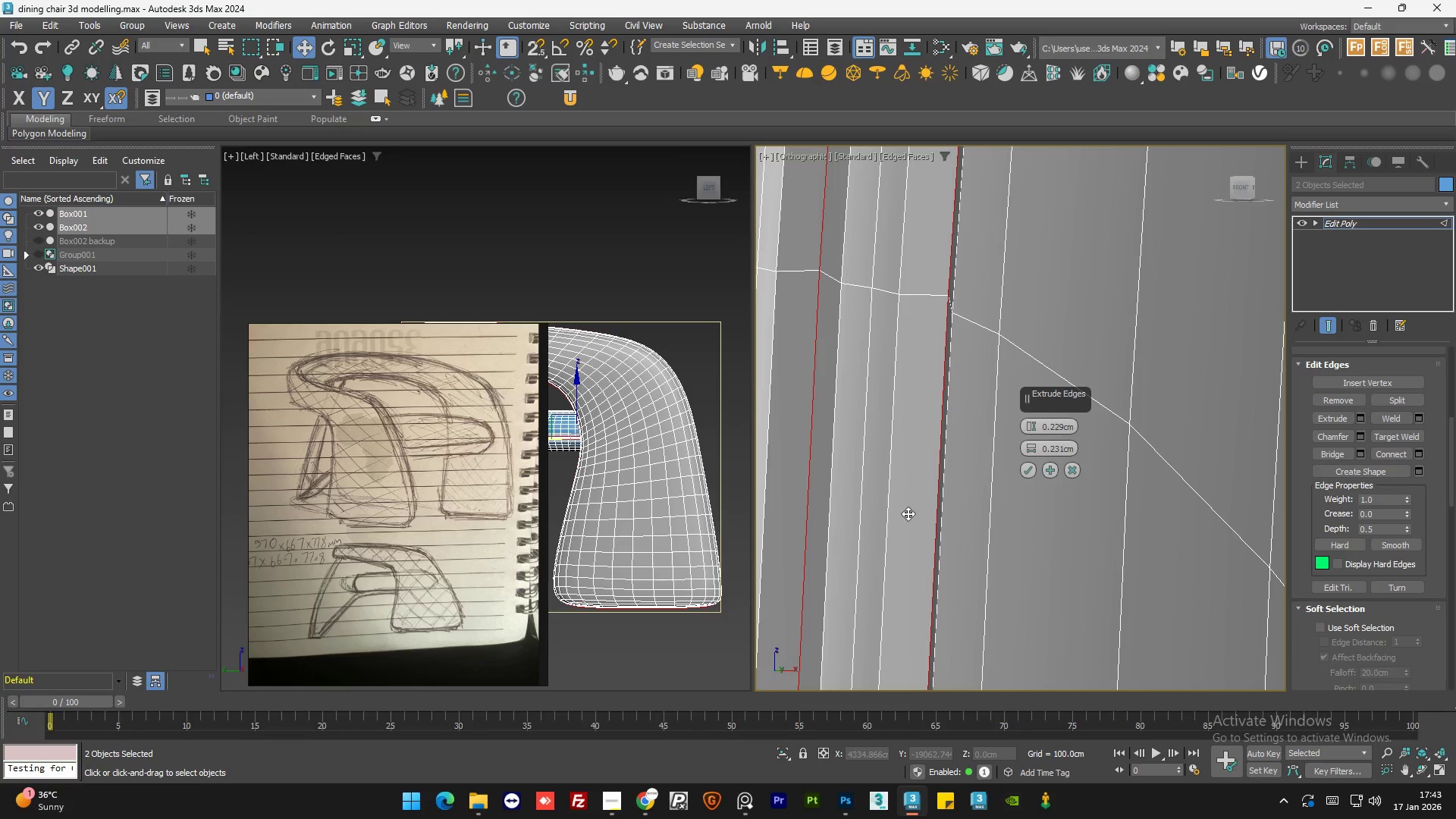 
scroll: coordinate [880, 521], scroll_direction: down, amount: 4.0
 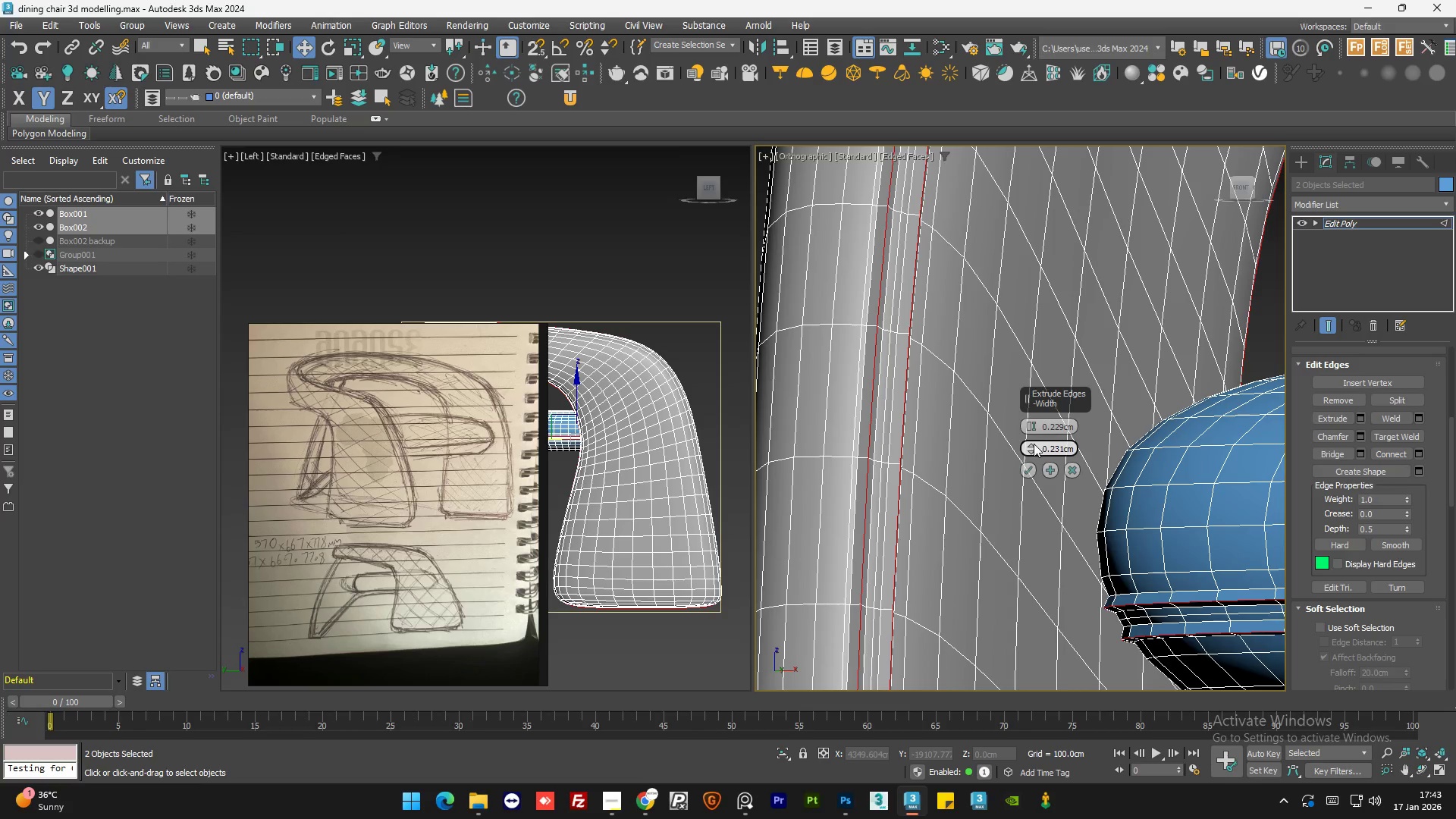 
left_click([1031, 445])
 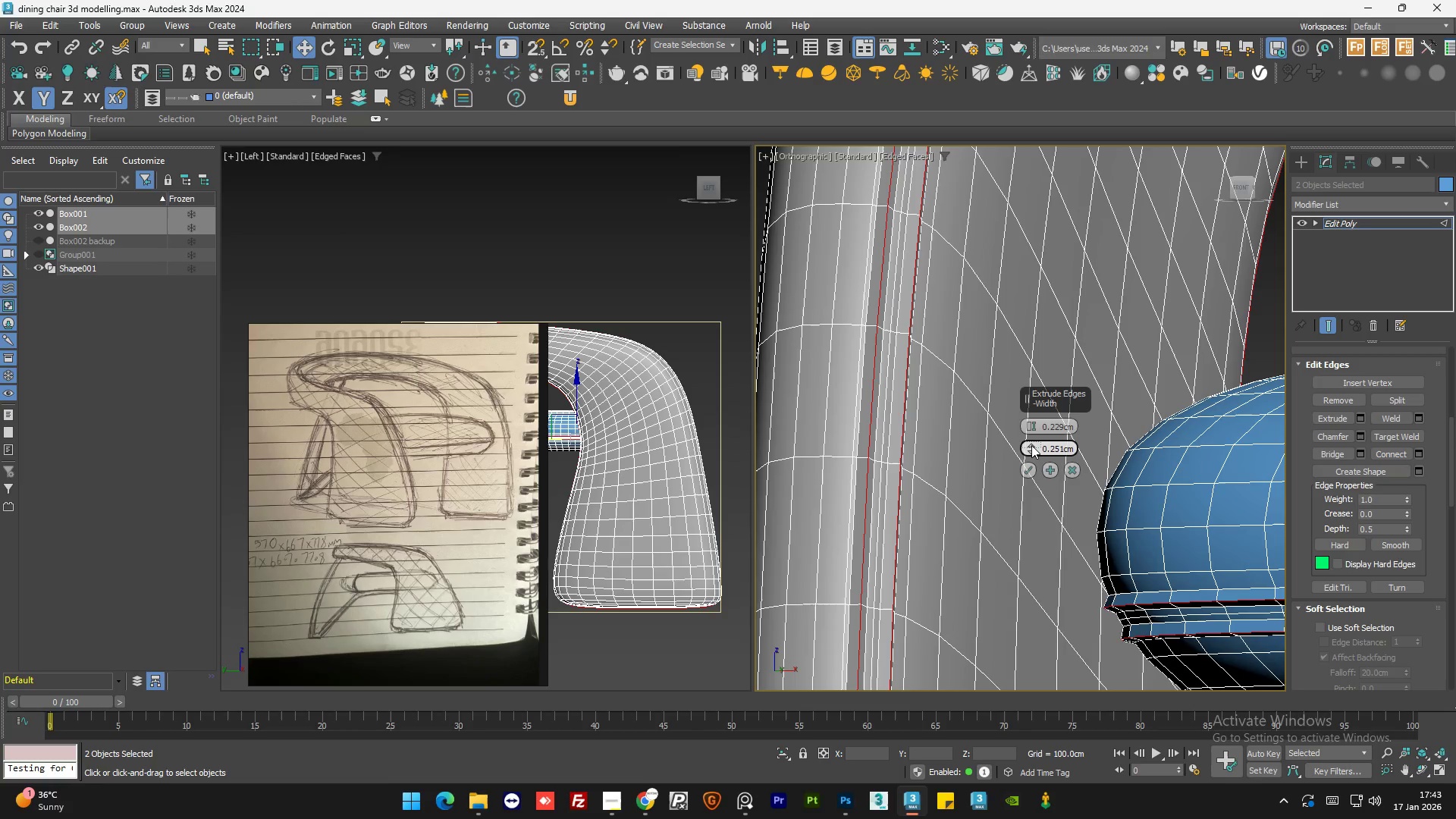 
double_click([1031, 445])
 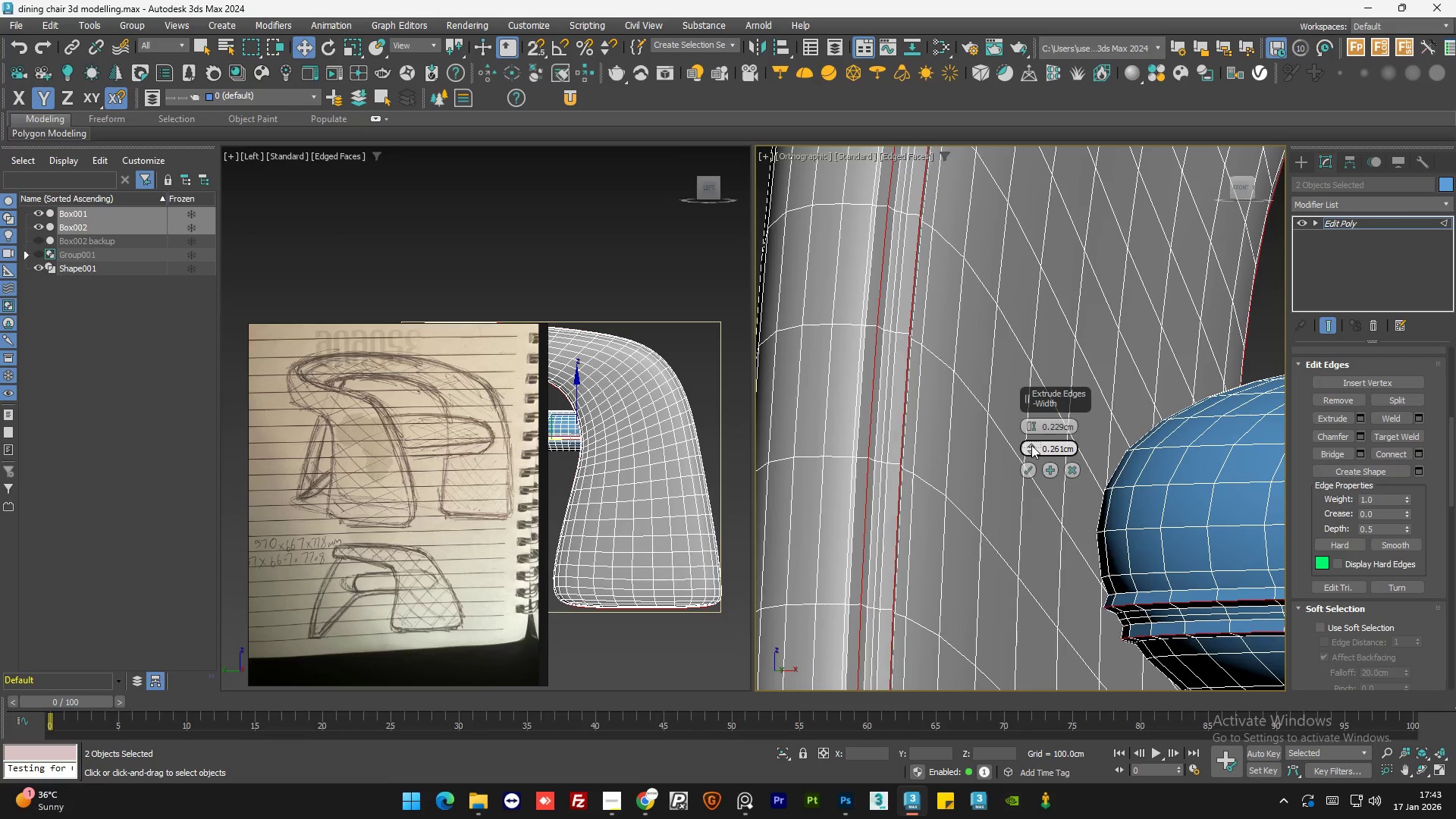 
triple_click([1031, 445])
 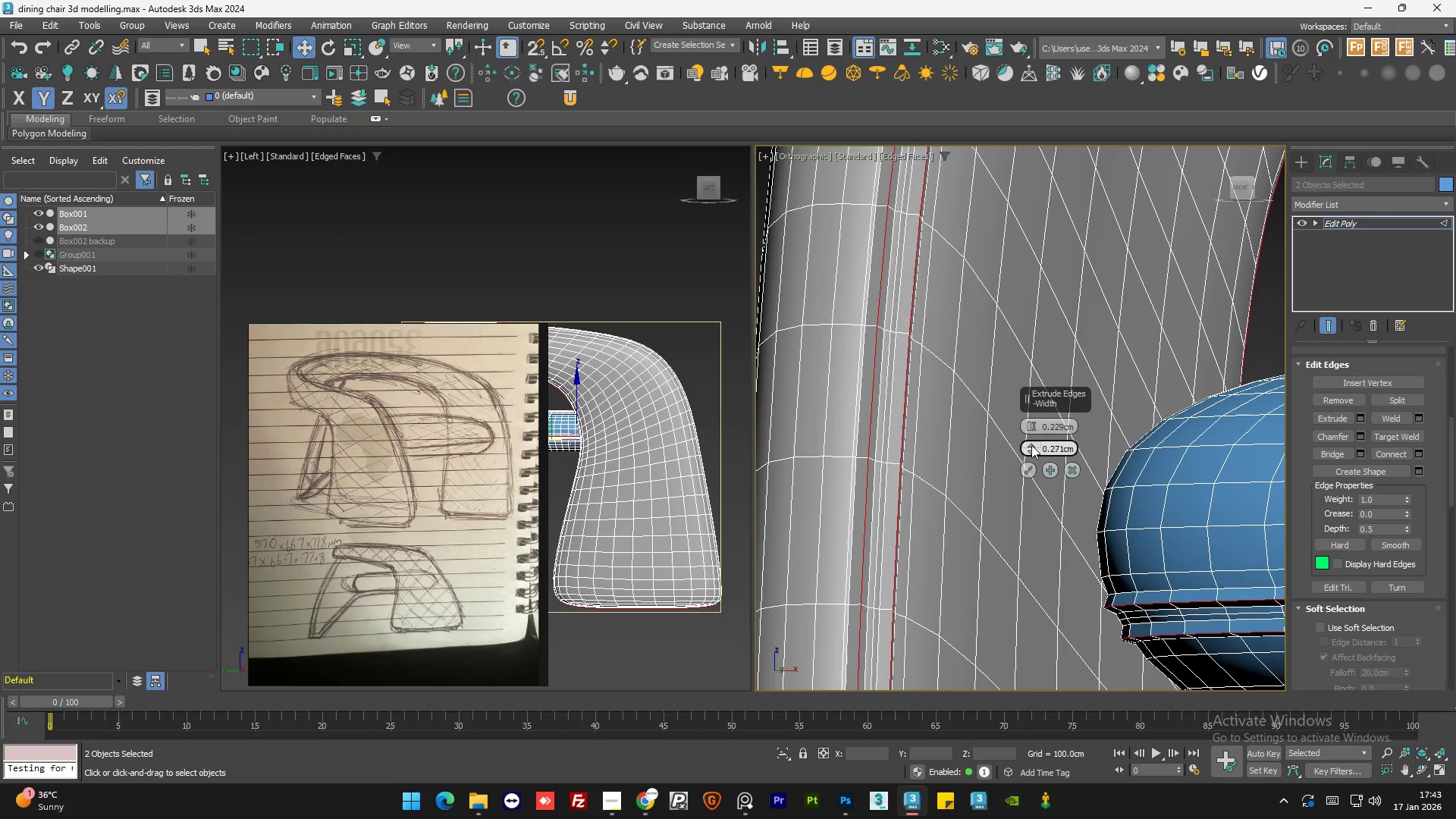 
triple_click([1031, 445])
 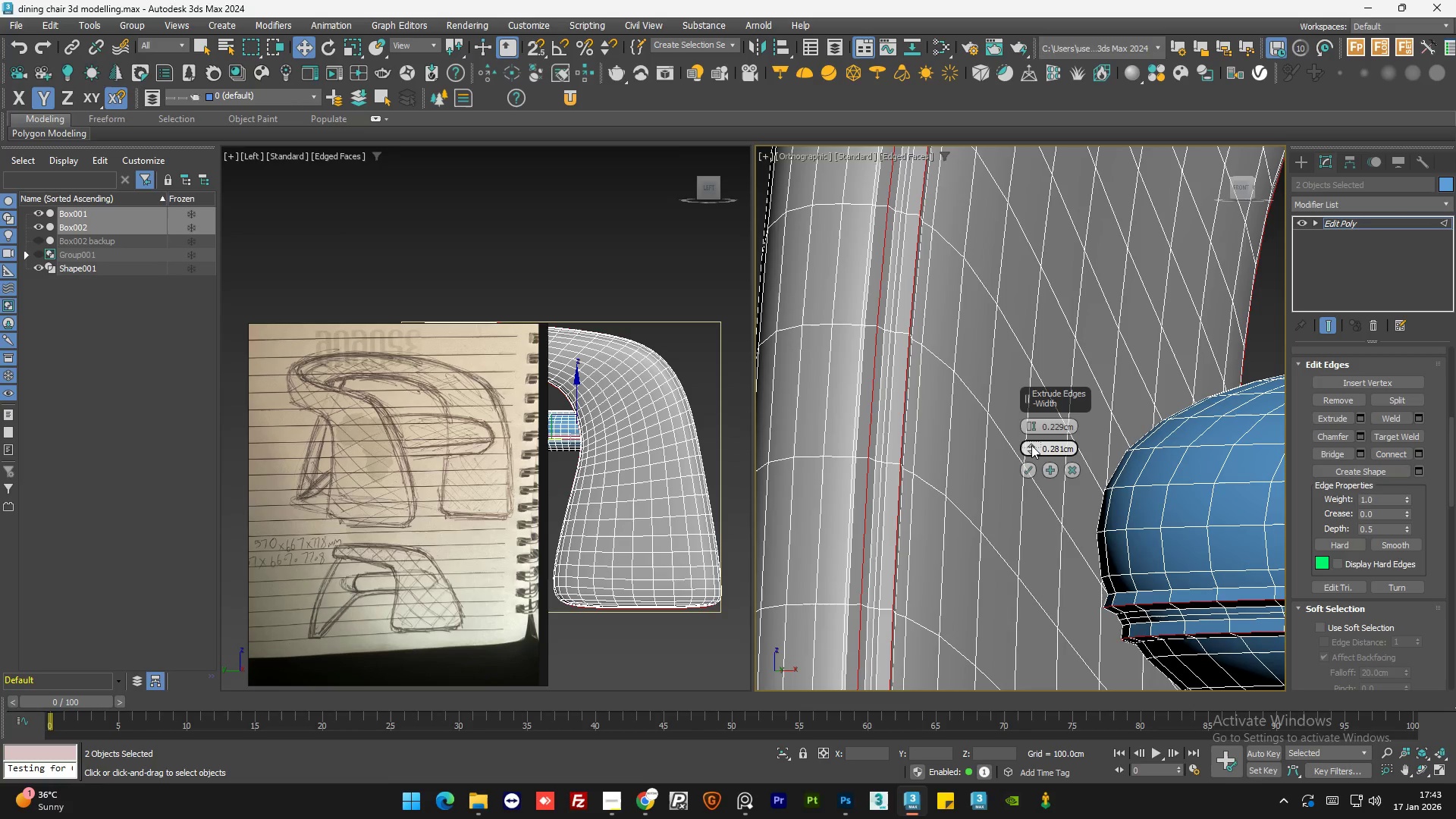 
triple_click([1031, 445])
 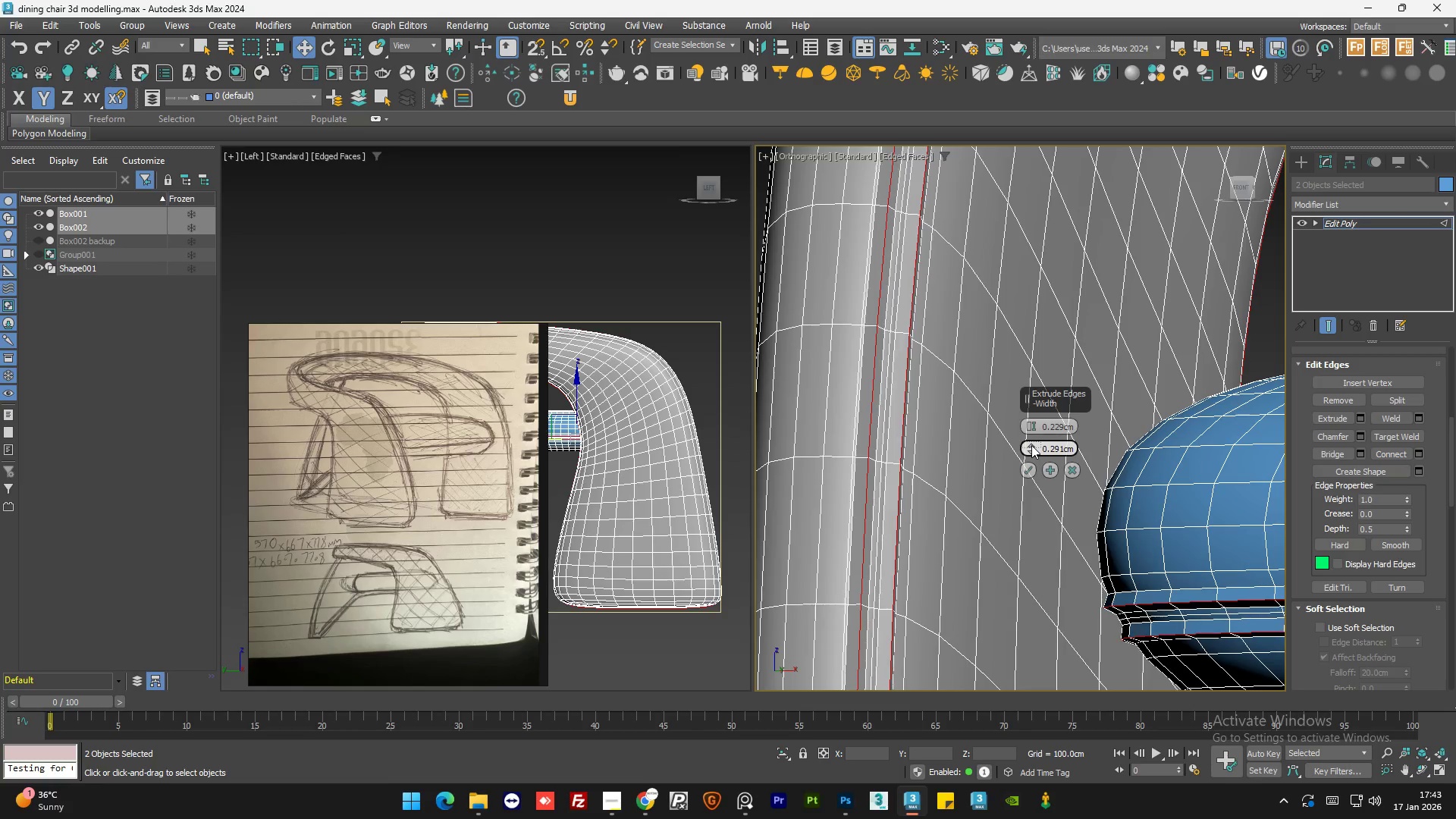 
triple_click([1031, 445])
 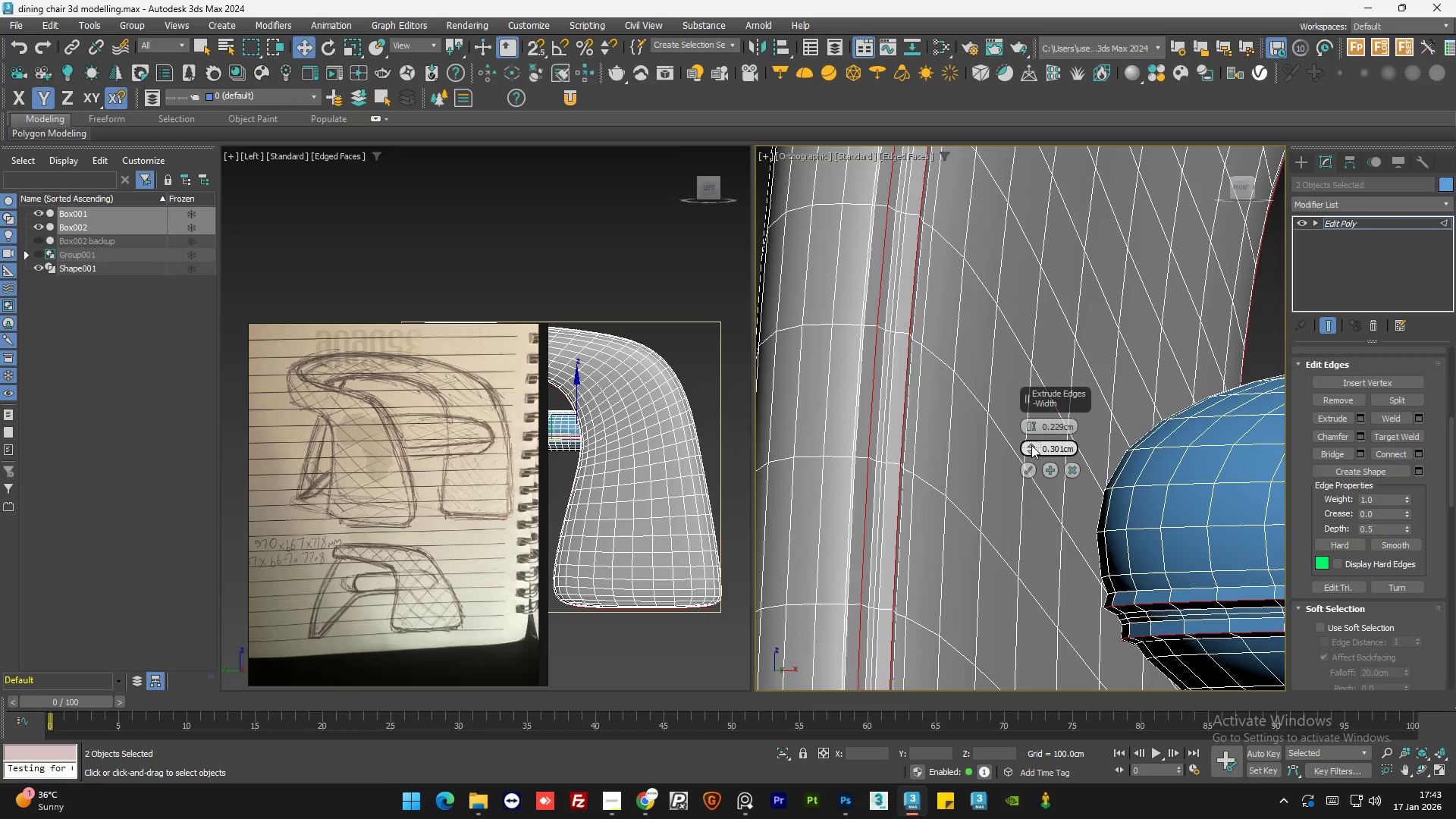 
triple_click([1031, 445])
 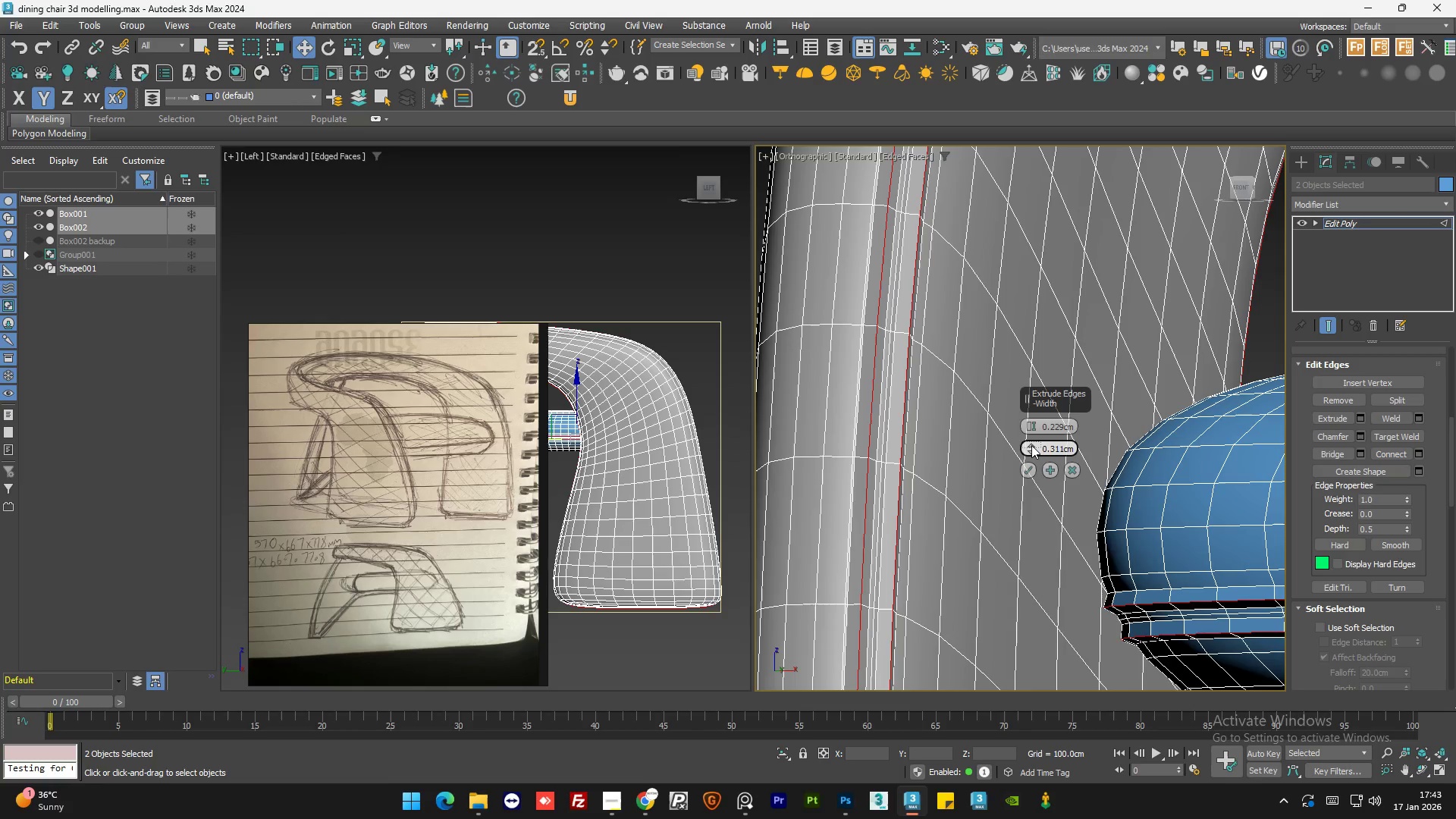 
triple_click([1031, 445])
 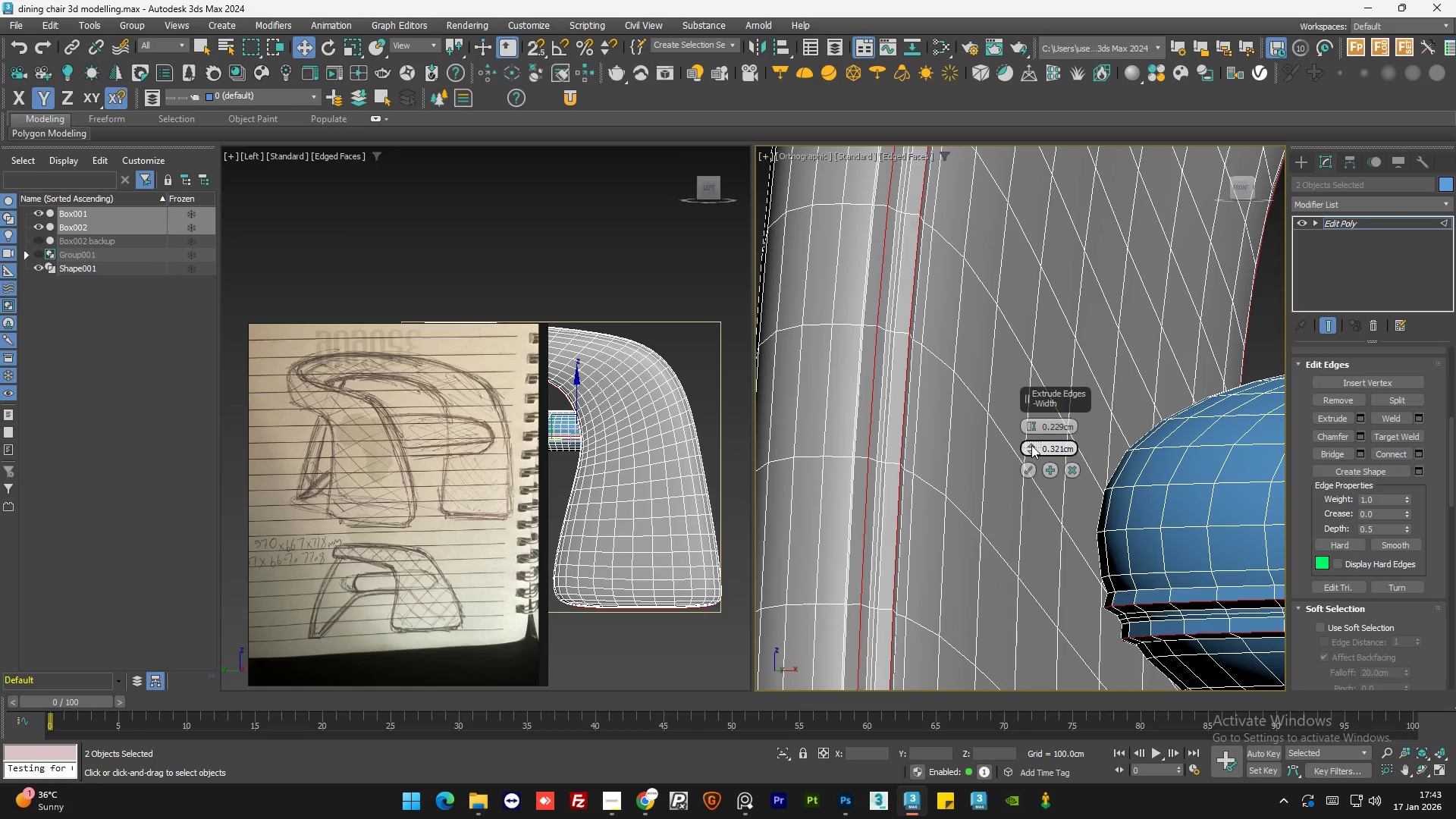 
triple_click([1031, 445])
 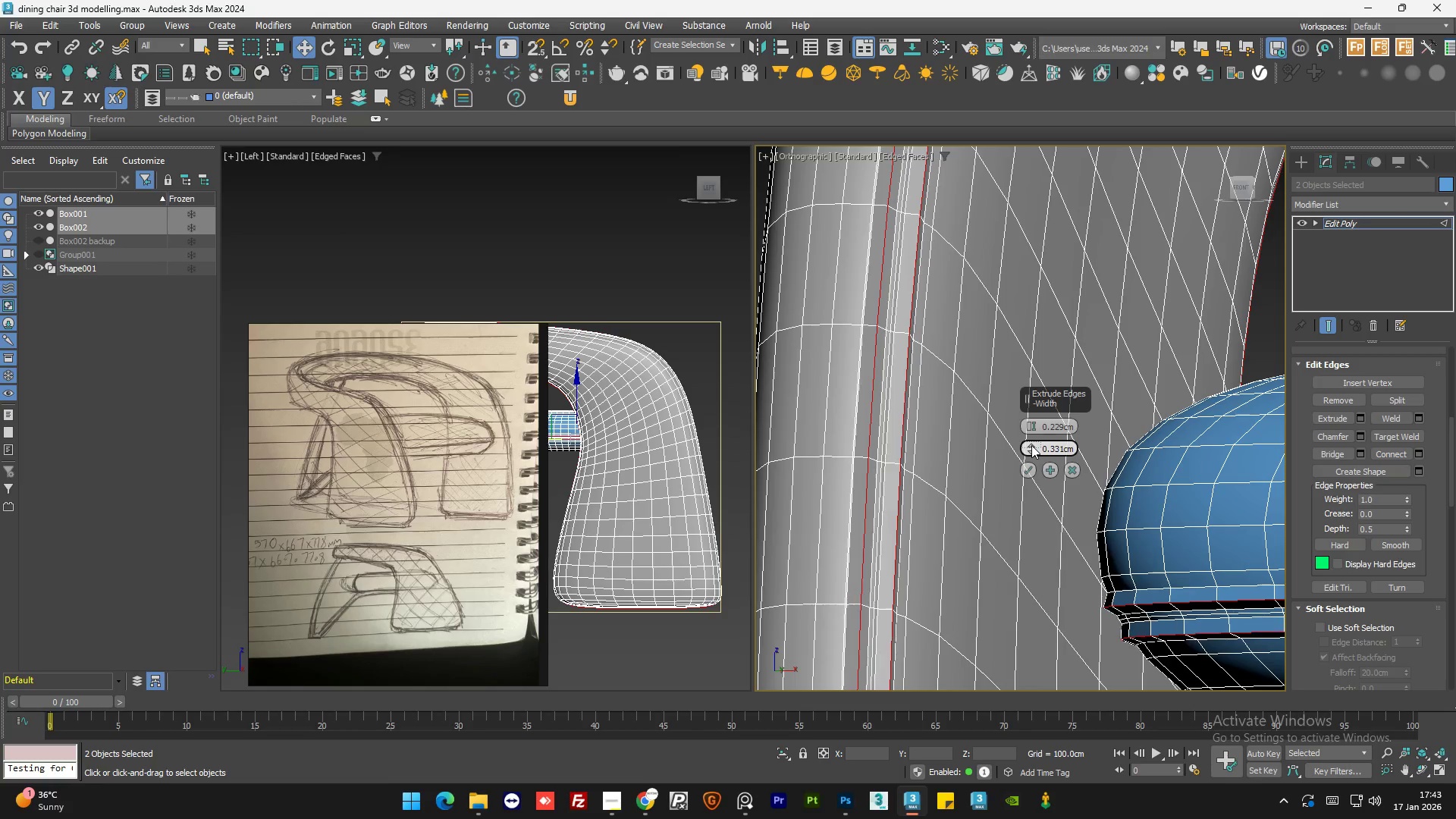 
triple_click([1031, 445])
 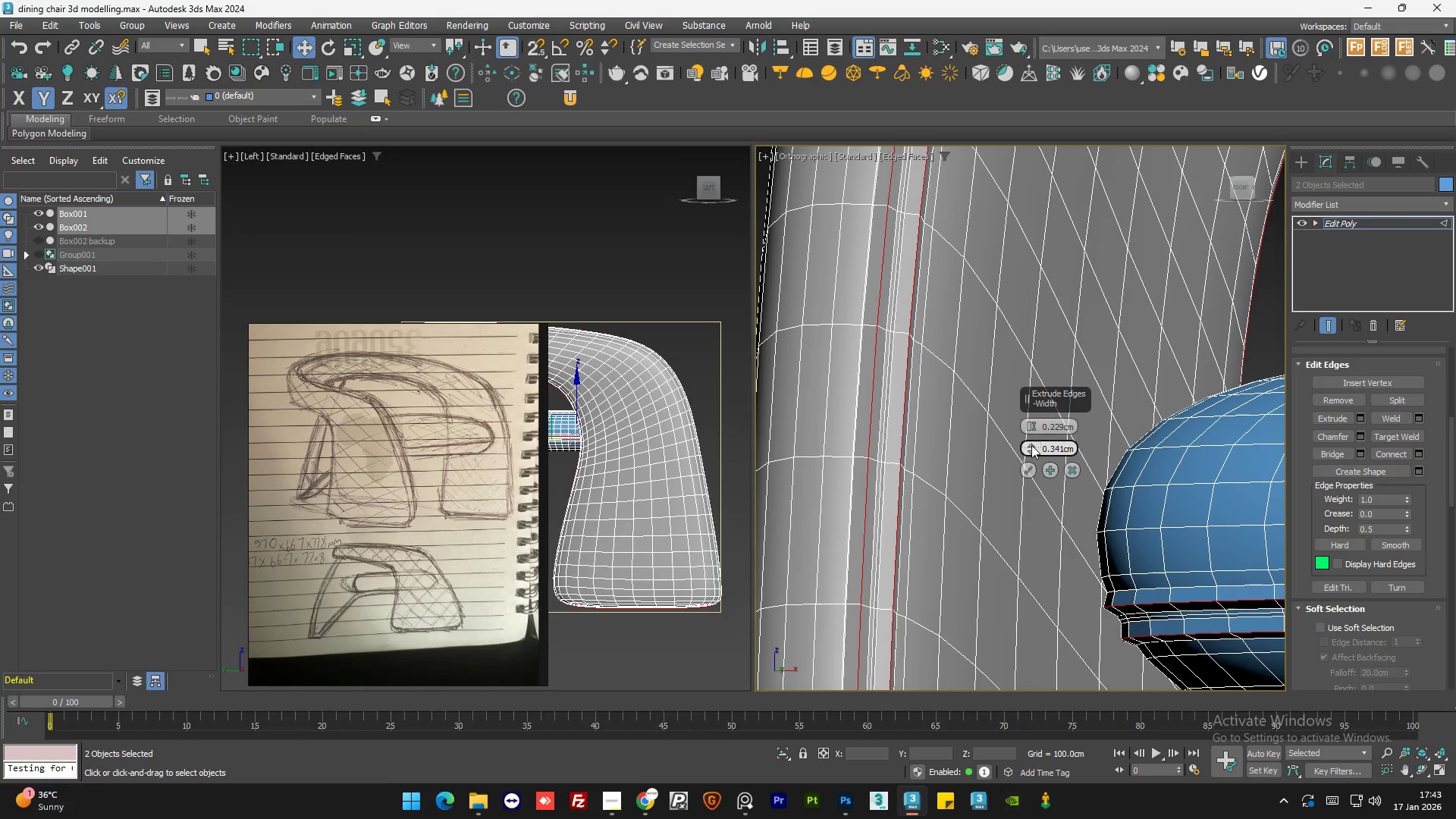 
triple_click([1031, 445])
 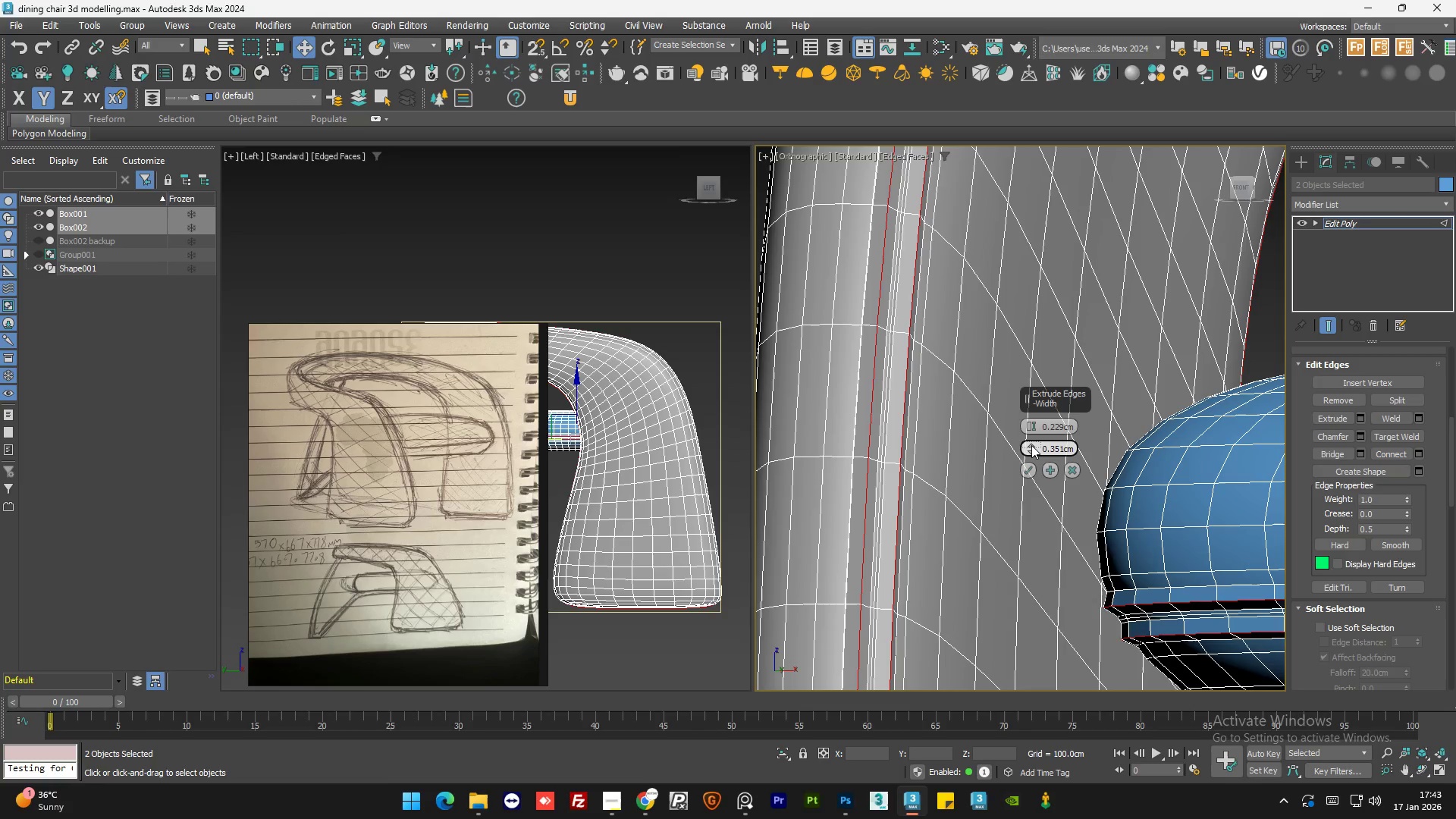 
triple_click([1031, 445])
 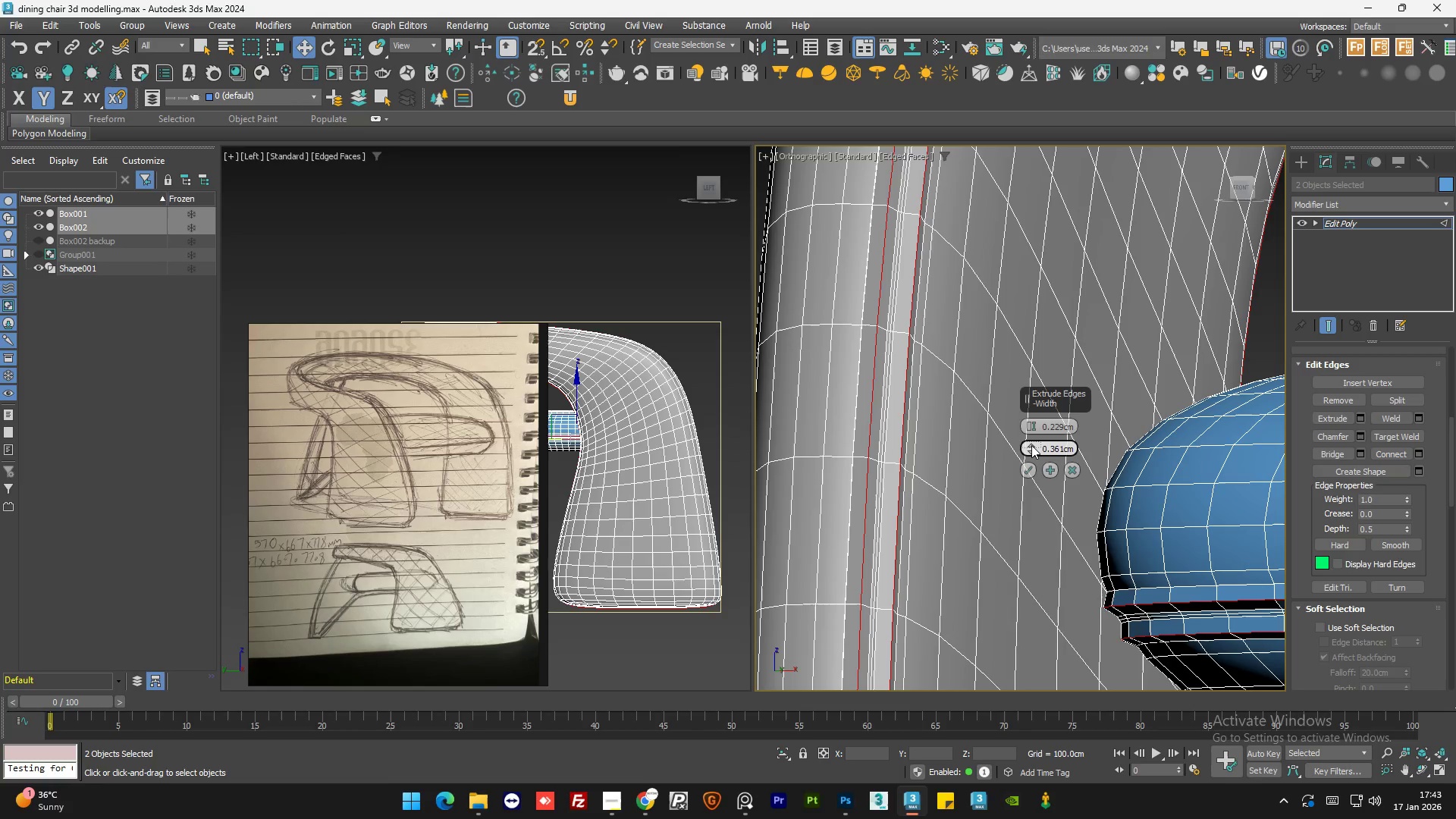 
triple_click([1031, 445])
 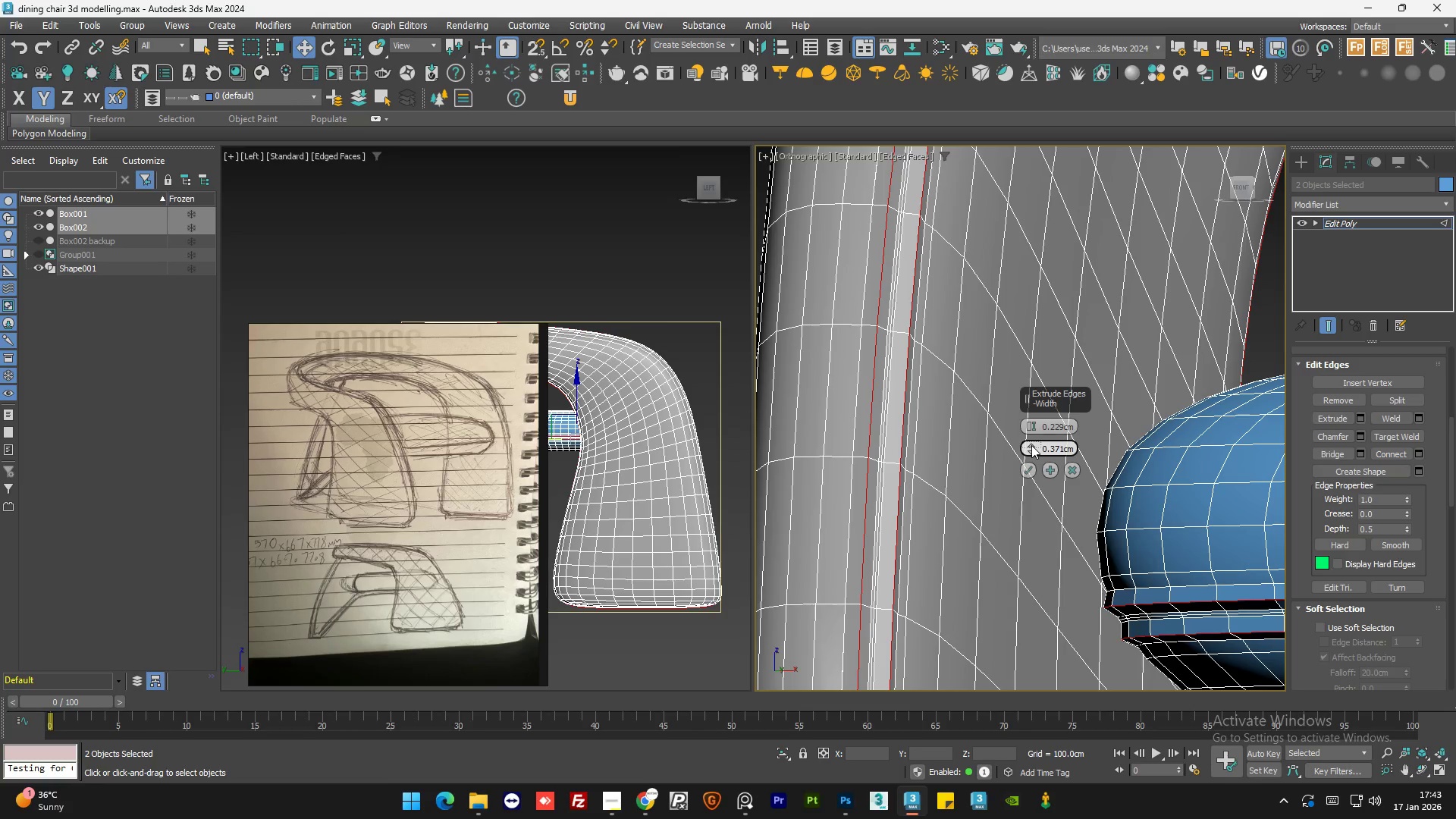 
scroll: coordinate [886, 470], scroll_direction: down, amount: 4.0
 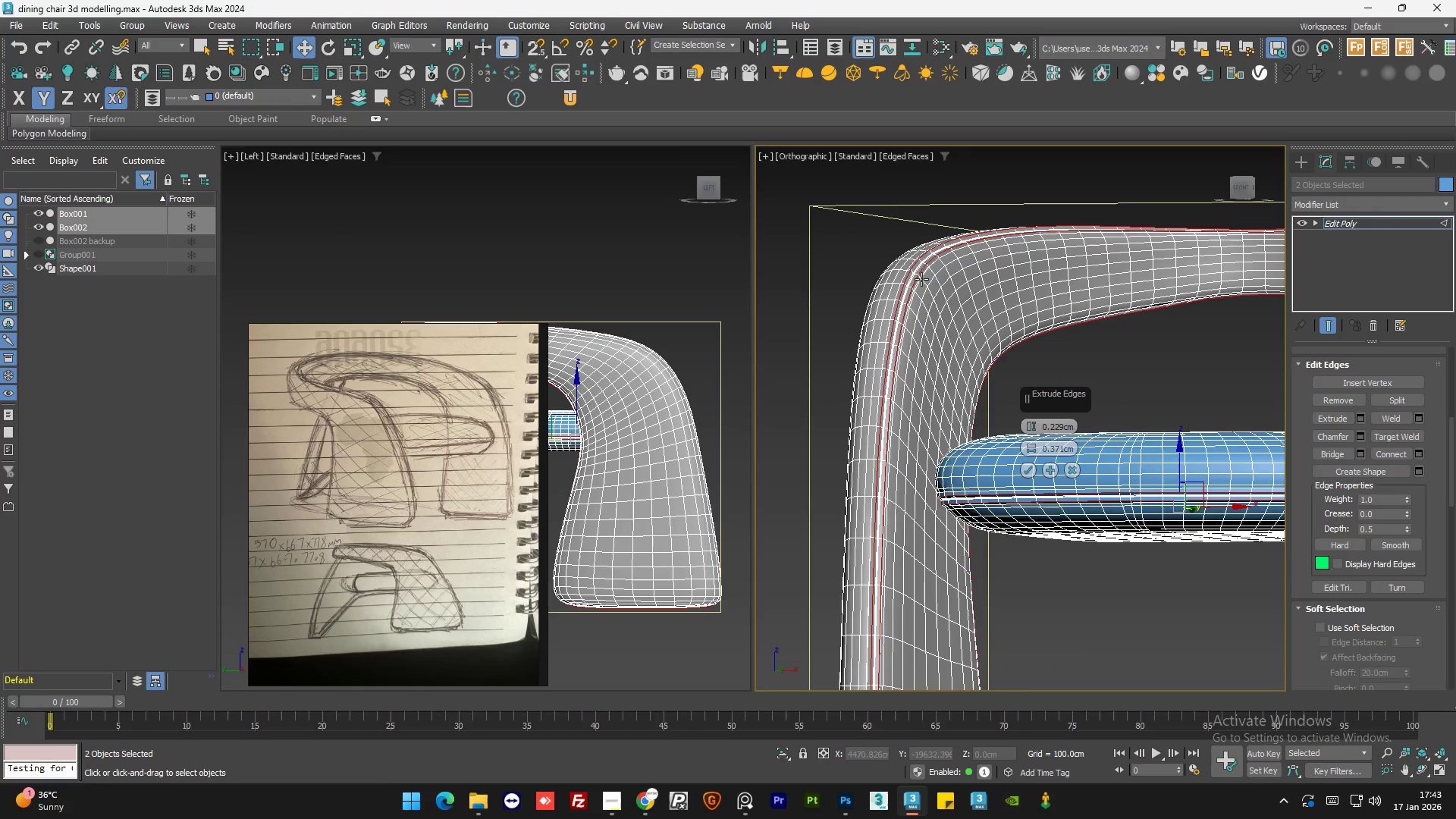 
scroll: coordinate [912, 279], scroll_direction: up, amount: 6.0
 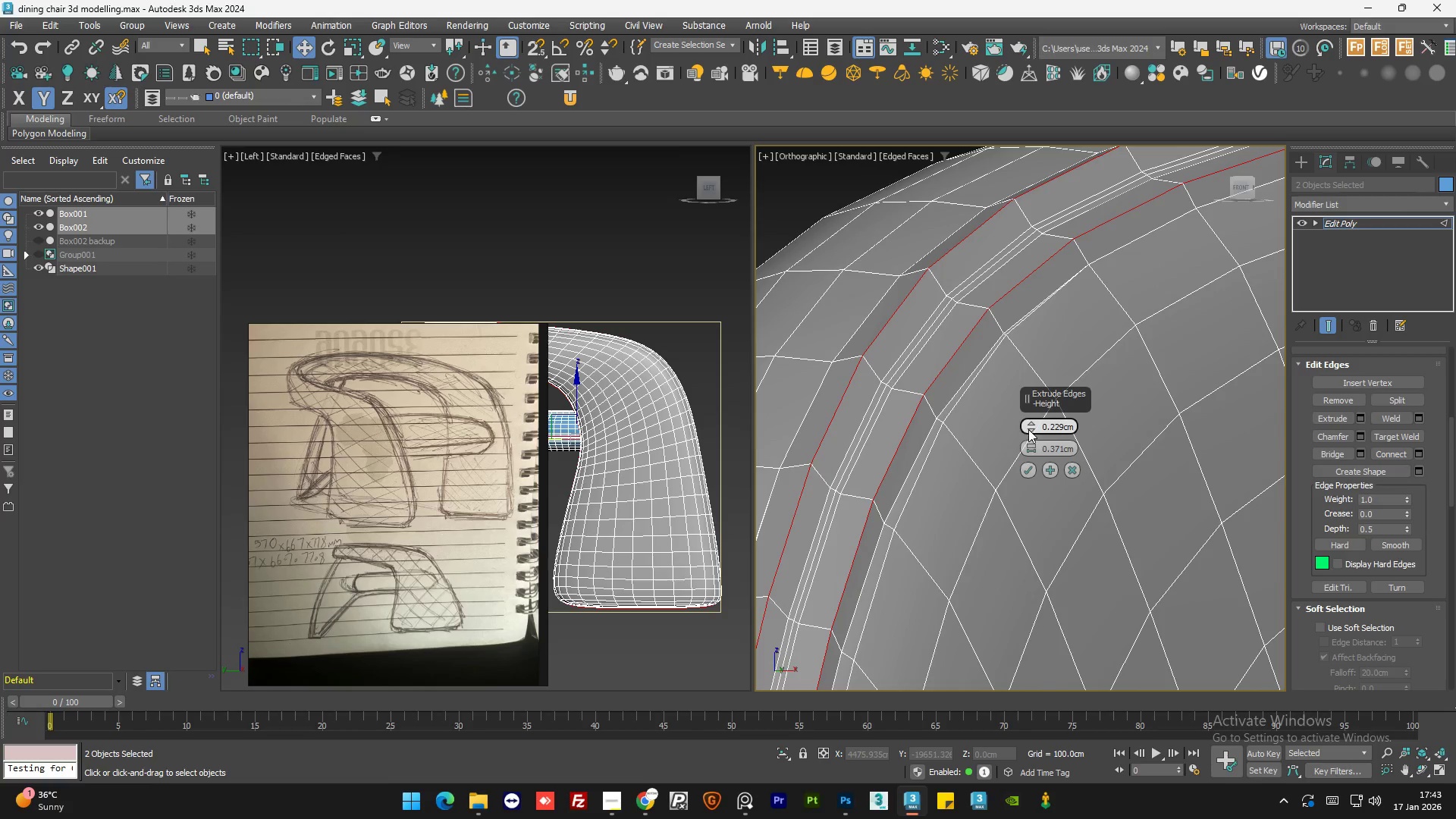 
left_click([1028, 429])
 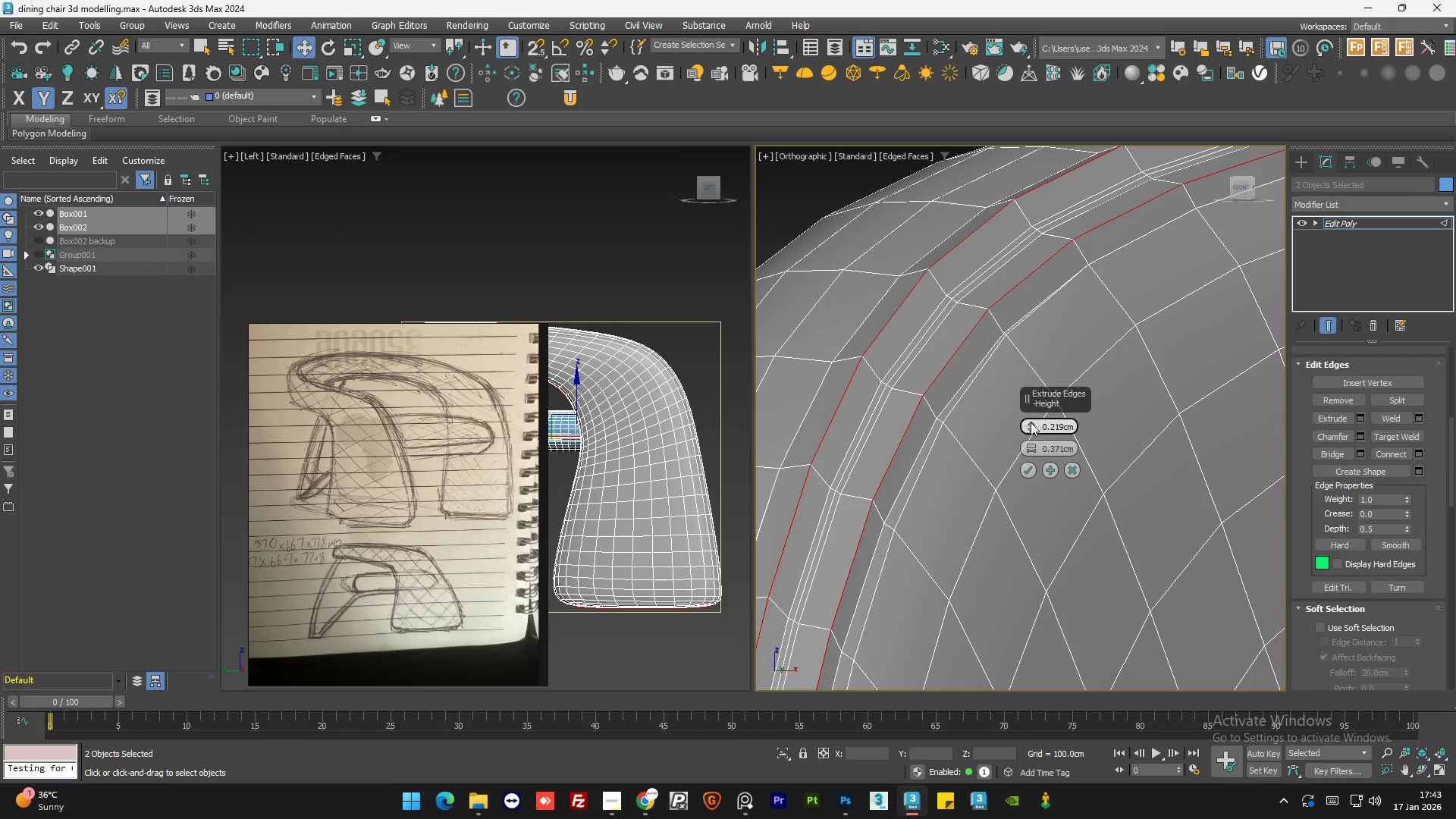 
double_click([1031, 422])
 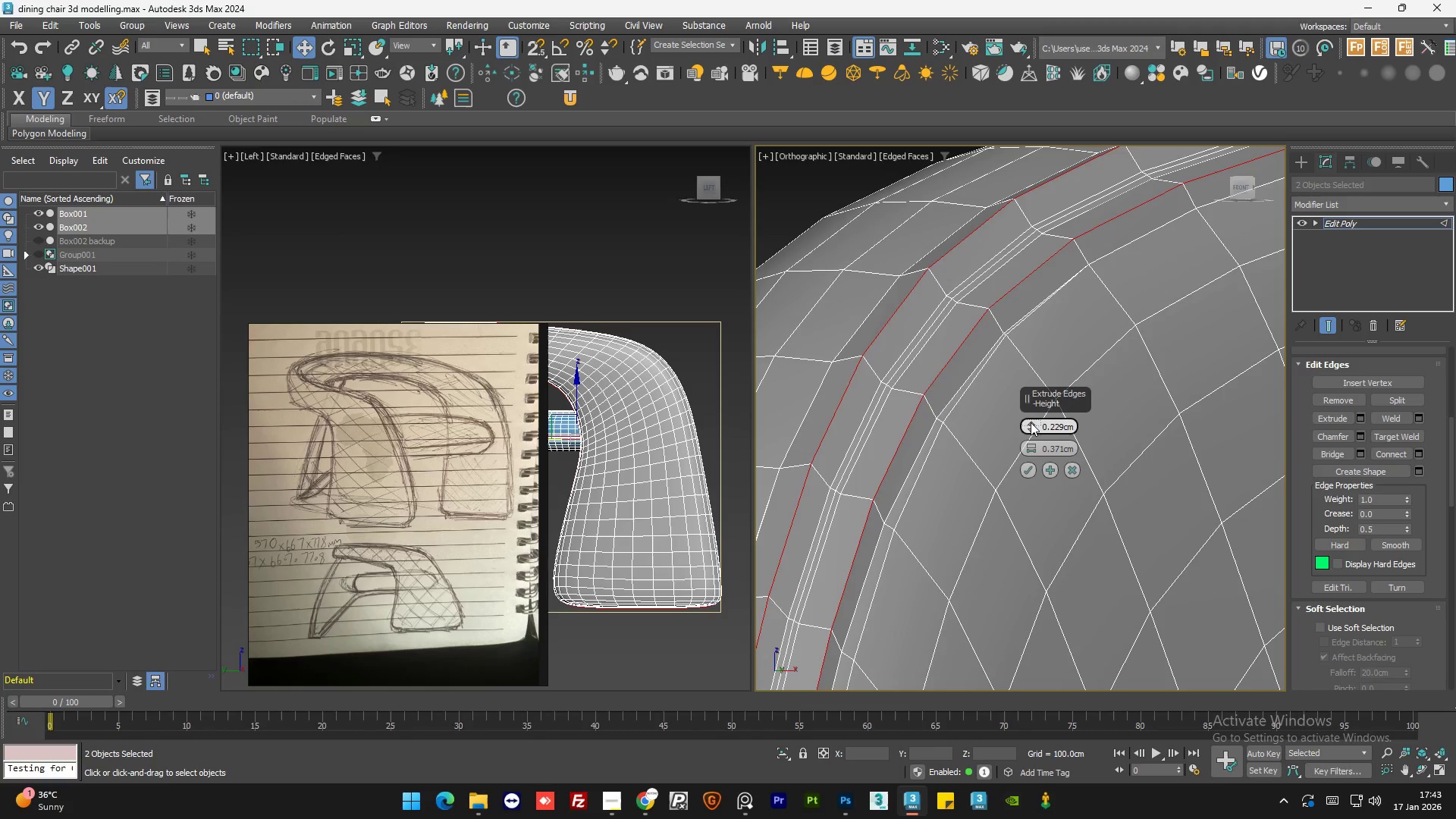 
triple_click([1031, 422])
 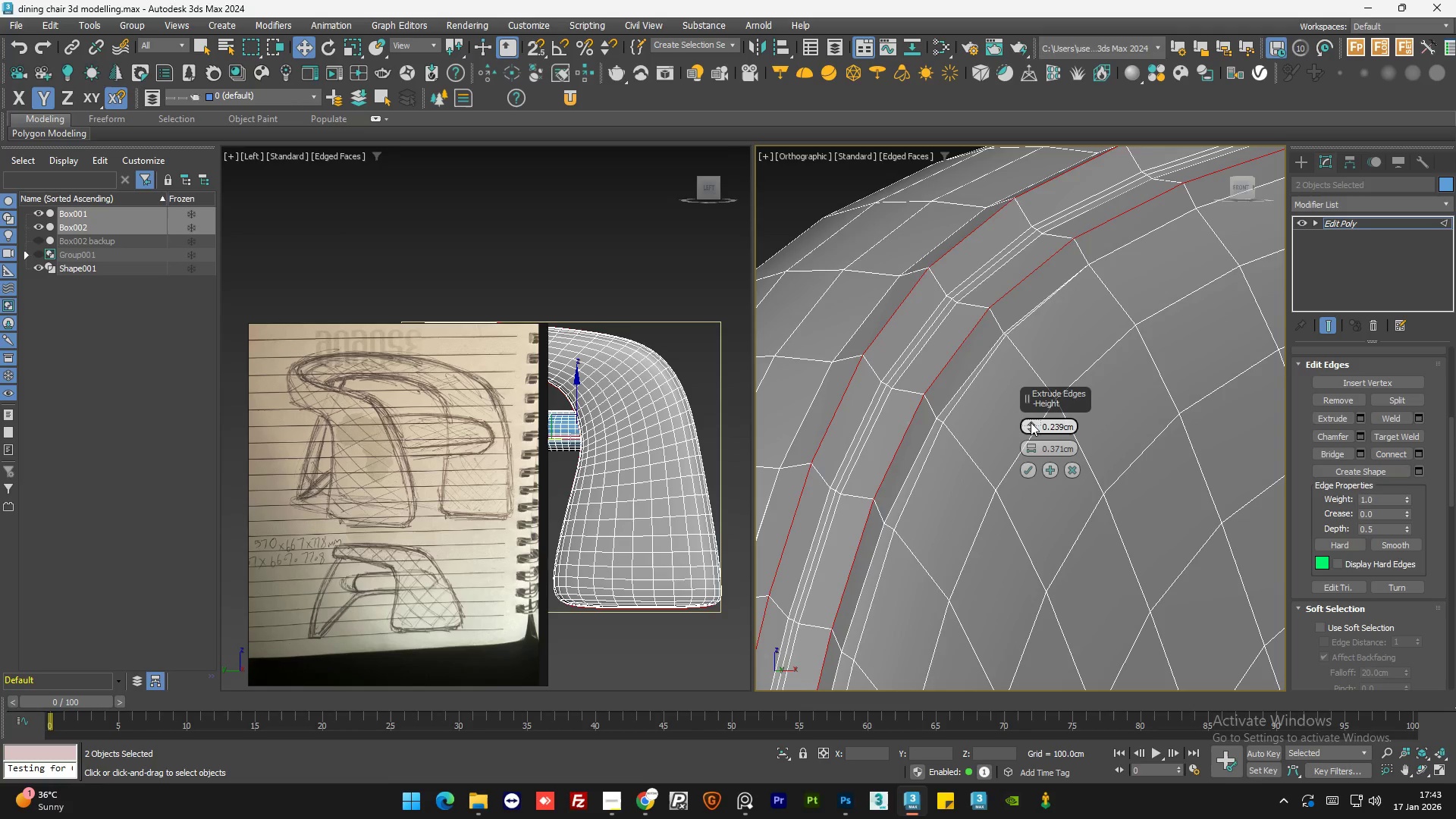 
triple_click([1031, 422])
 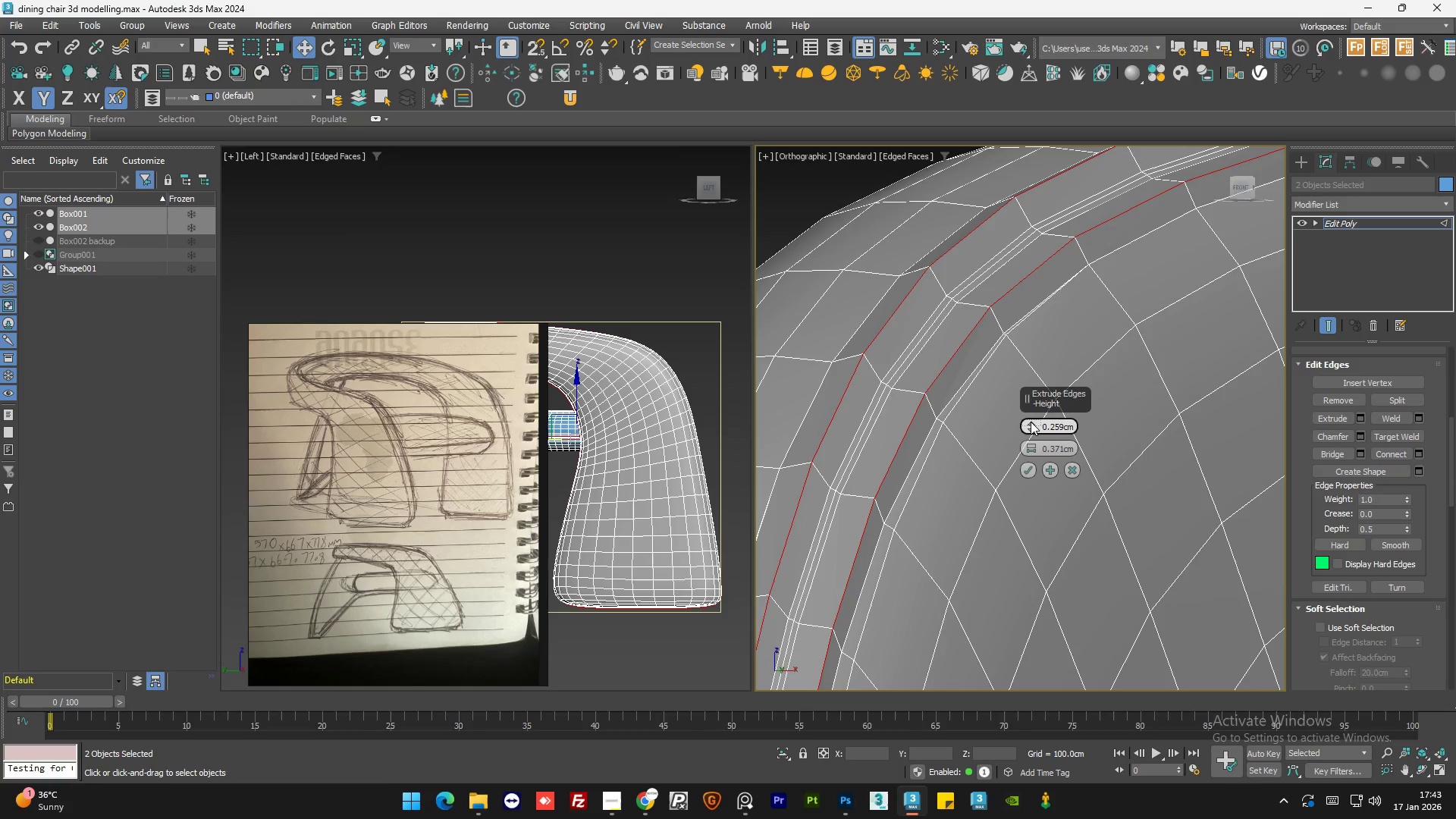 
double_click([1031, 422])
 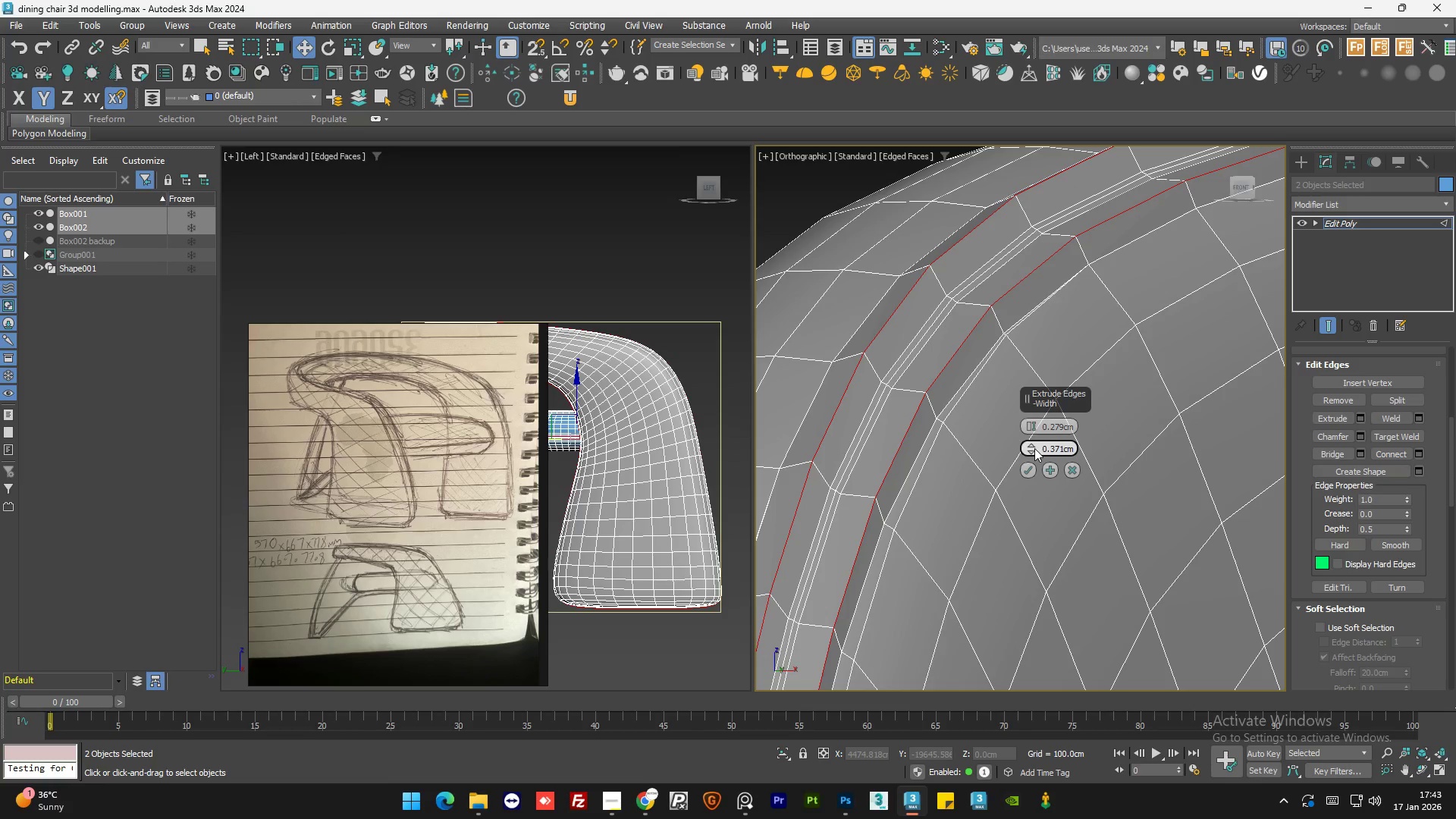 
left_click([1031, 446])
 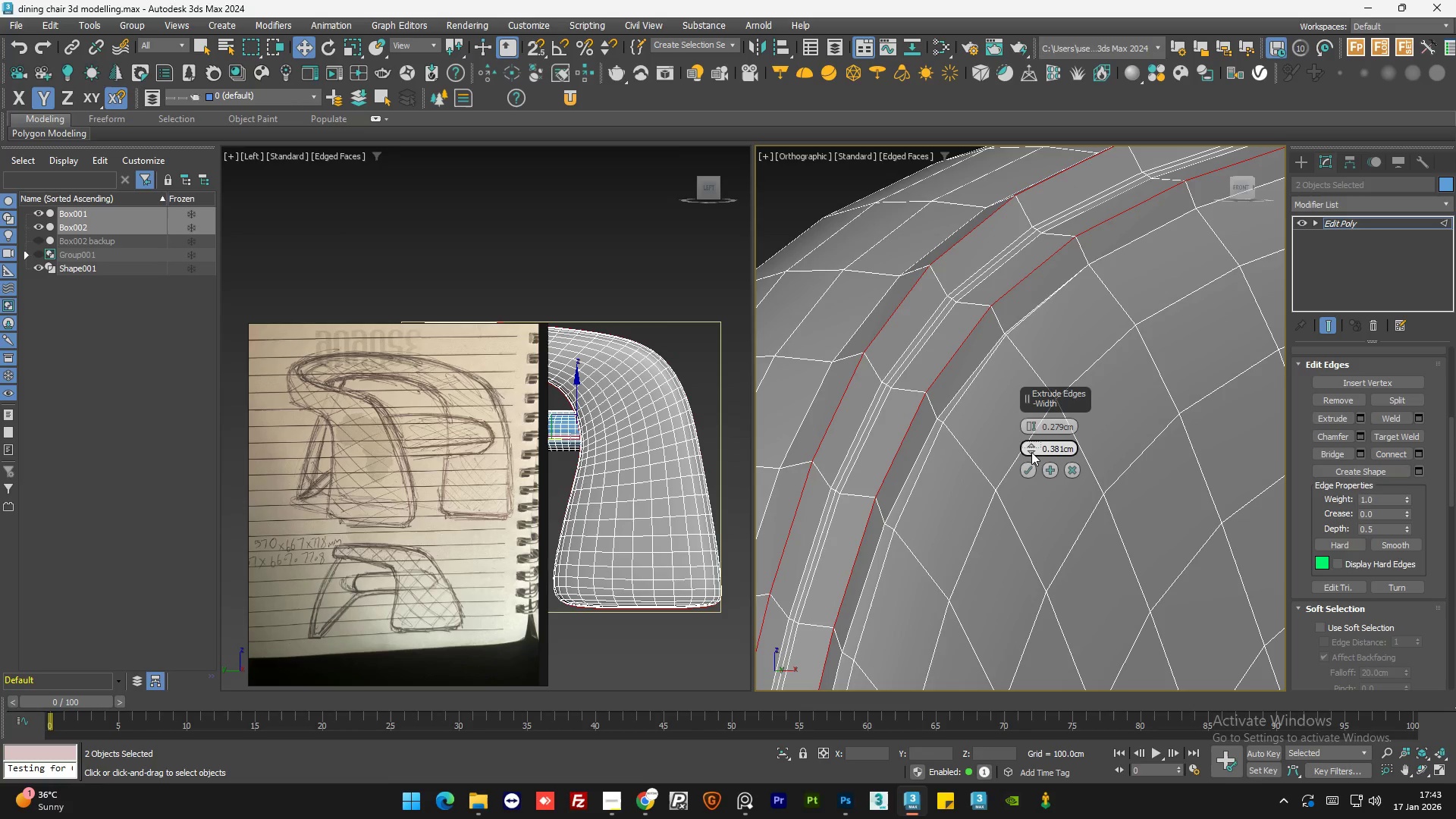 
left_click([1031, 444])
 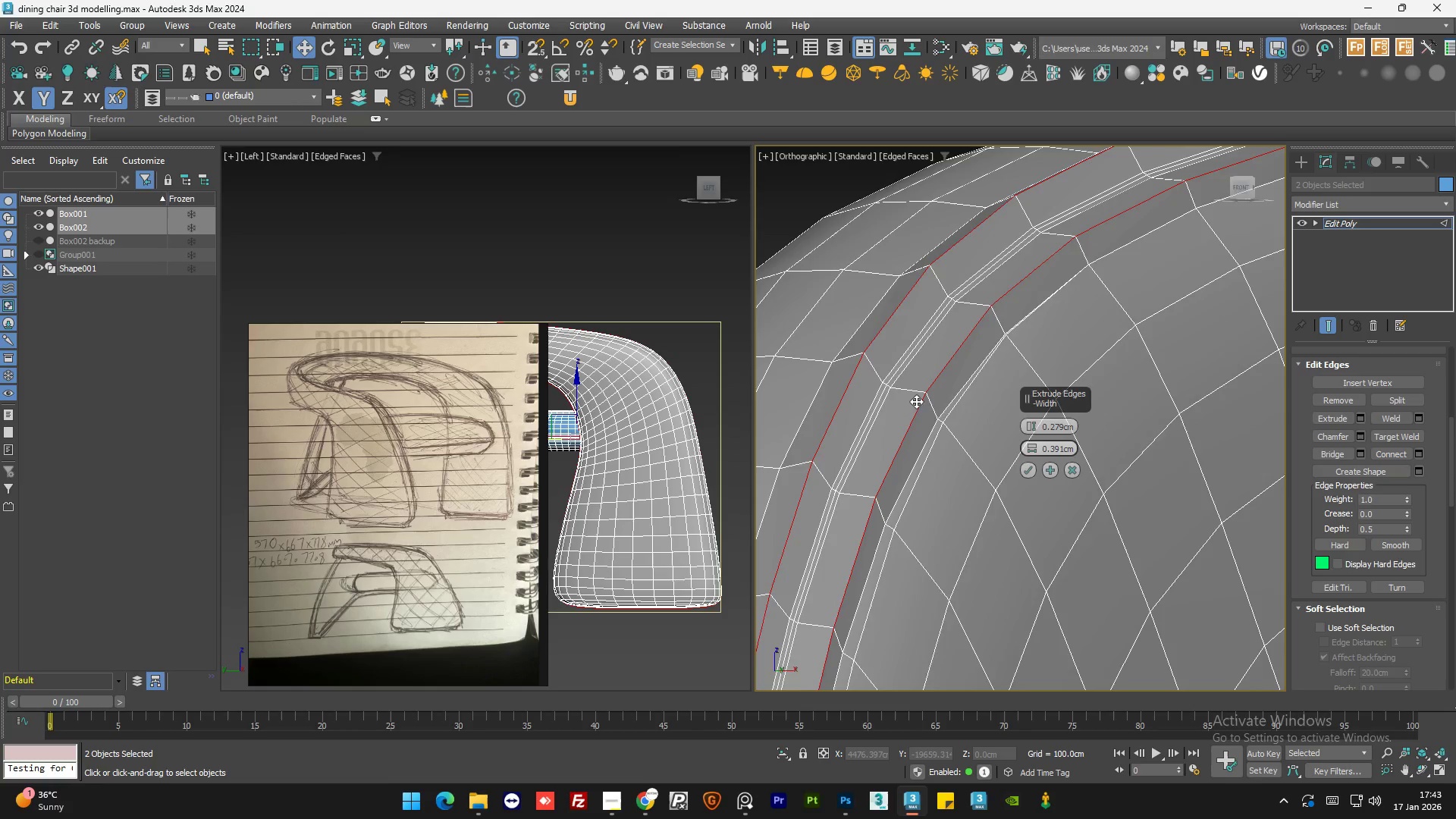 
scroll: coordinate [916, 401], scroll_direction: down, amount: 7.0
 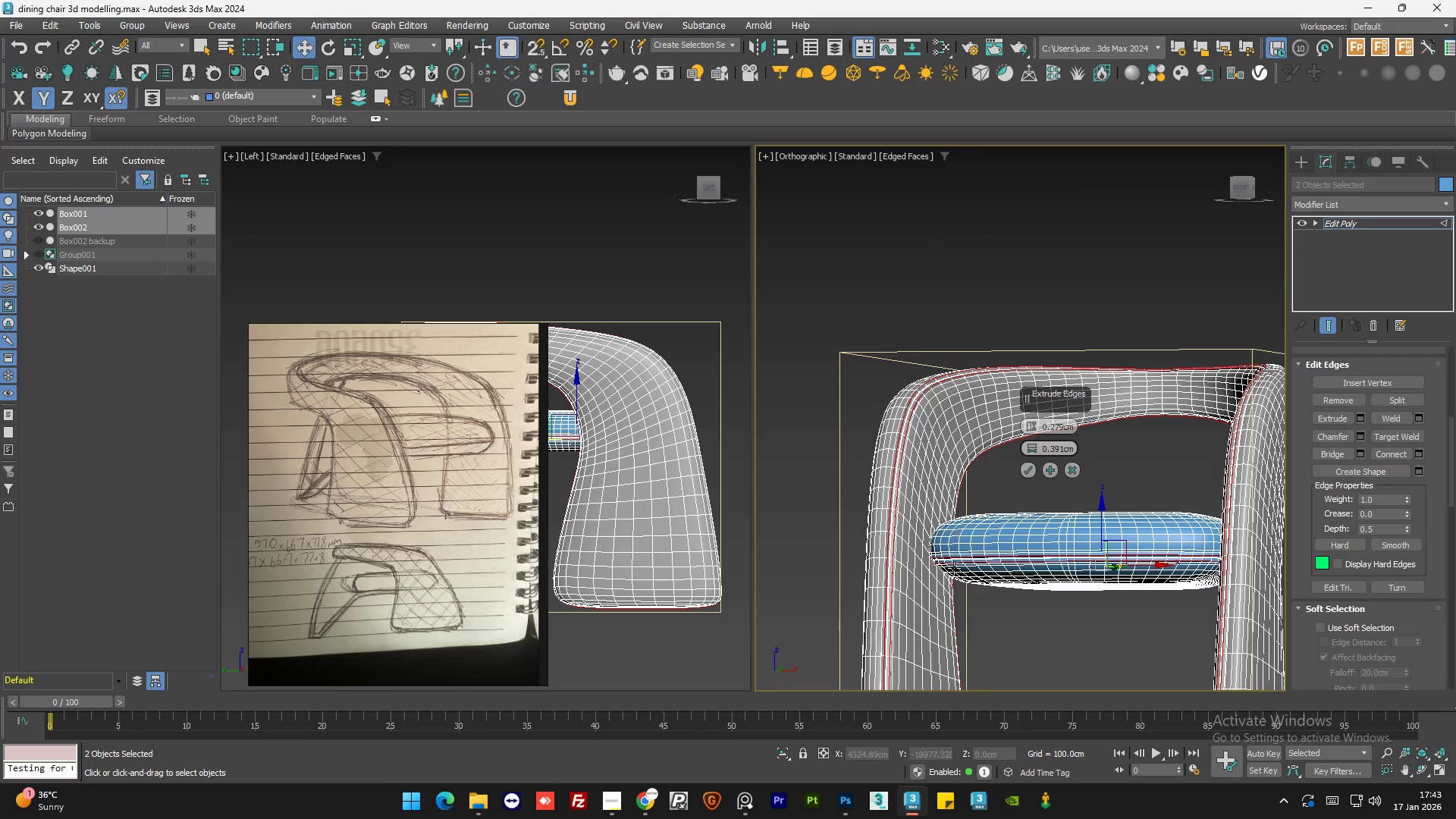 
scroll: coordinate [929, 567], scroll_direction: up, amount: 5.0
 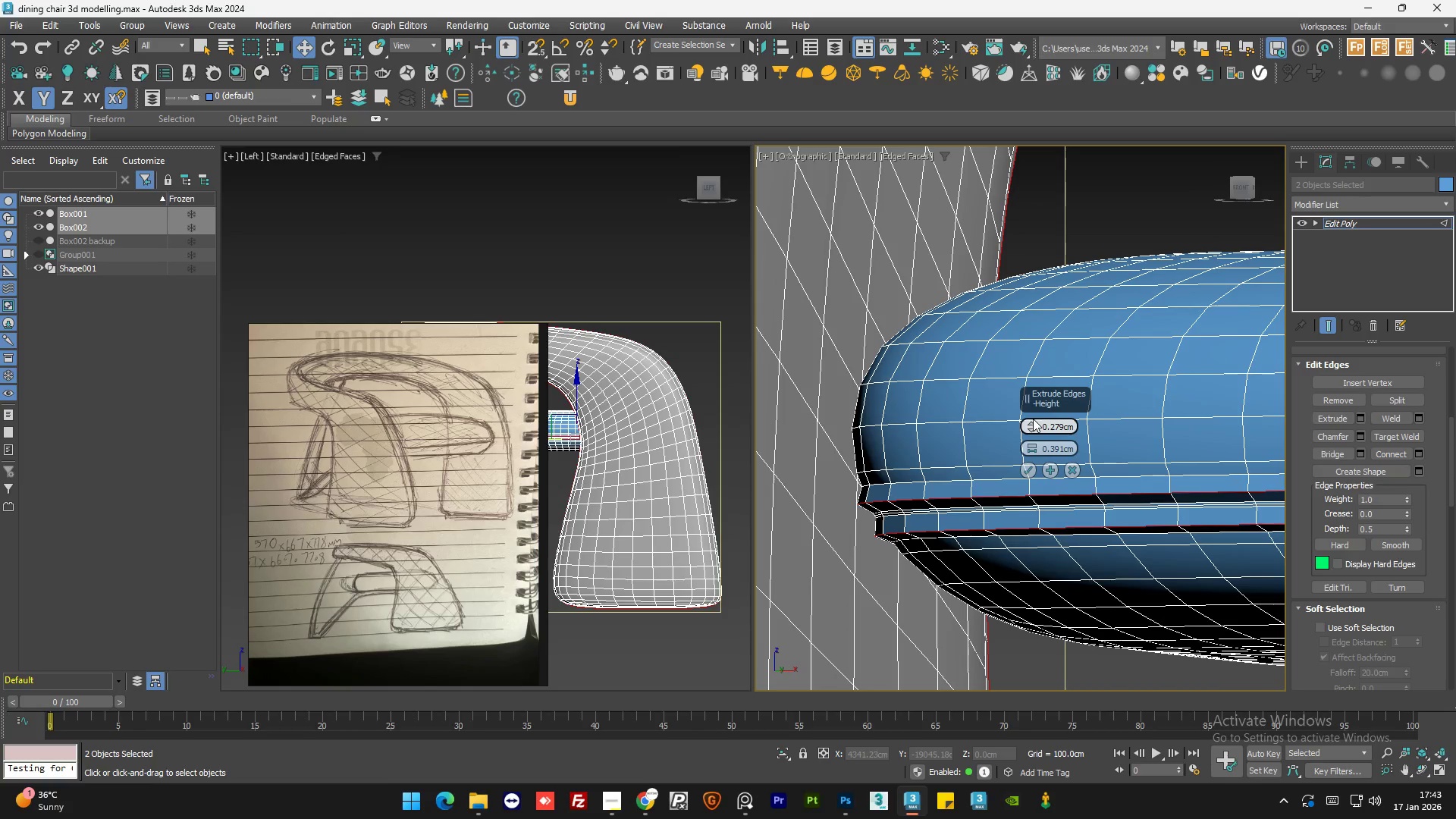 
double_click([1031, 424])
 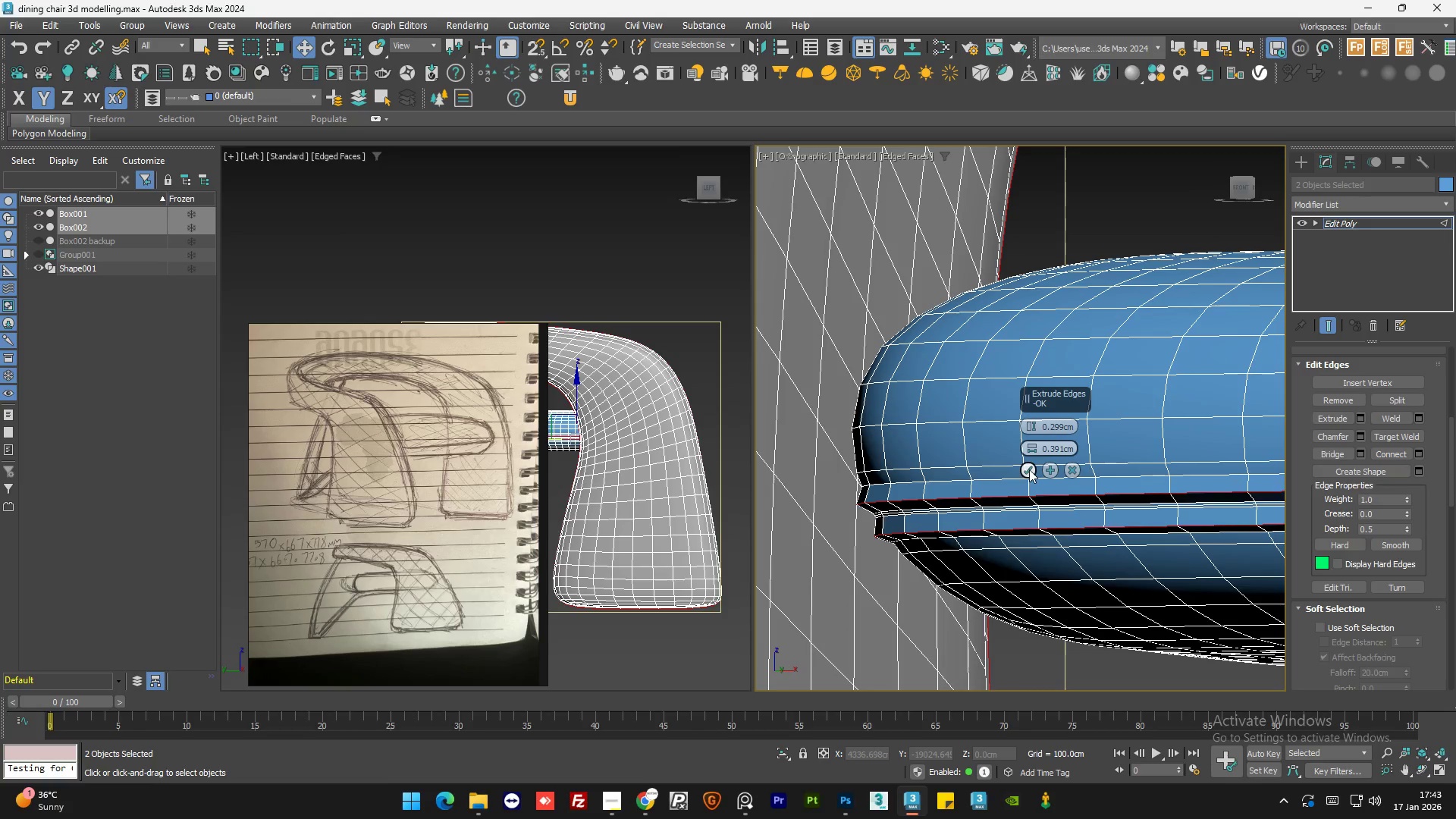 
left_click([1028, 469])
 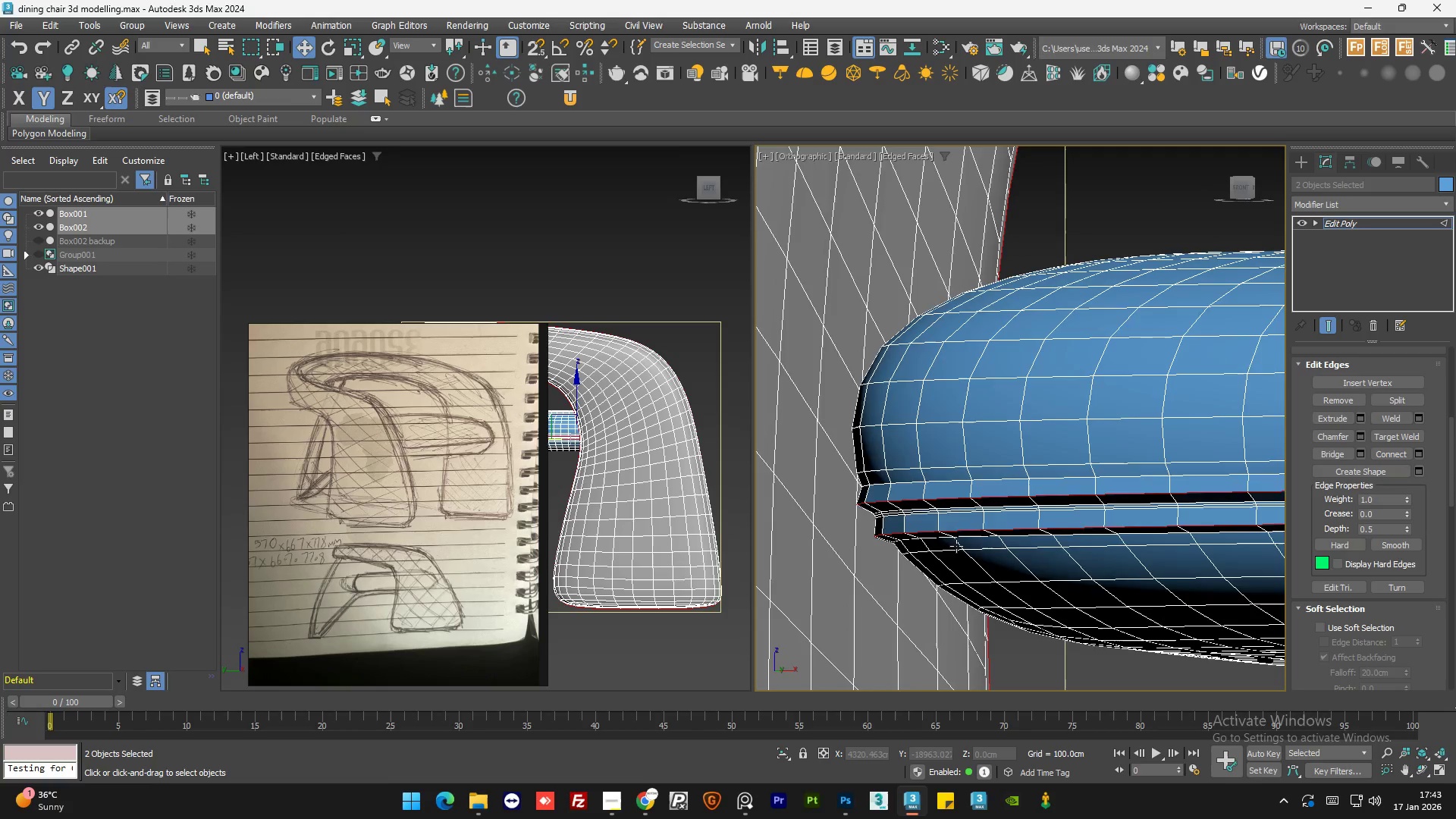 
hold_key(key=AltLeft, duration=0.77)
 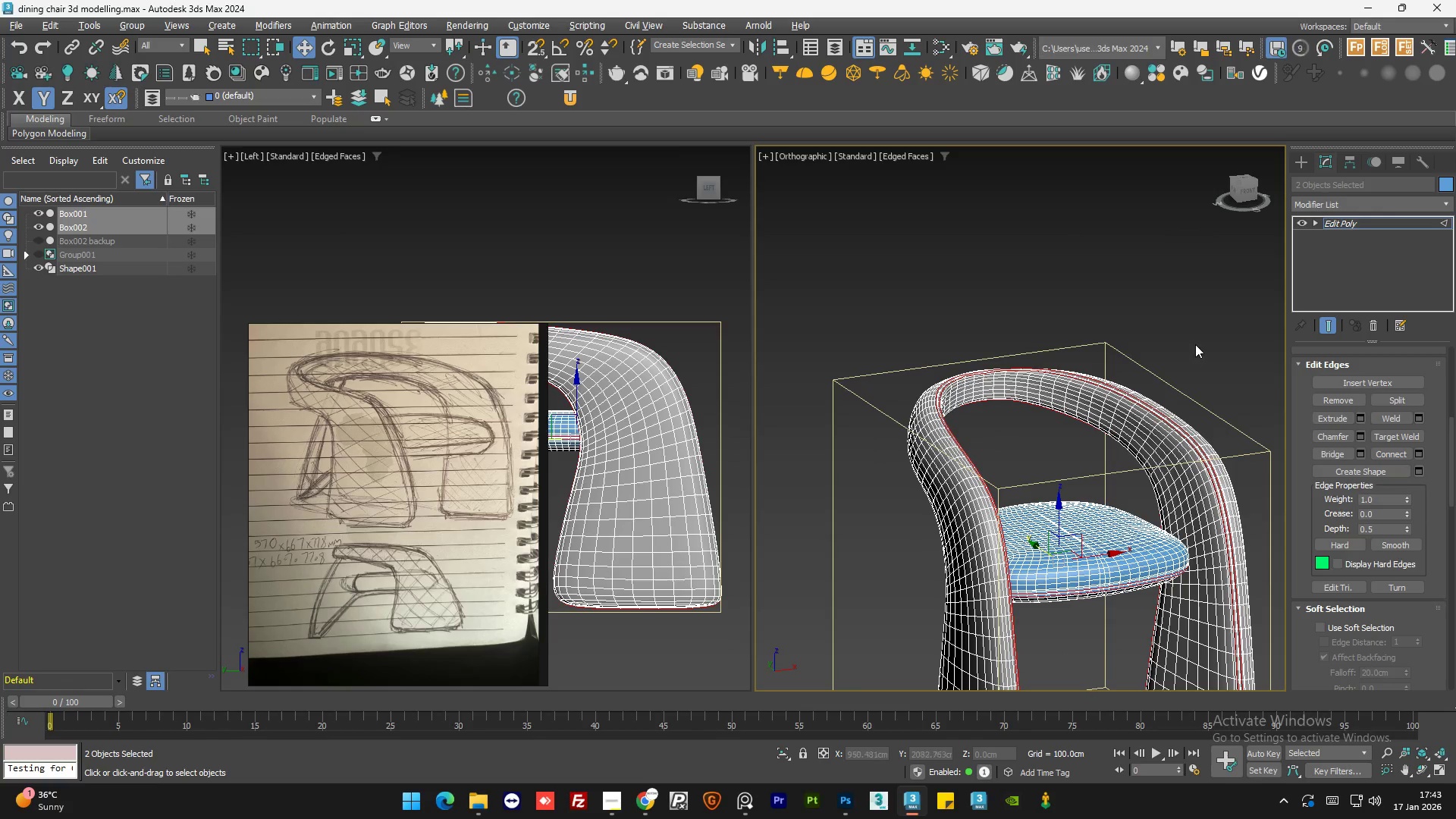 
scroll: coordinate [949, 564], scroll_direction: down, amount: 6.0
 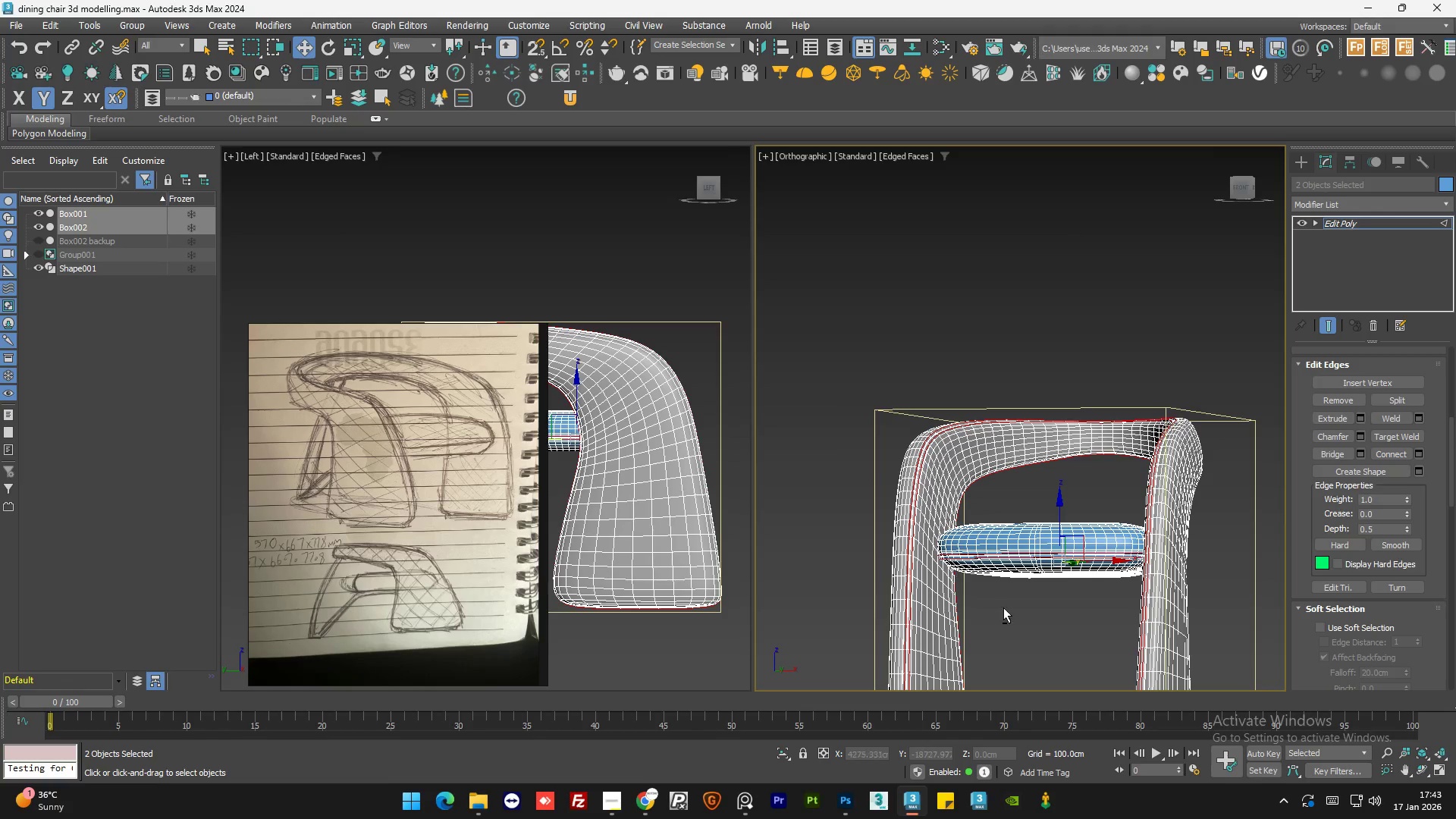 
left_click([1197, 335])
 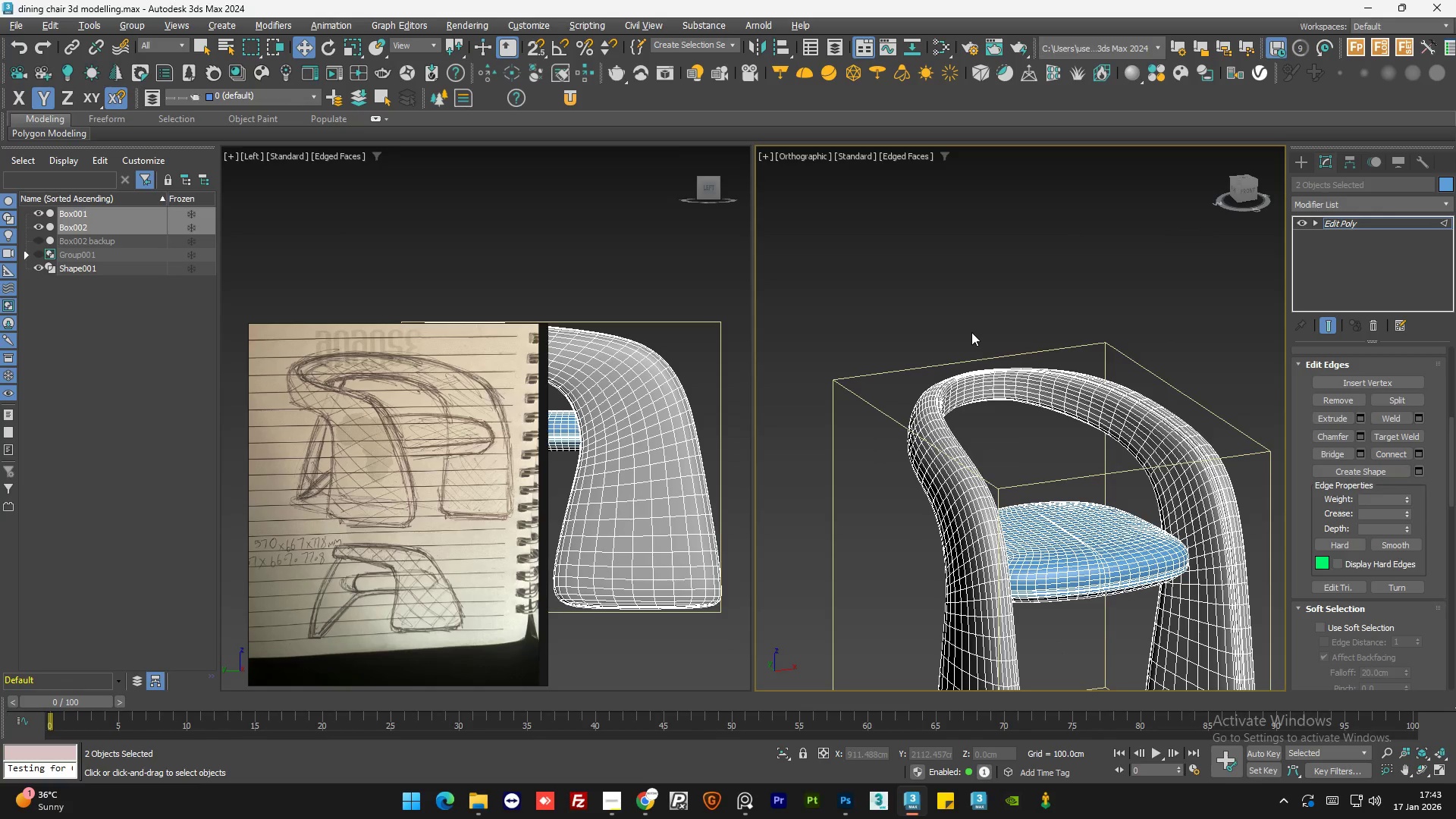 
key(F4)
 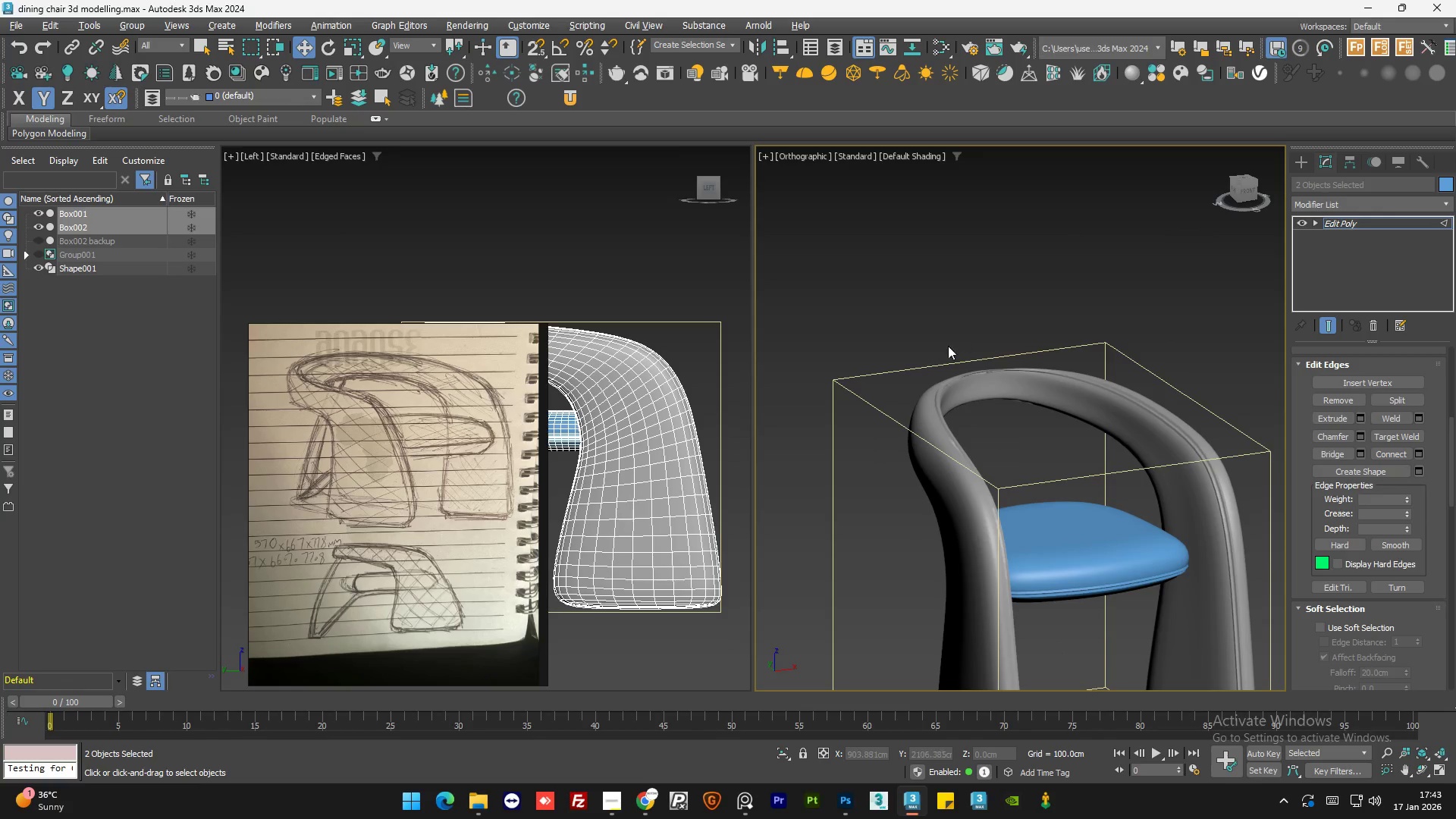 
scroll: coordinate [943, 351], scroll_direction: down, amount: 1.0
 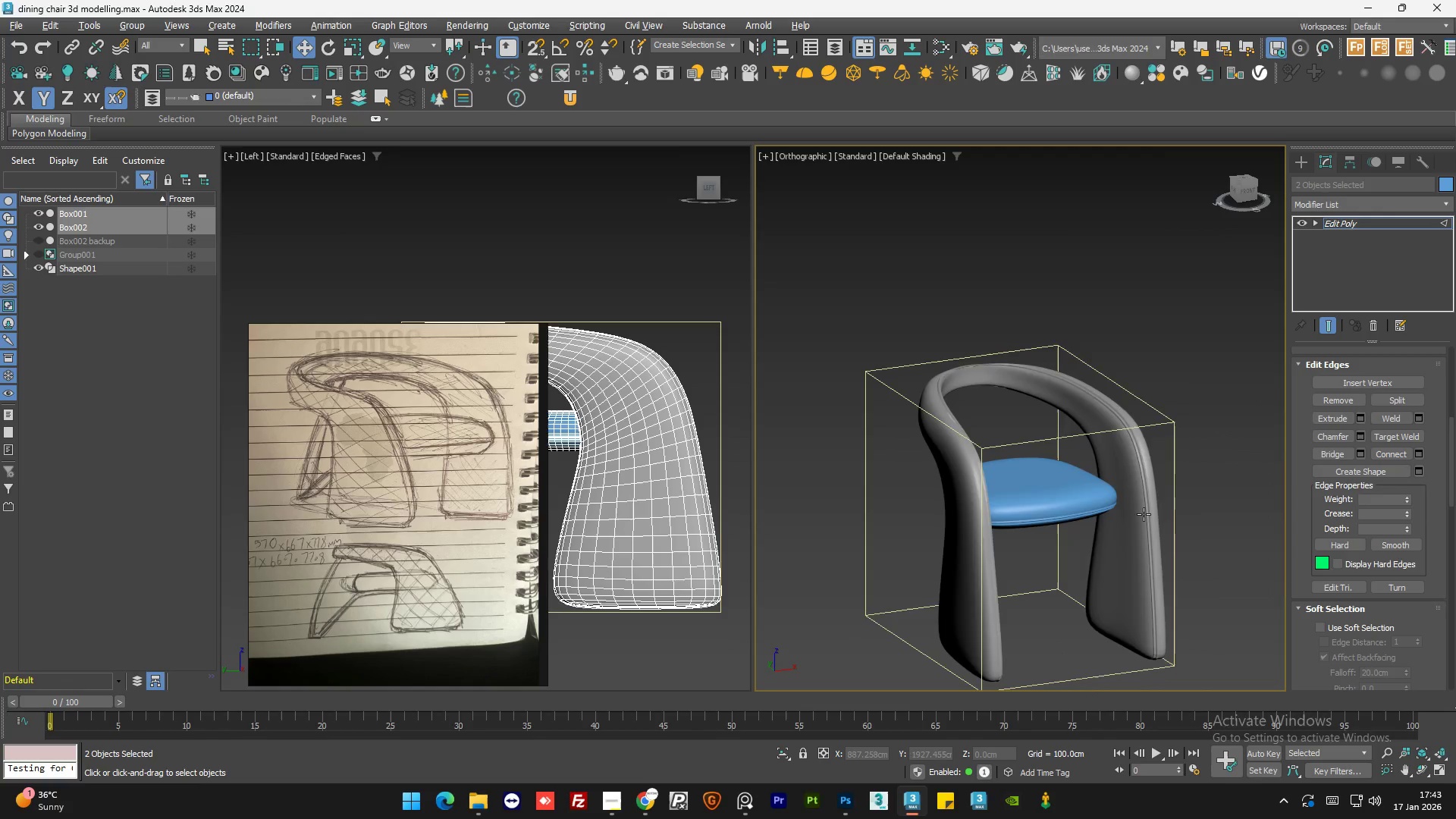 
scroll: coordinate [1146, 514], scroll_direction: up, amount: 4.0
 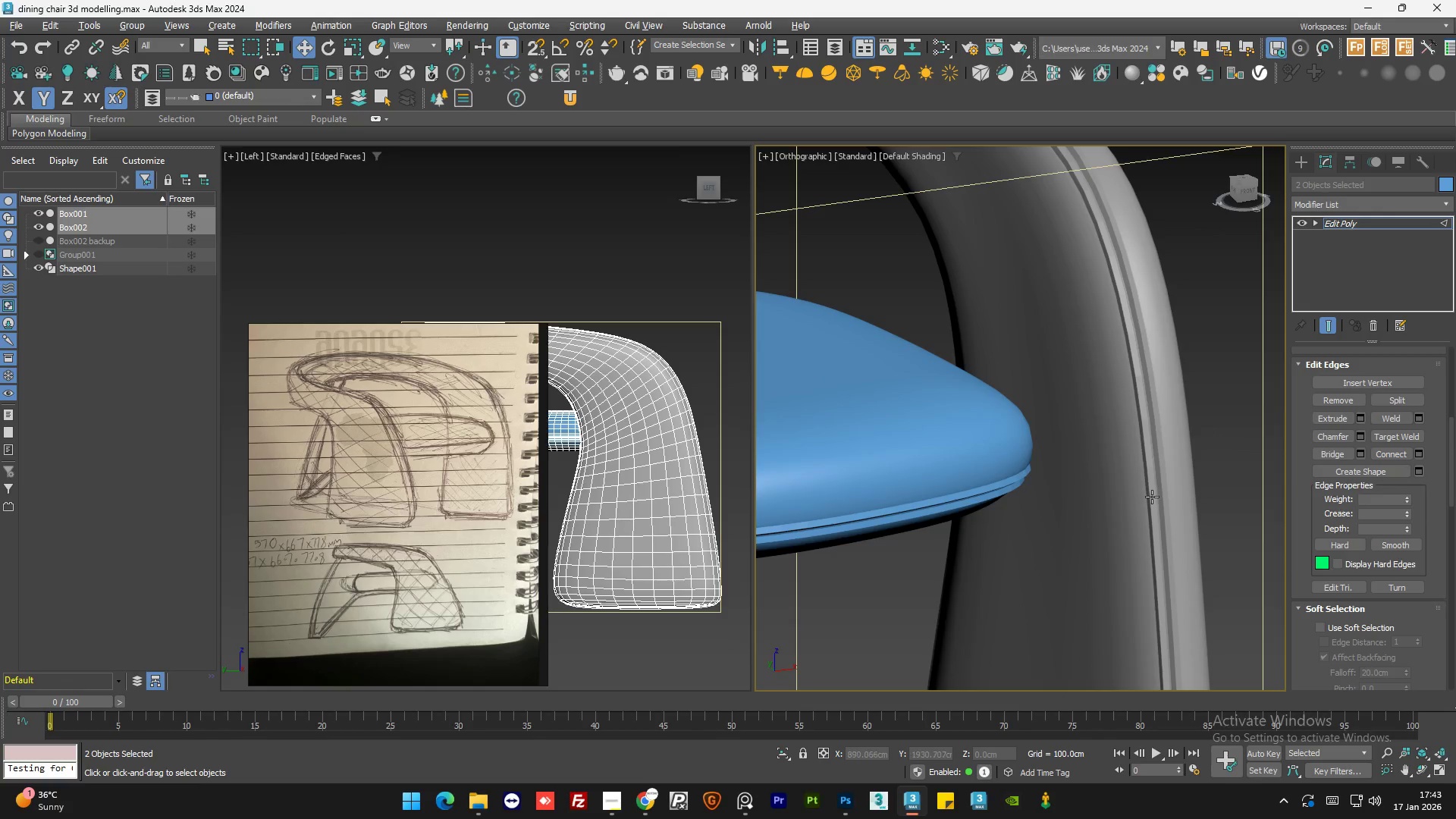 
scroll: coordinate [1152, 497], scroll_direction: down, amount: 2.0
 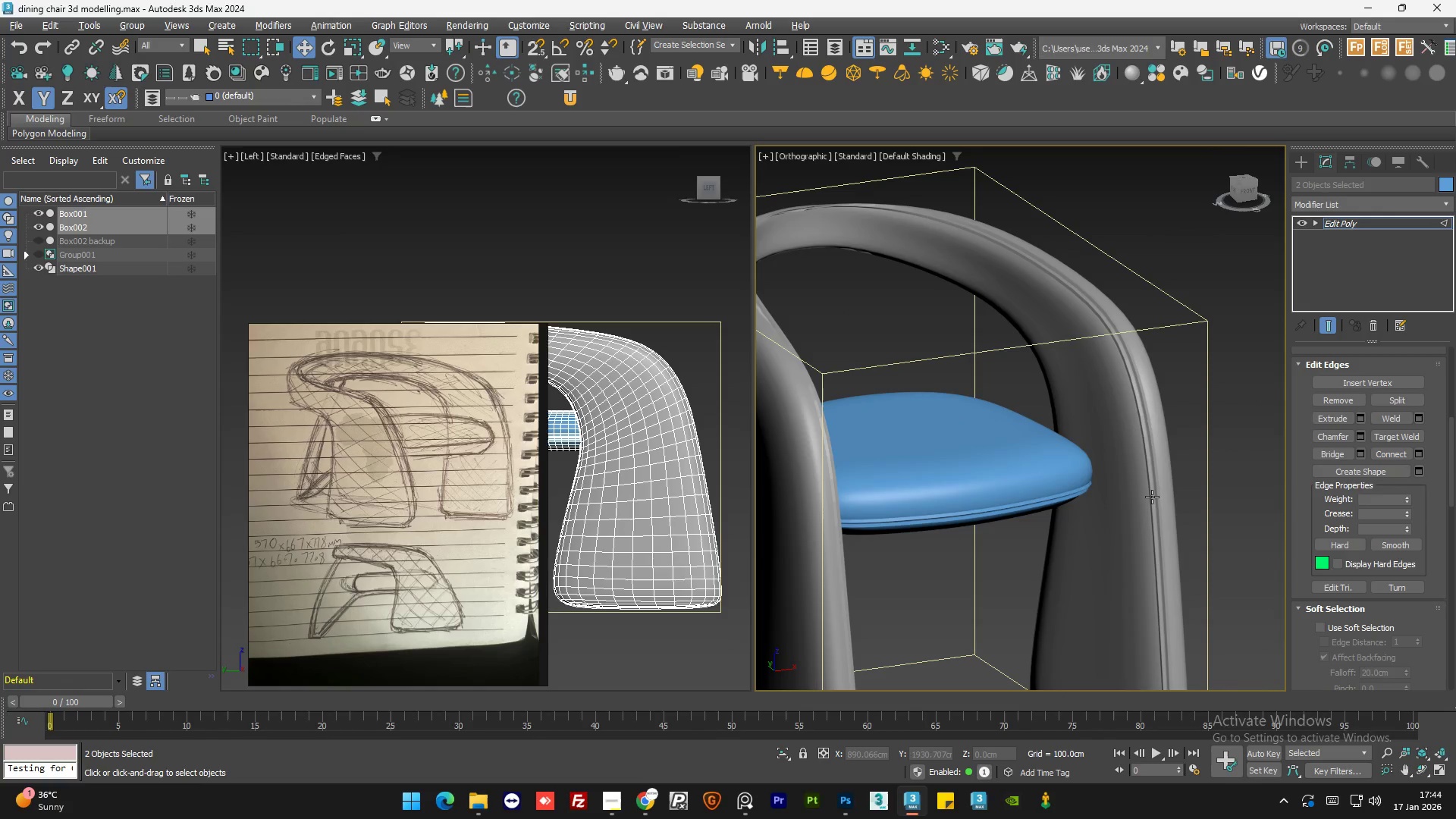 
left_click([1152, 497])
 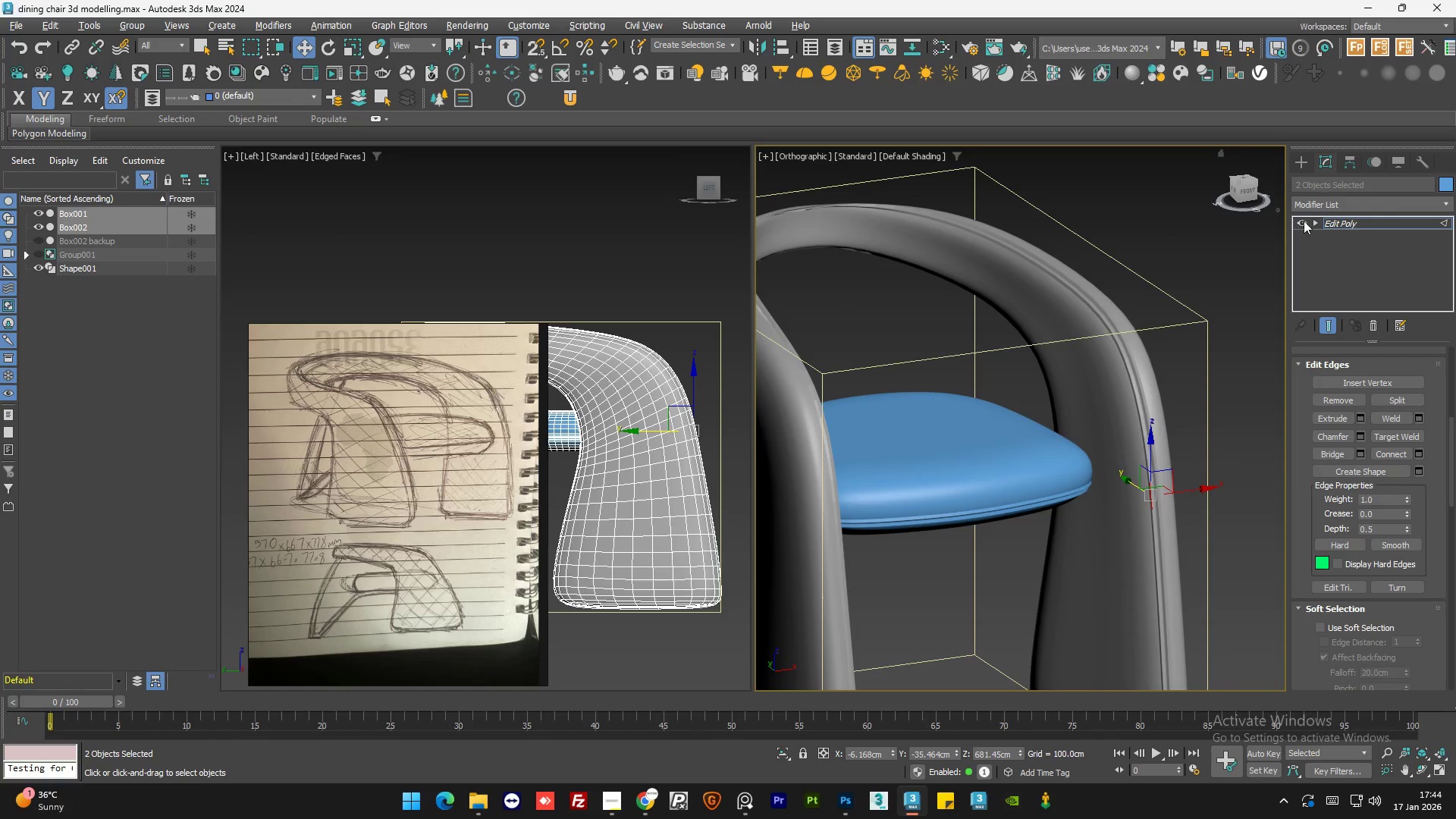 
left_click([1367, 224])
 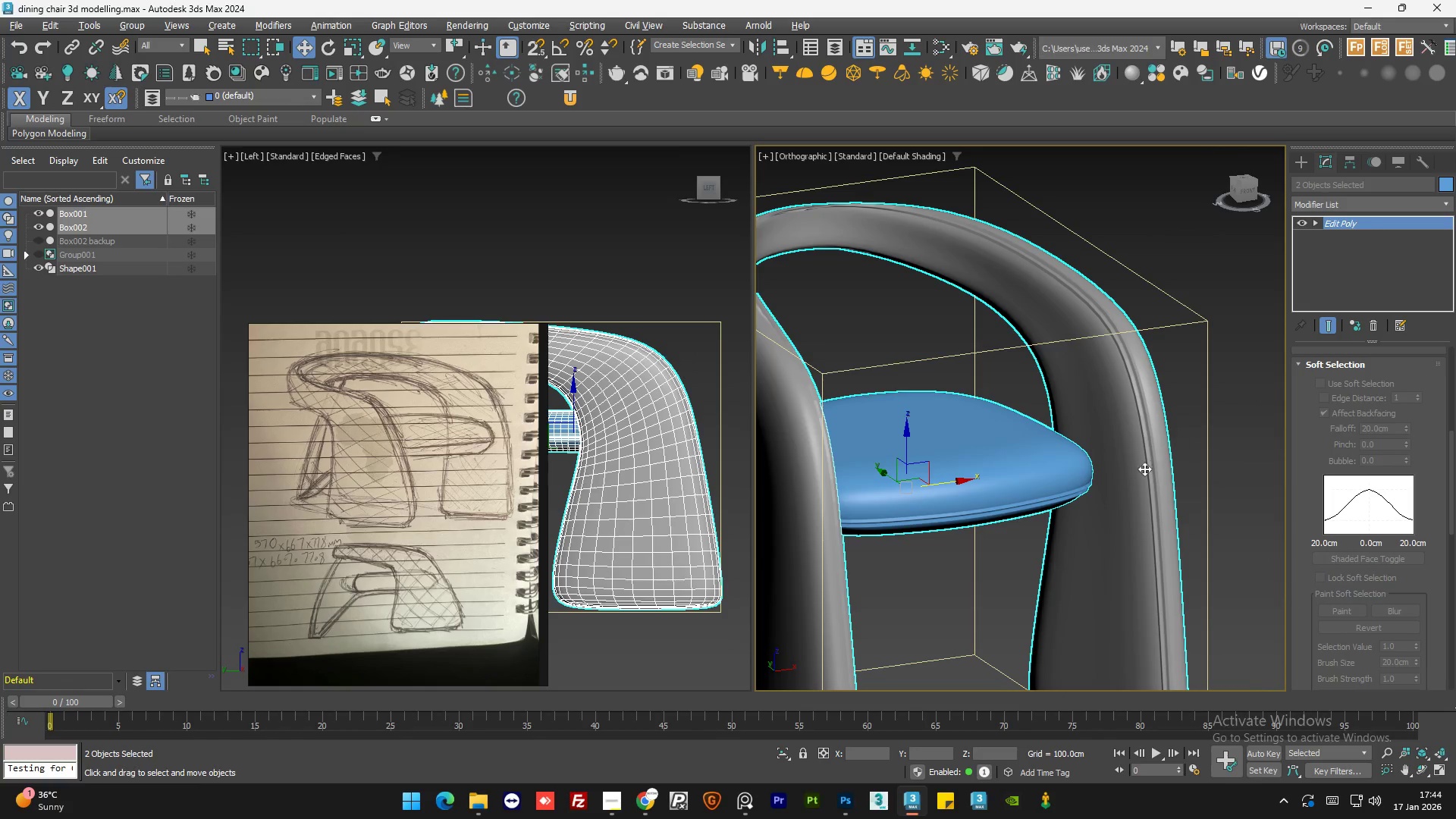 
hold_key(key=ControlLeft, duration=0.34)
 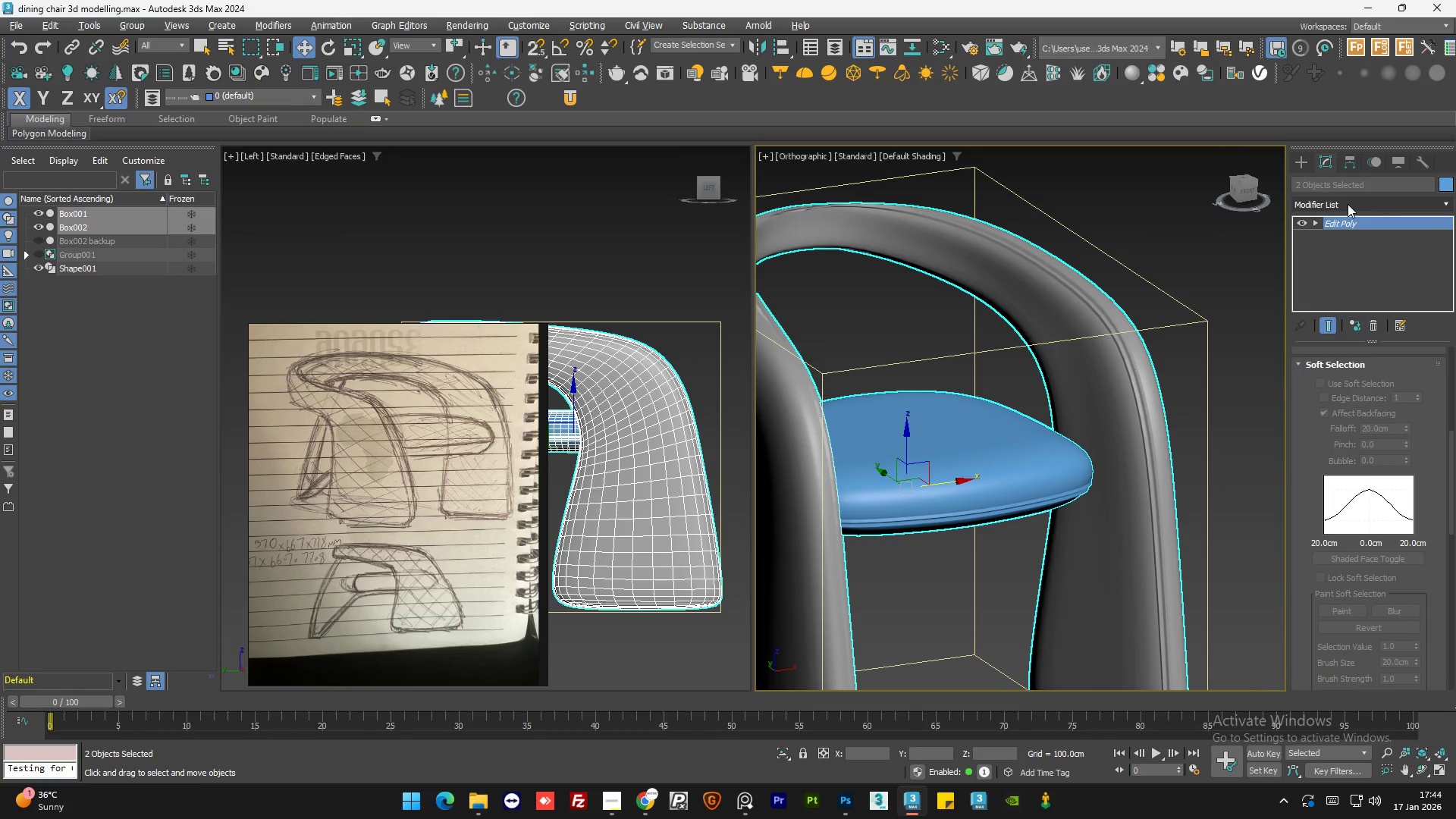 
left_click([1348, 204])
 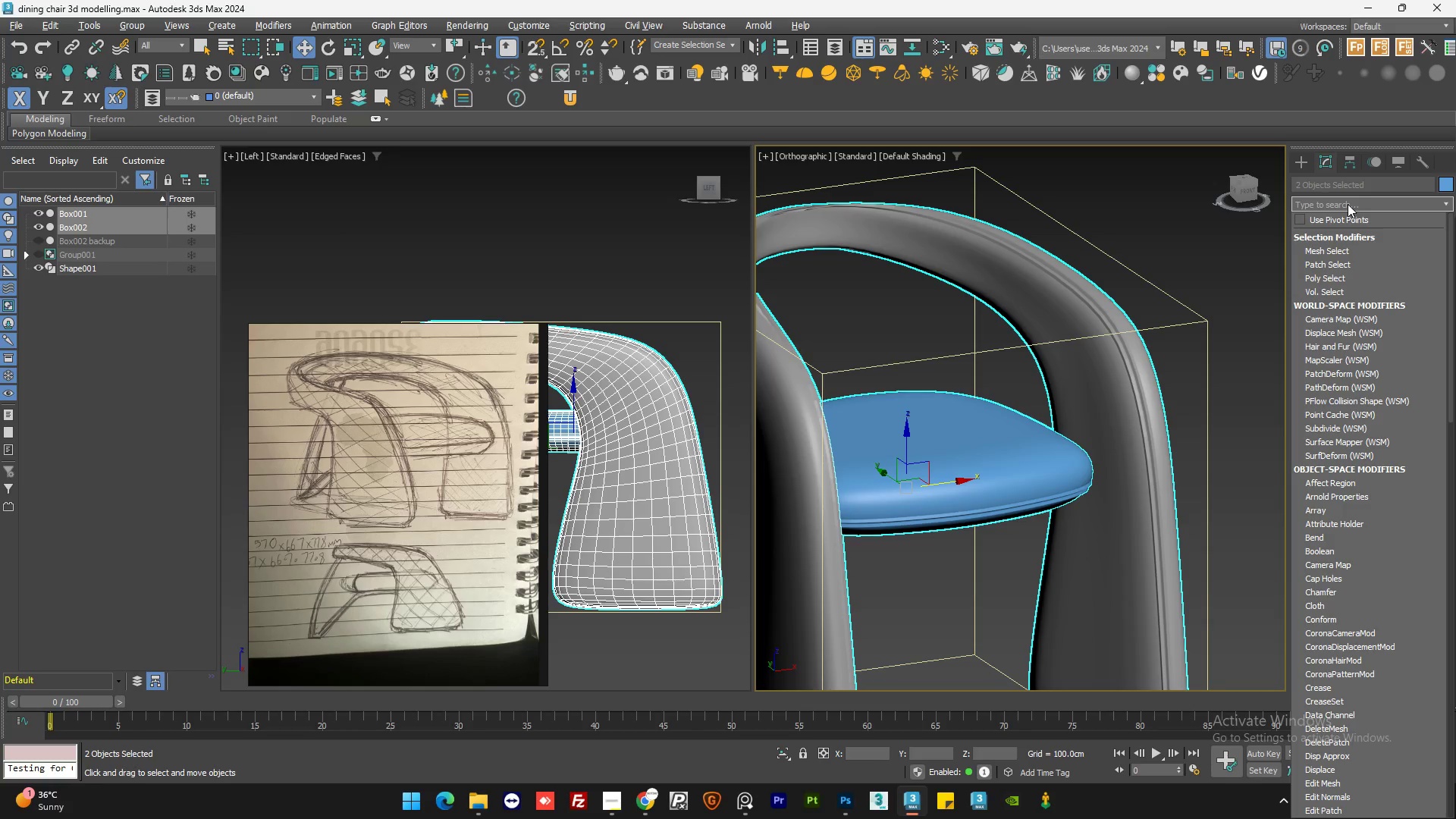 
key(T)
 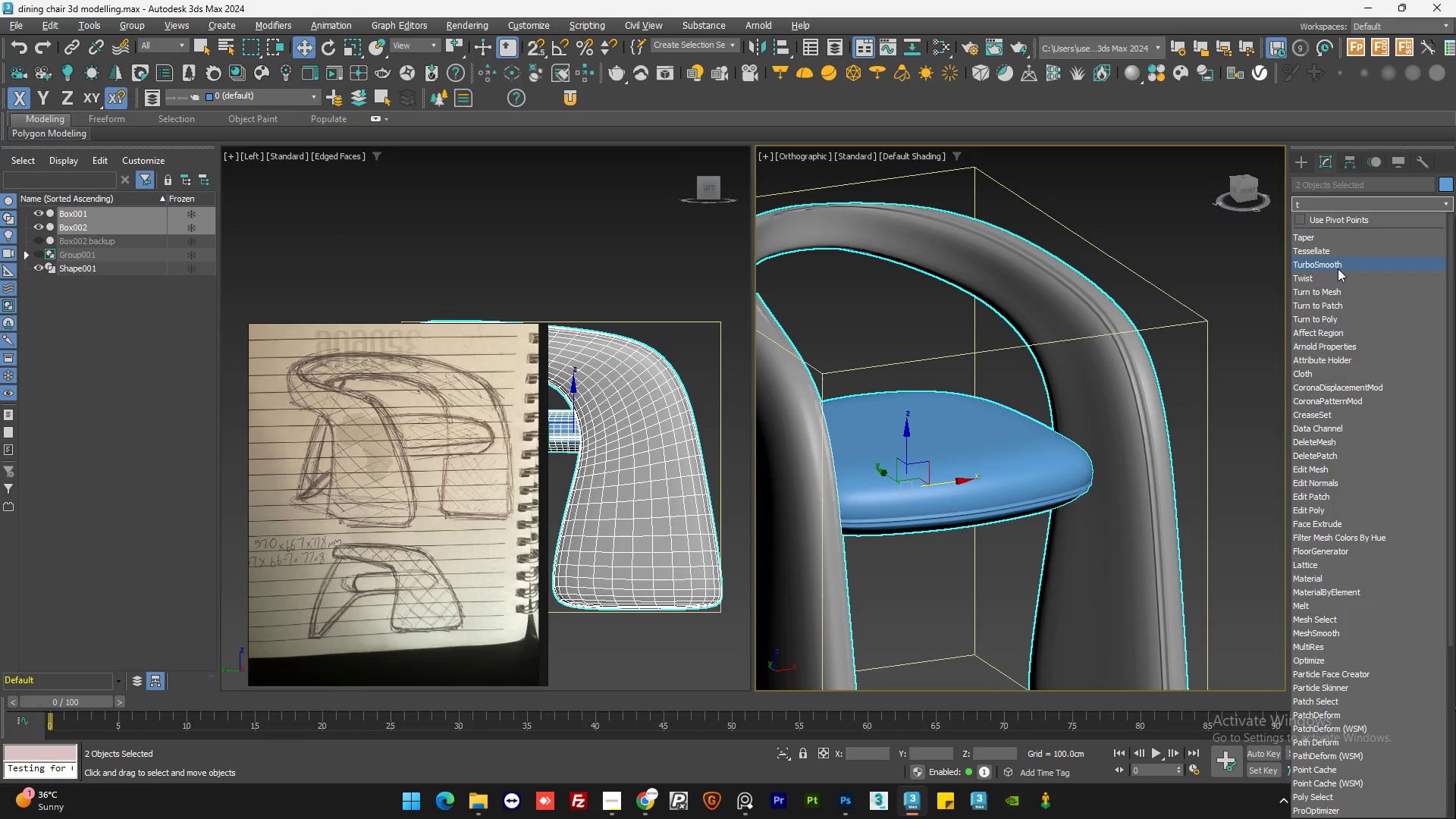 
left_click([1339, 265])
 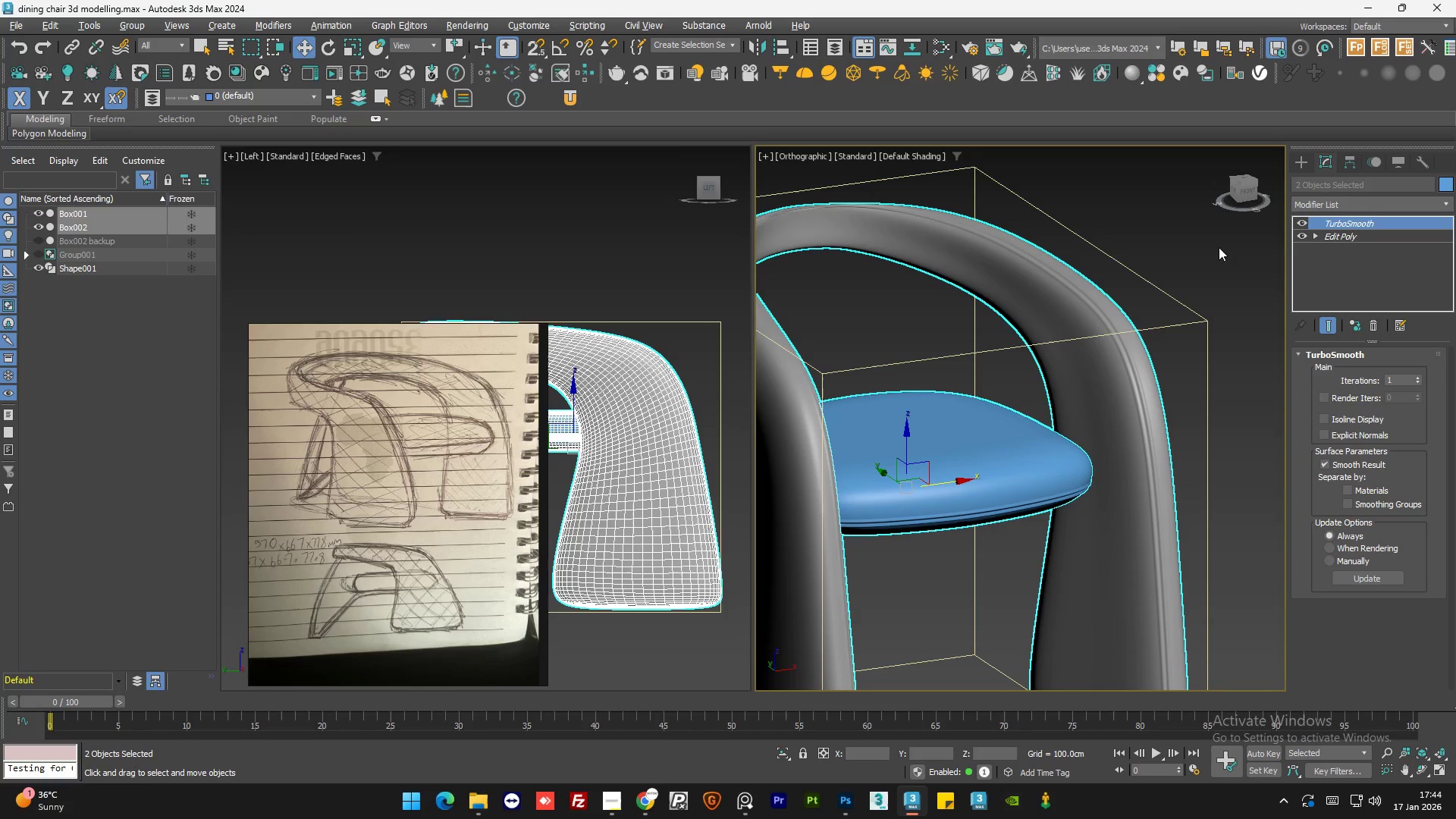 
left_click([1216, 244])
 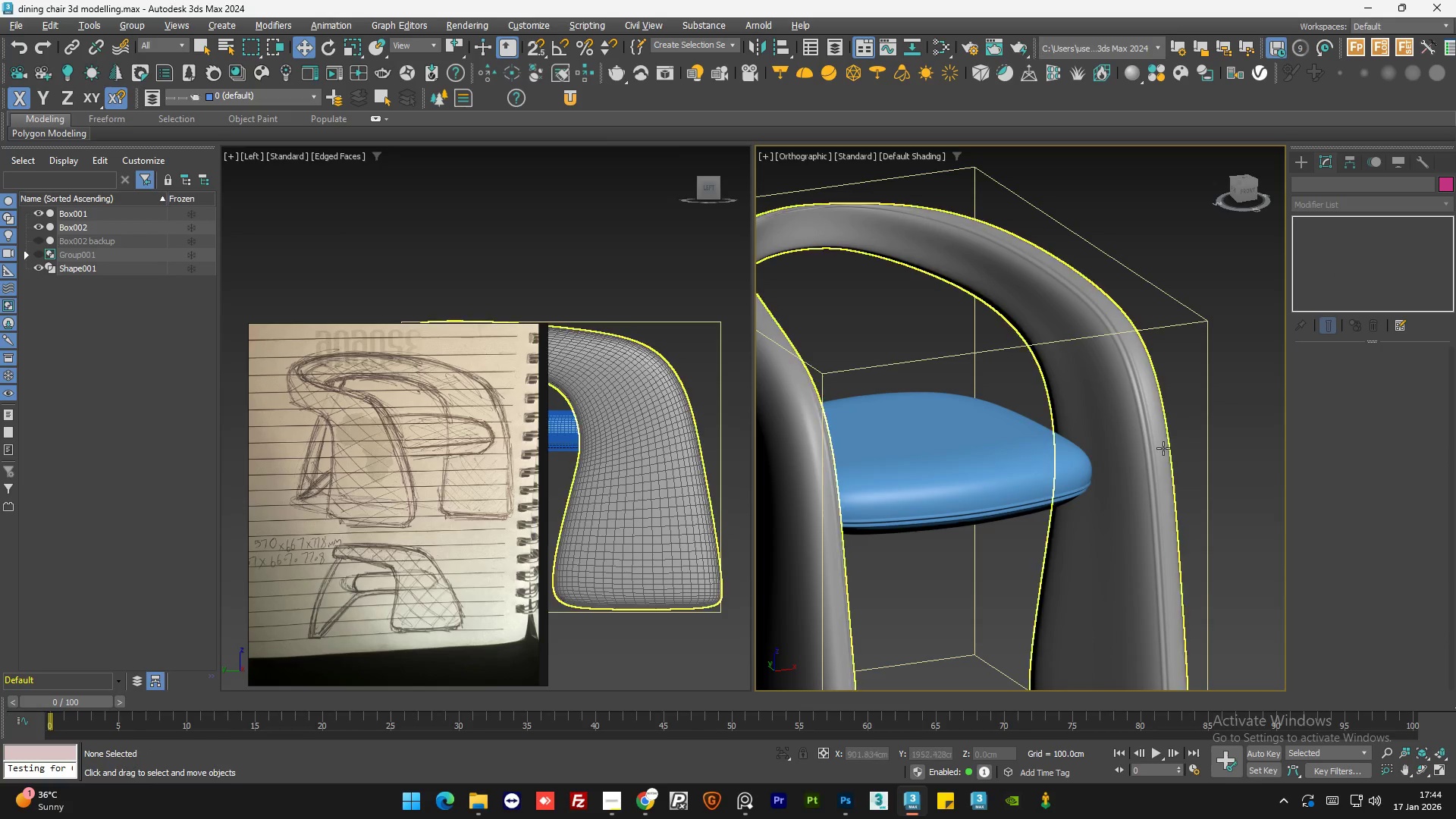 
scroll: coordinate [1059, 495], scroll_direction: up, amount: 6.0
 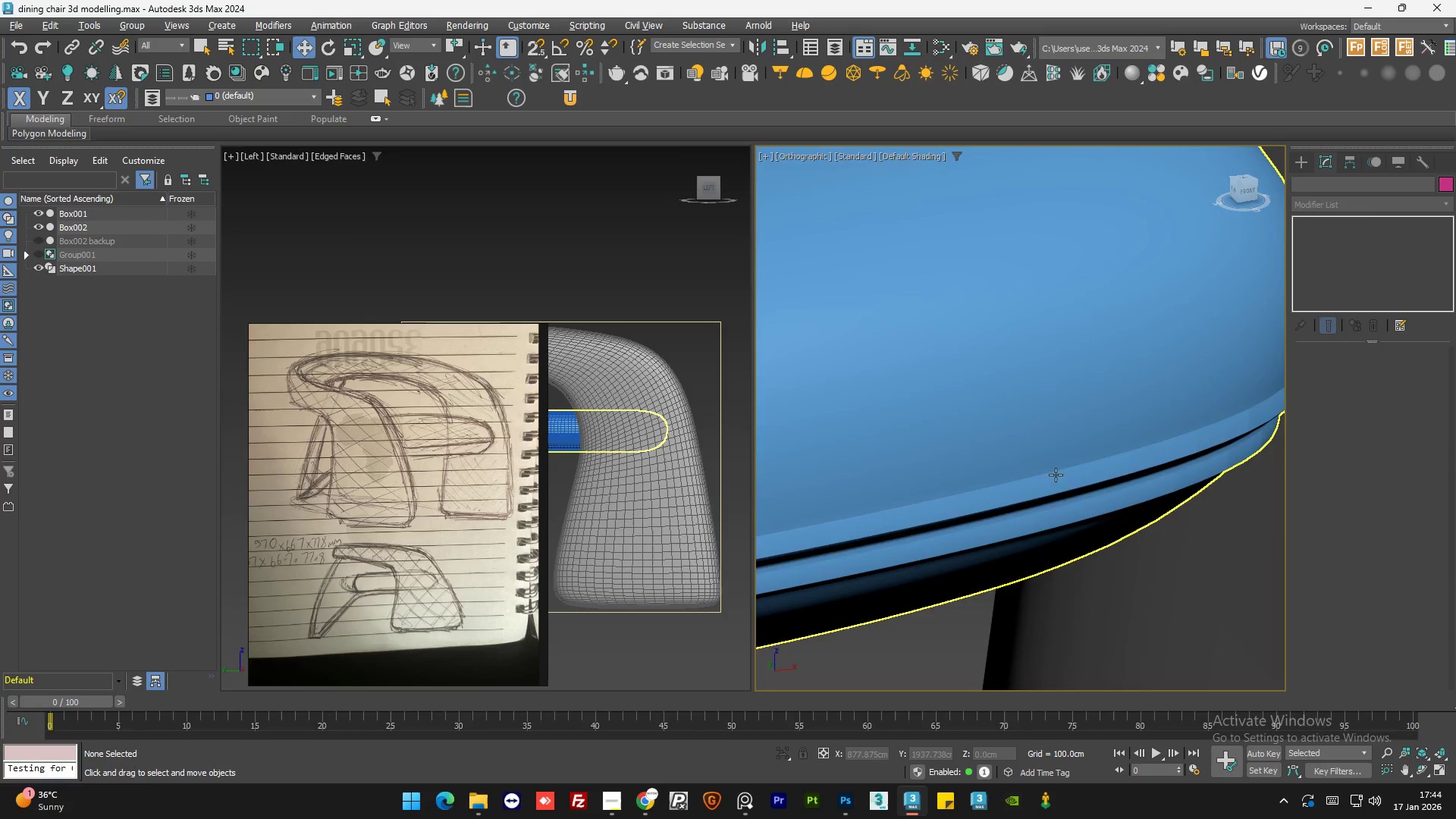 
scroll: coordinate [1073, 459], scroll_direction: down, amount: 4.0
 